 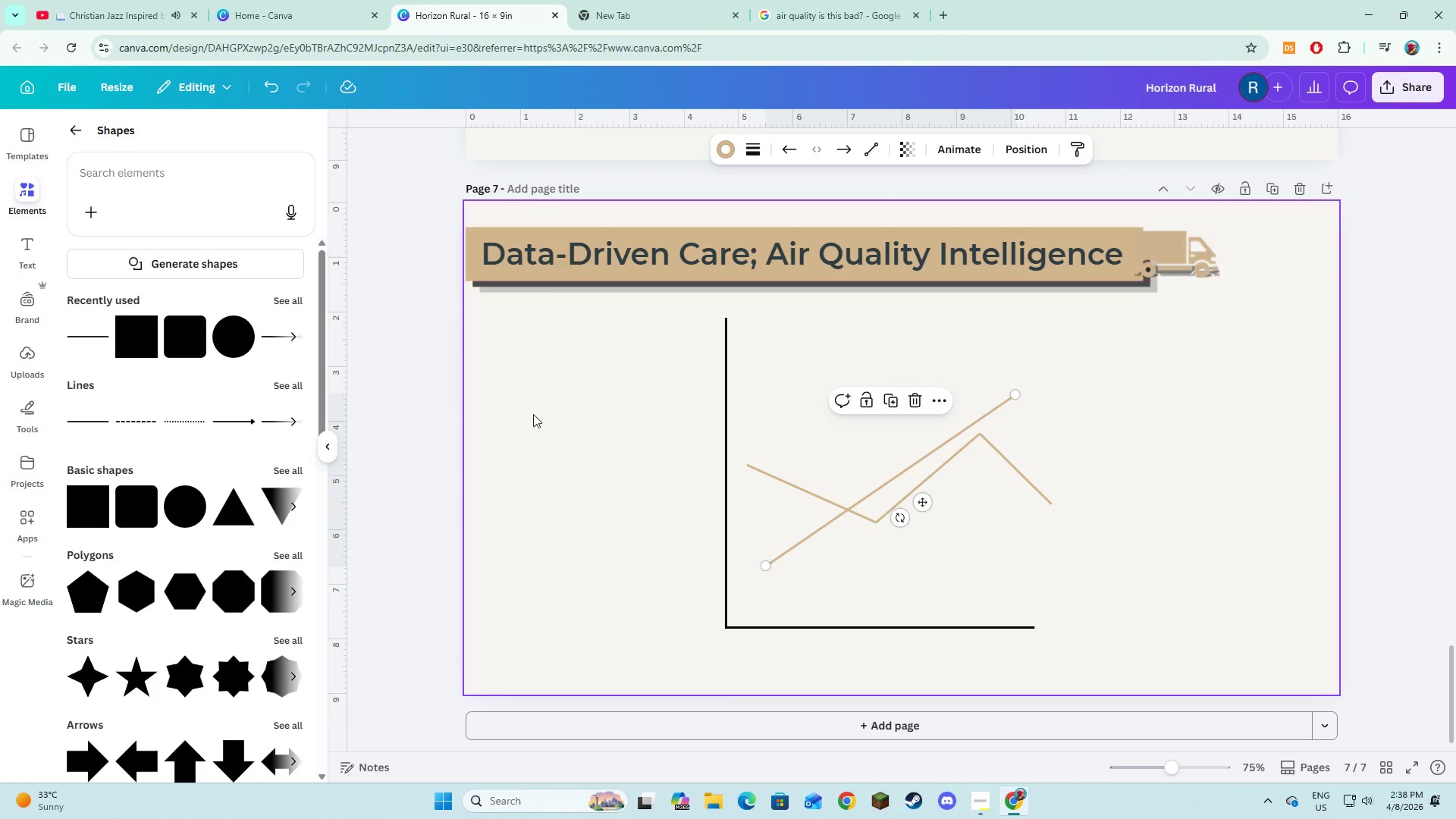 
left_click_drag(start_coordinate=[762, 568], to_coordinate=[753, 394])
 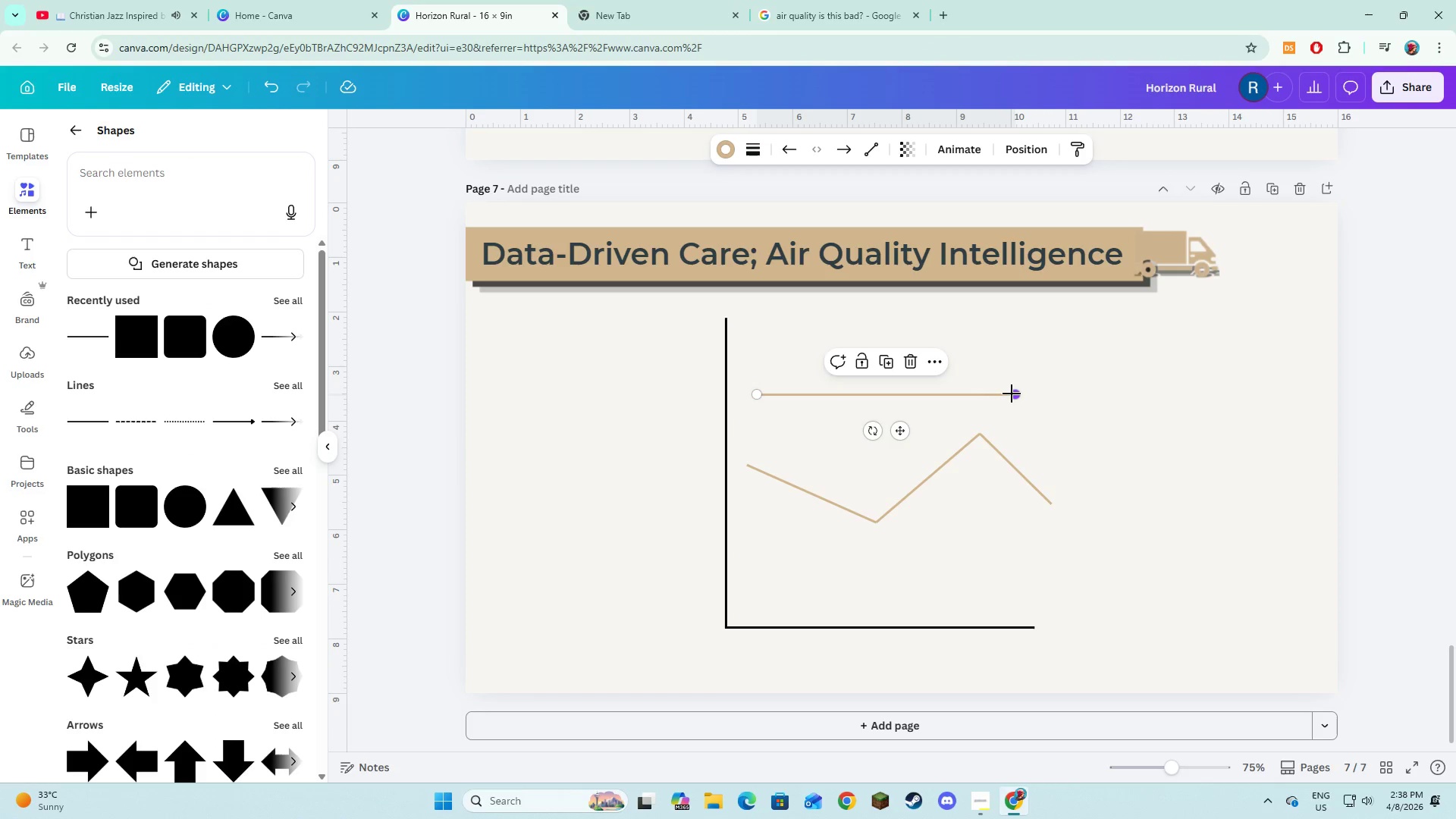 
left_click_drag(start_coordinate=[1012, 394], to_coordinate=[1011, 569])
 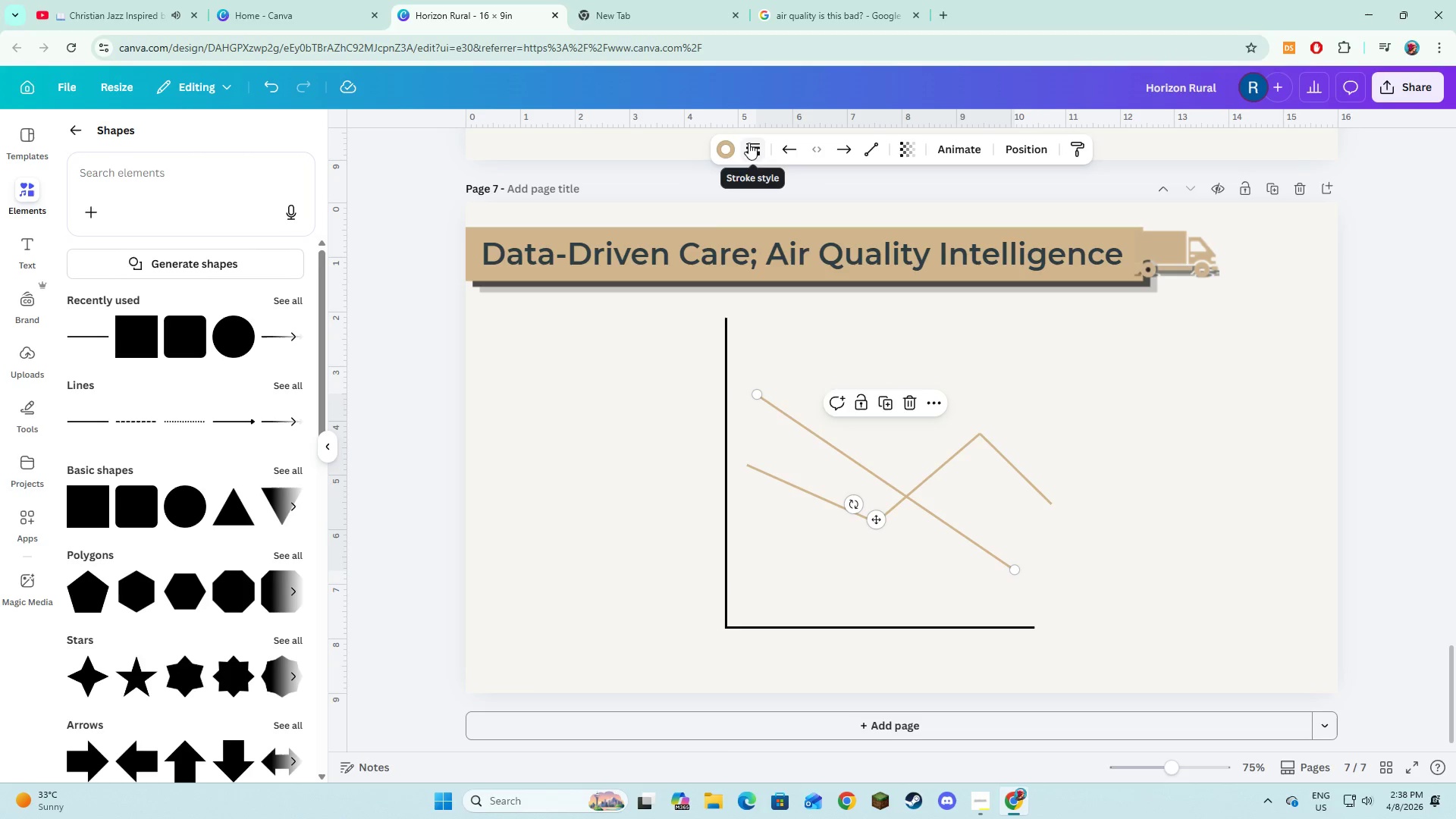 
left_click([731, 148])
 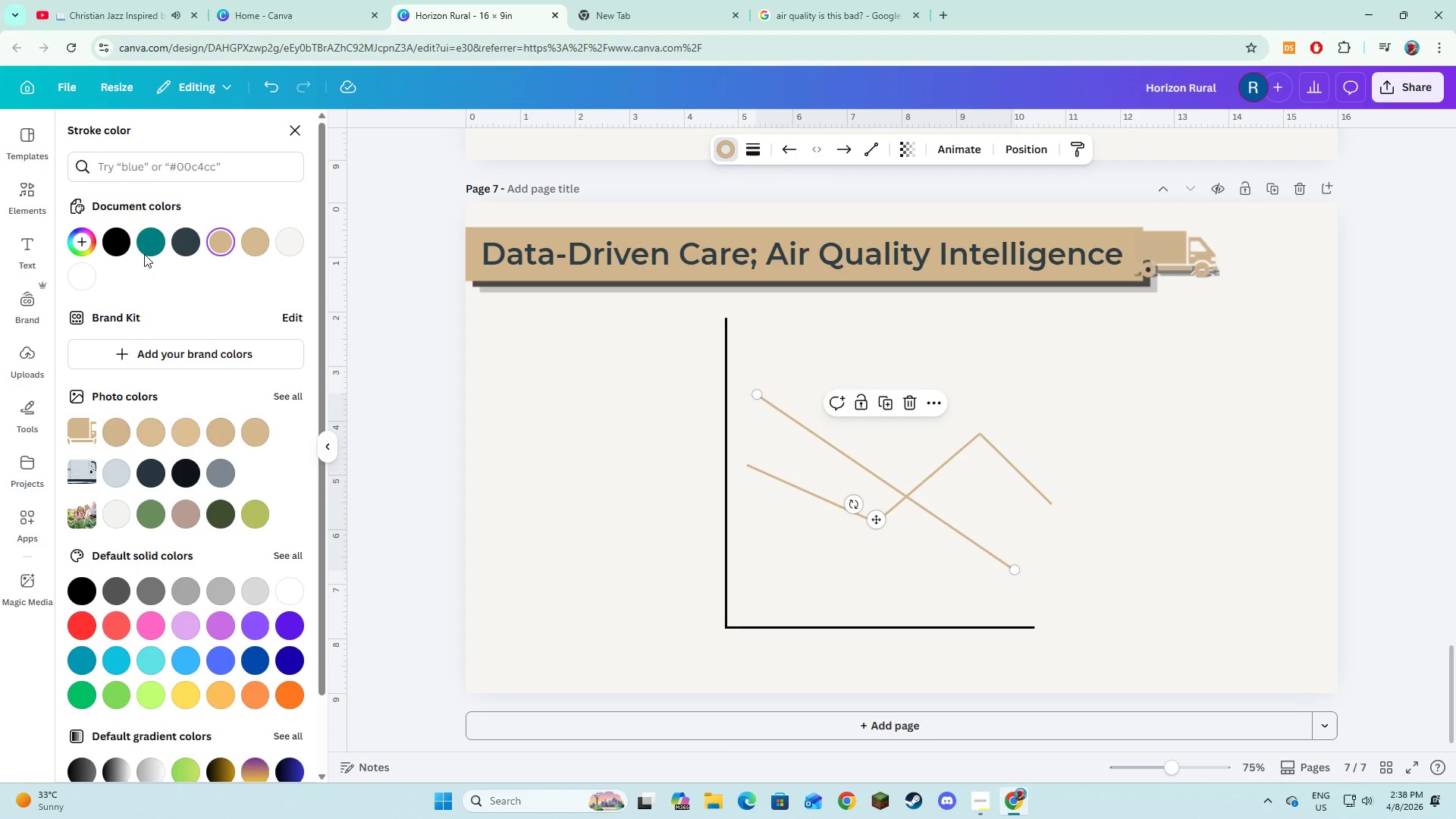 
left_click([140, 250])
 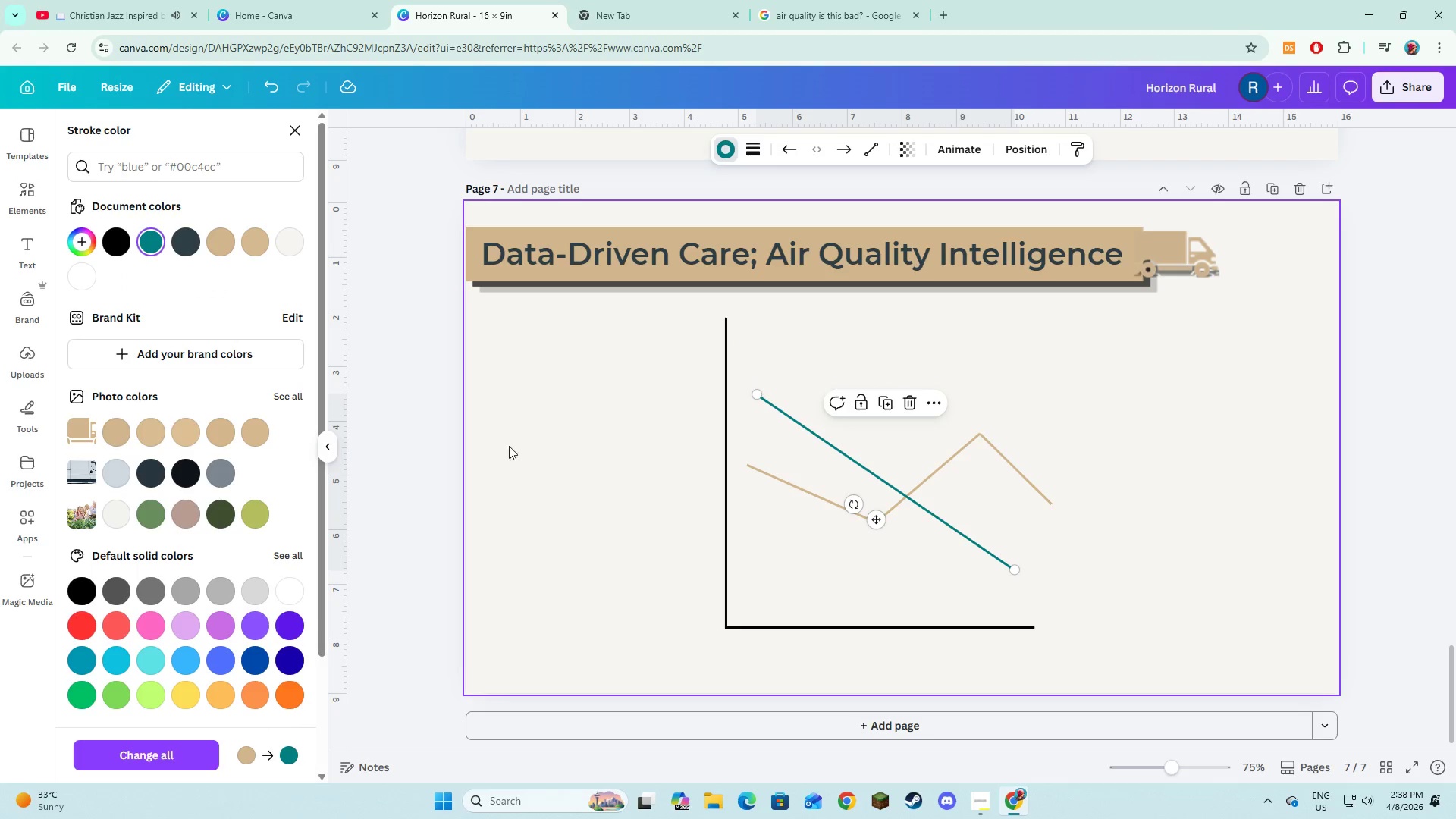 
left_click([513, 454])
 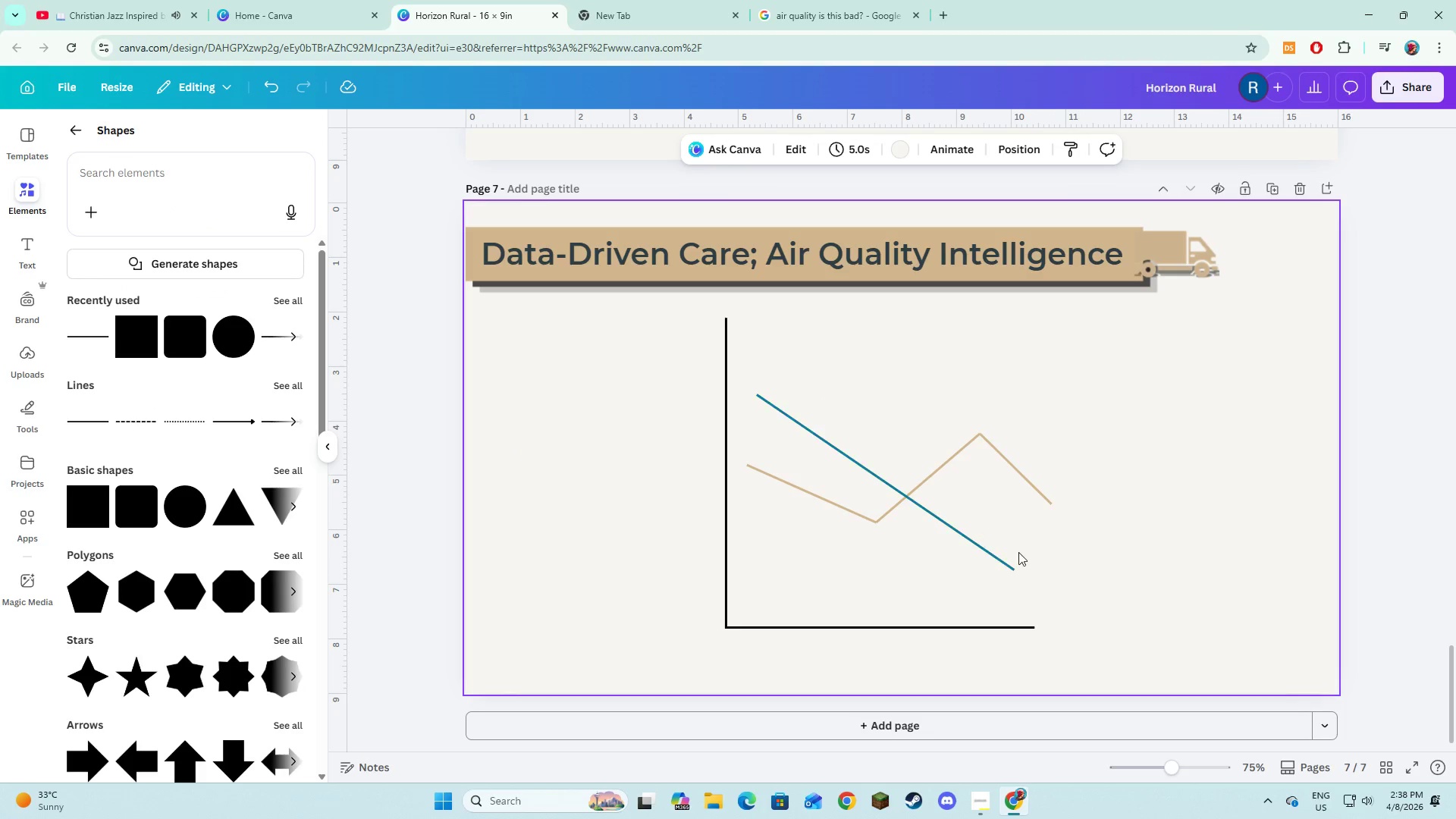 
left_click([1009, 566])
 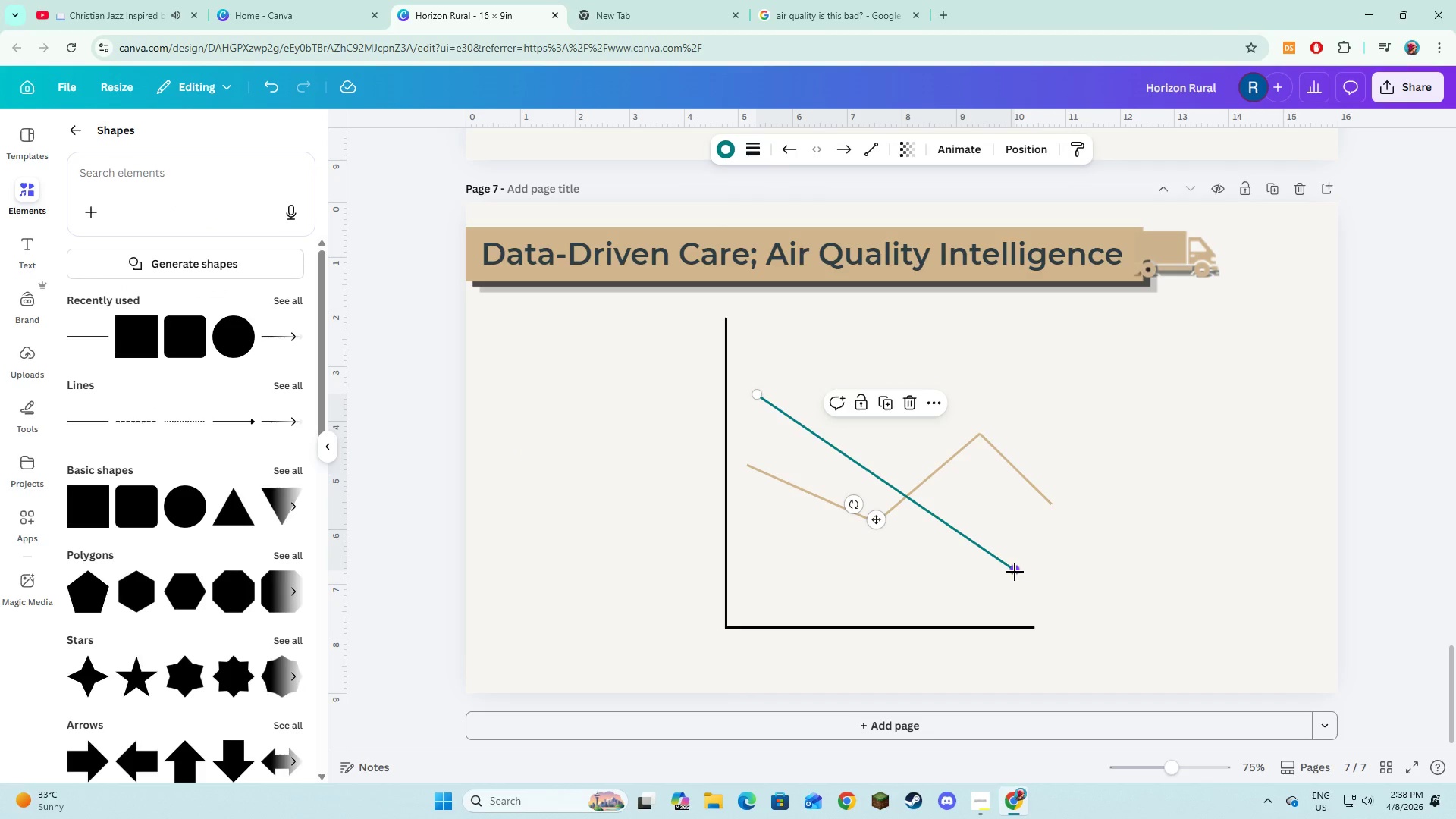 
left_click_drag(start_coordinate=[1015, 573], to_coordinate=[1040, 580])
 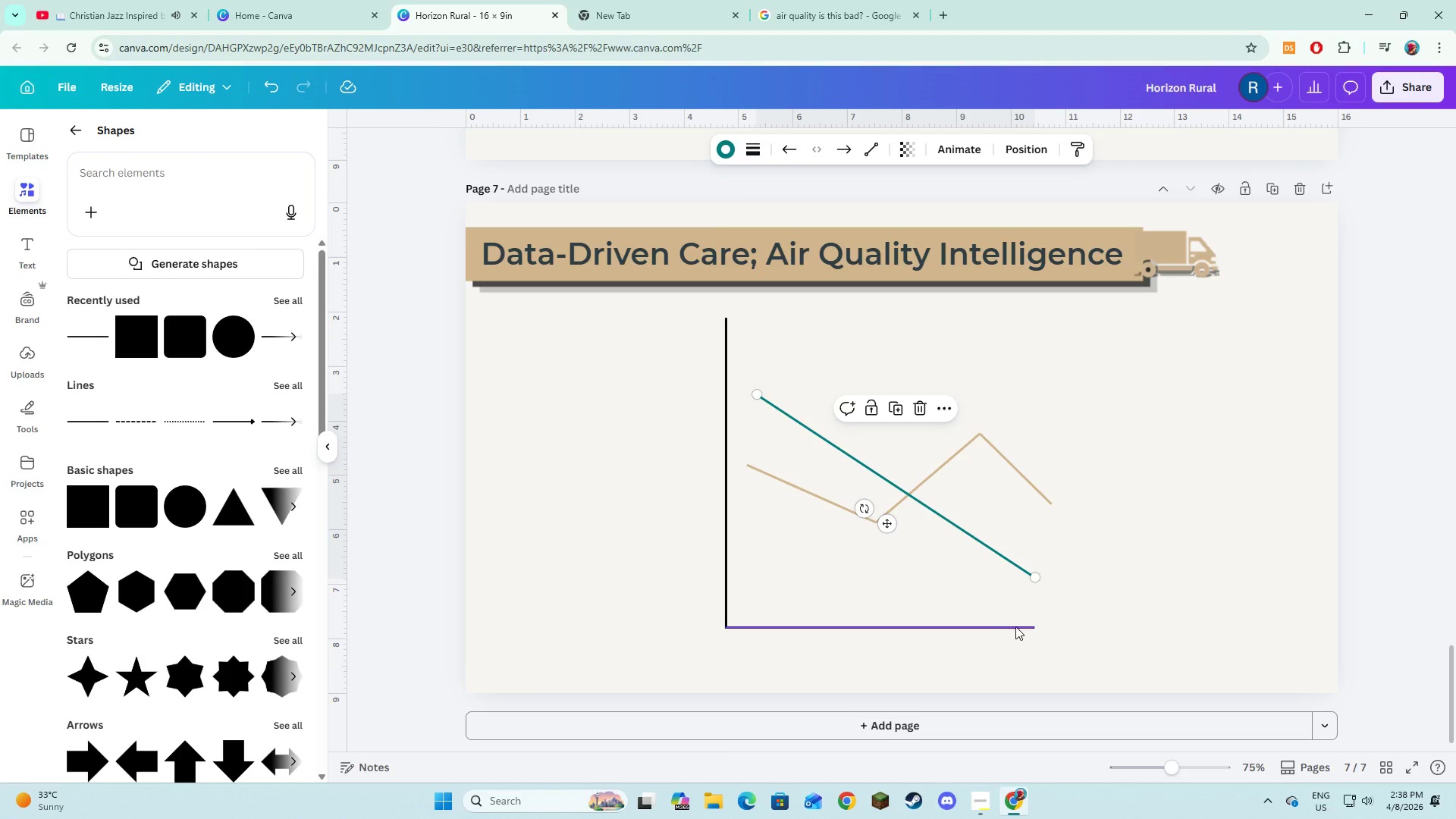 
left_click([1015, 626])
 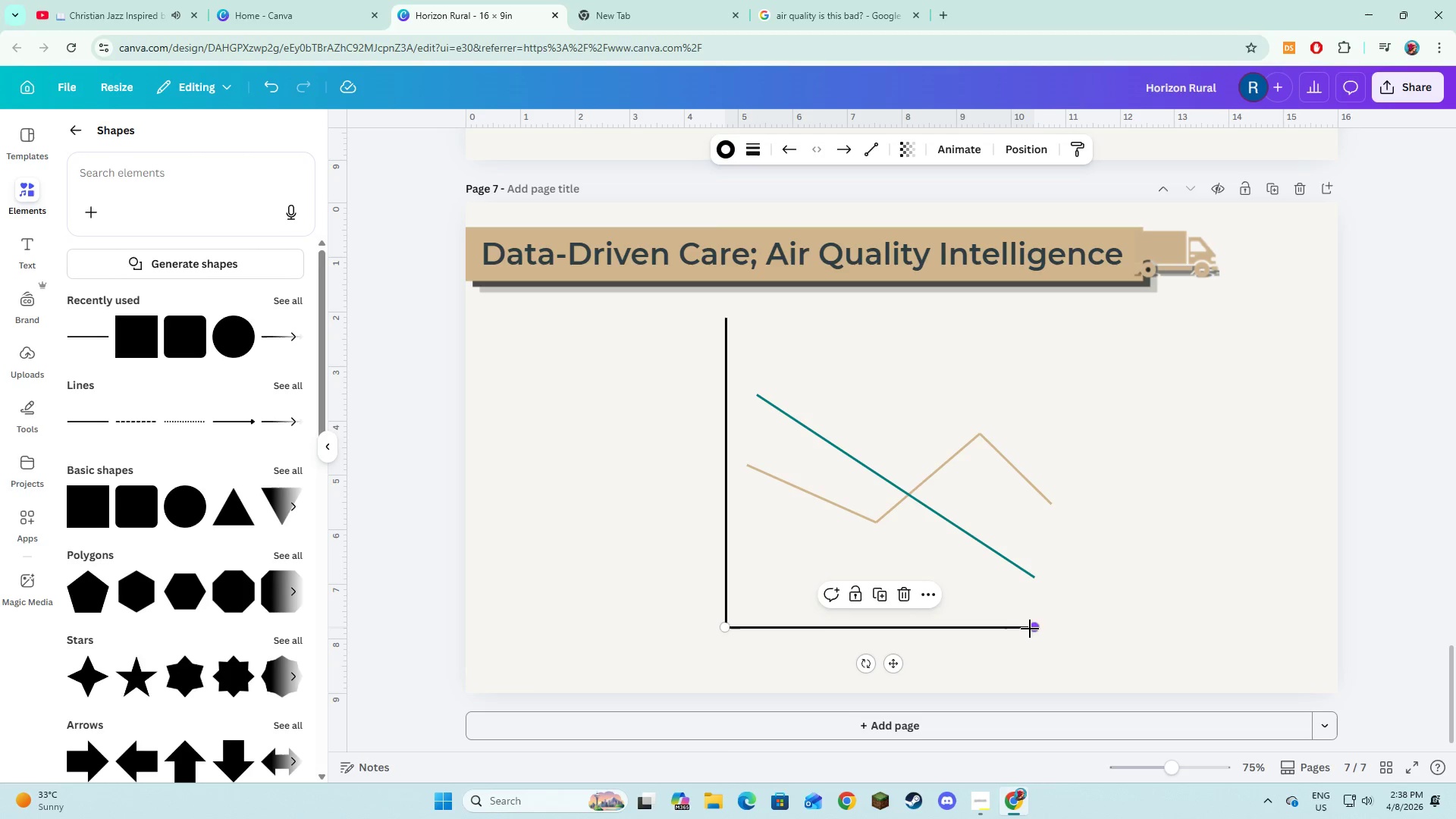 
left_click_drag(start_coordinate=[1030, 629], to_coordinate=[1058, 629])
 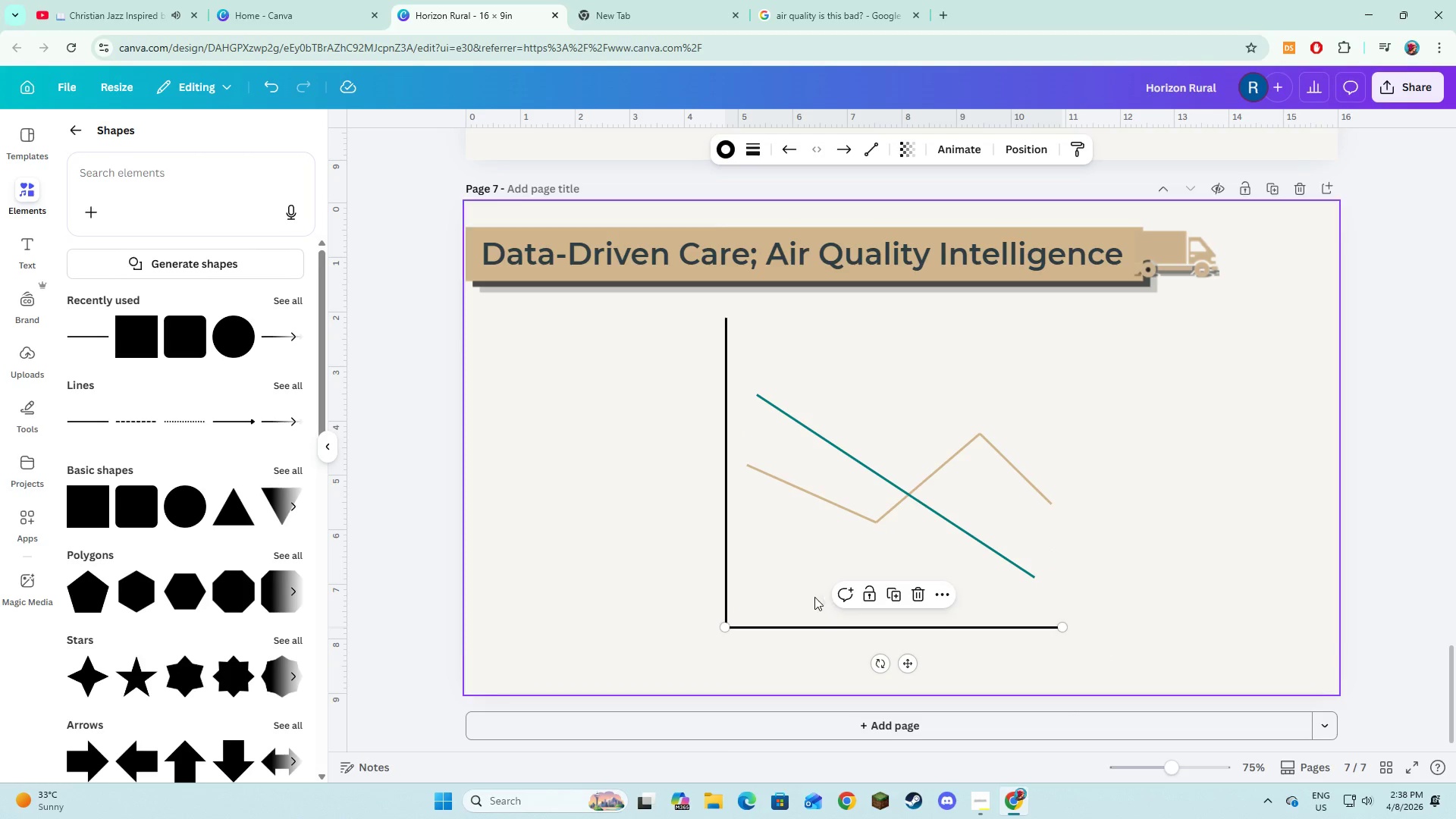 
left_click([501, 619])
 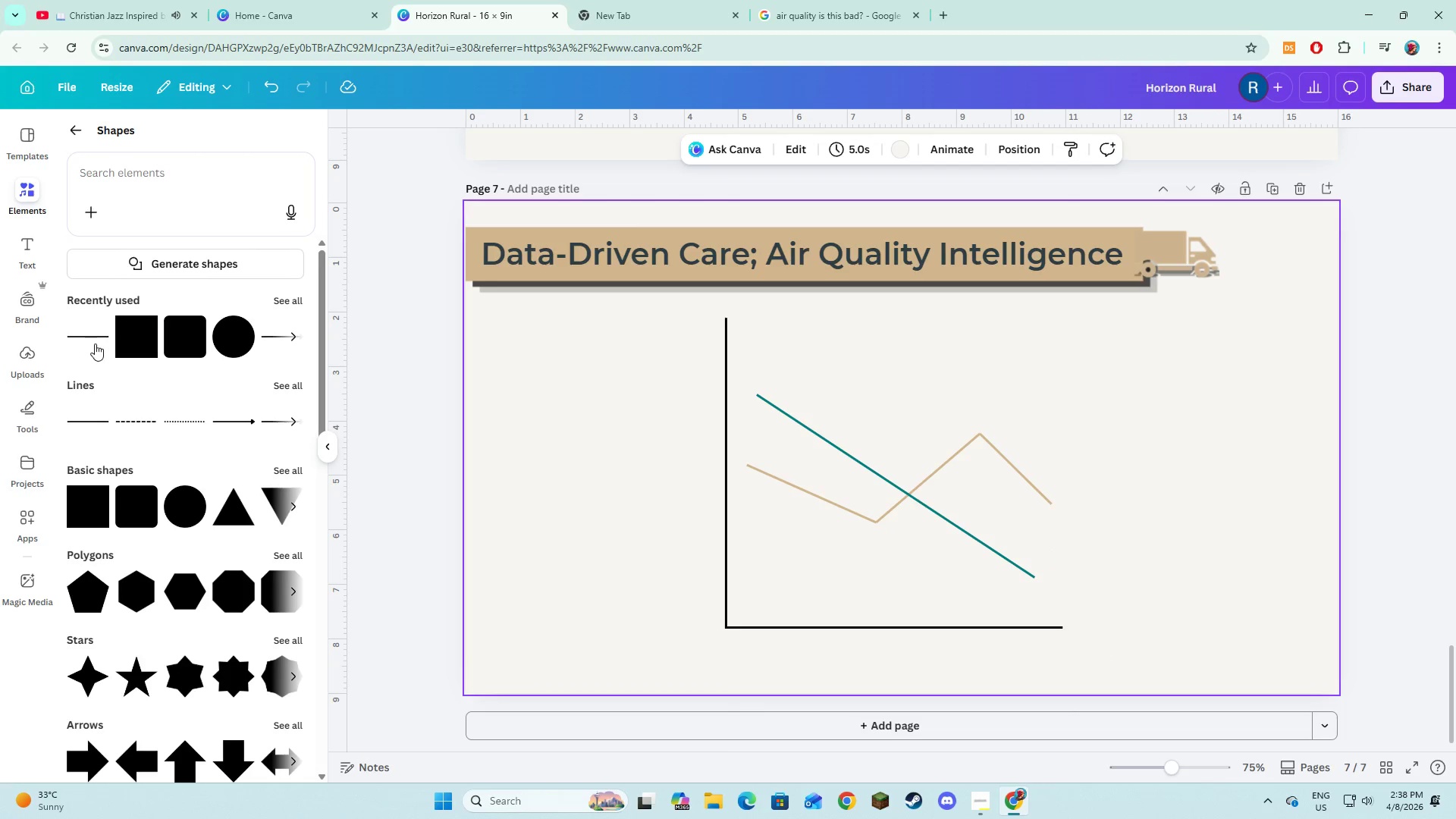 
left_click([121, 347])
 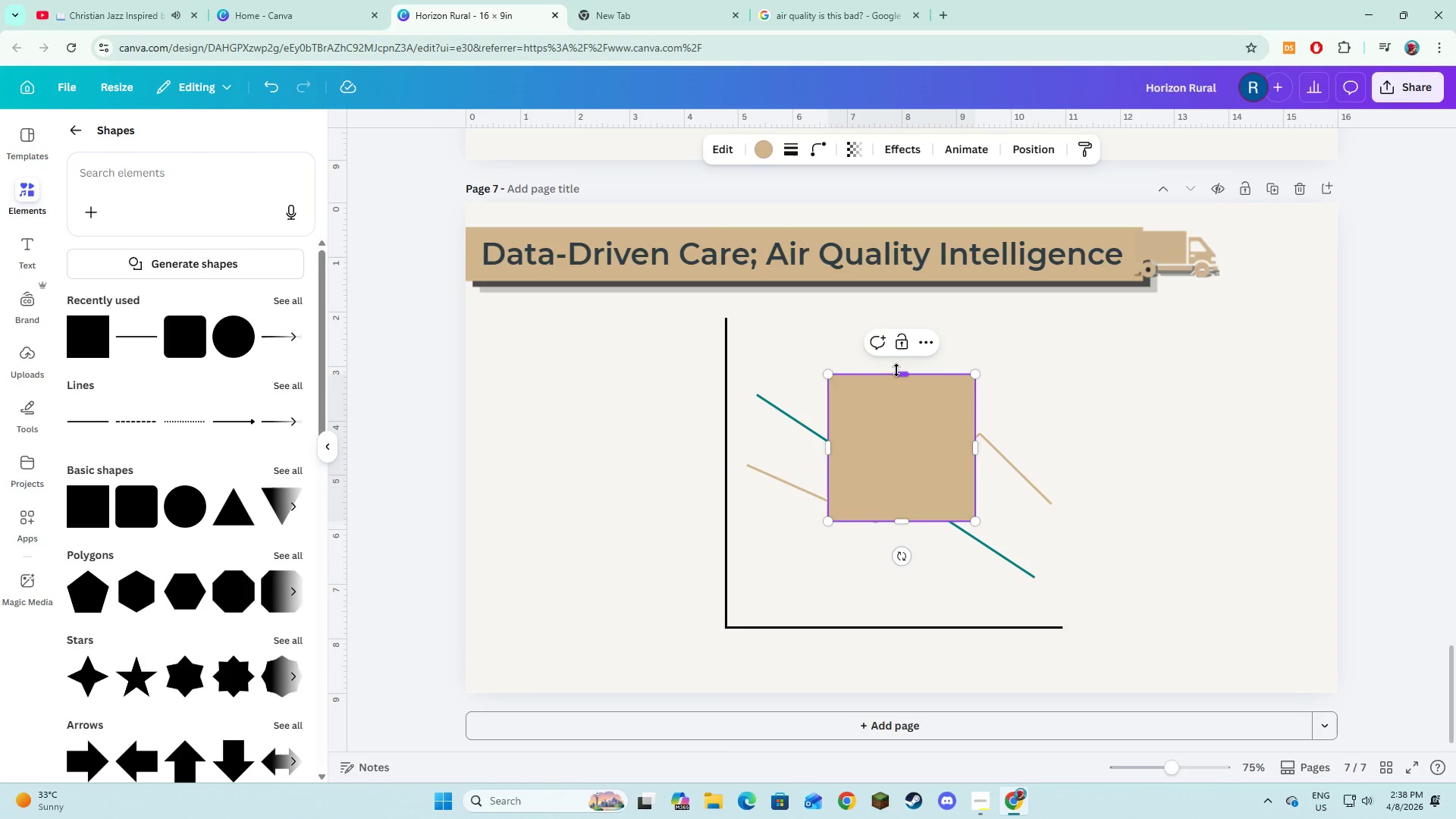 
left_click_drag(start_coordinate=[897, 374], to_coordinate=[910, 510])
 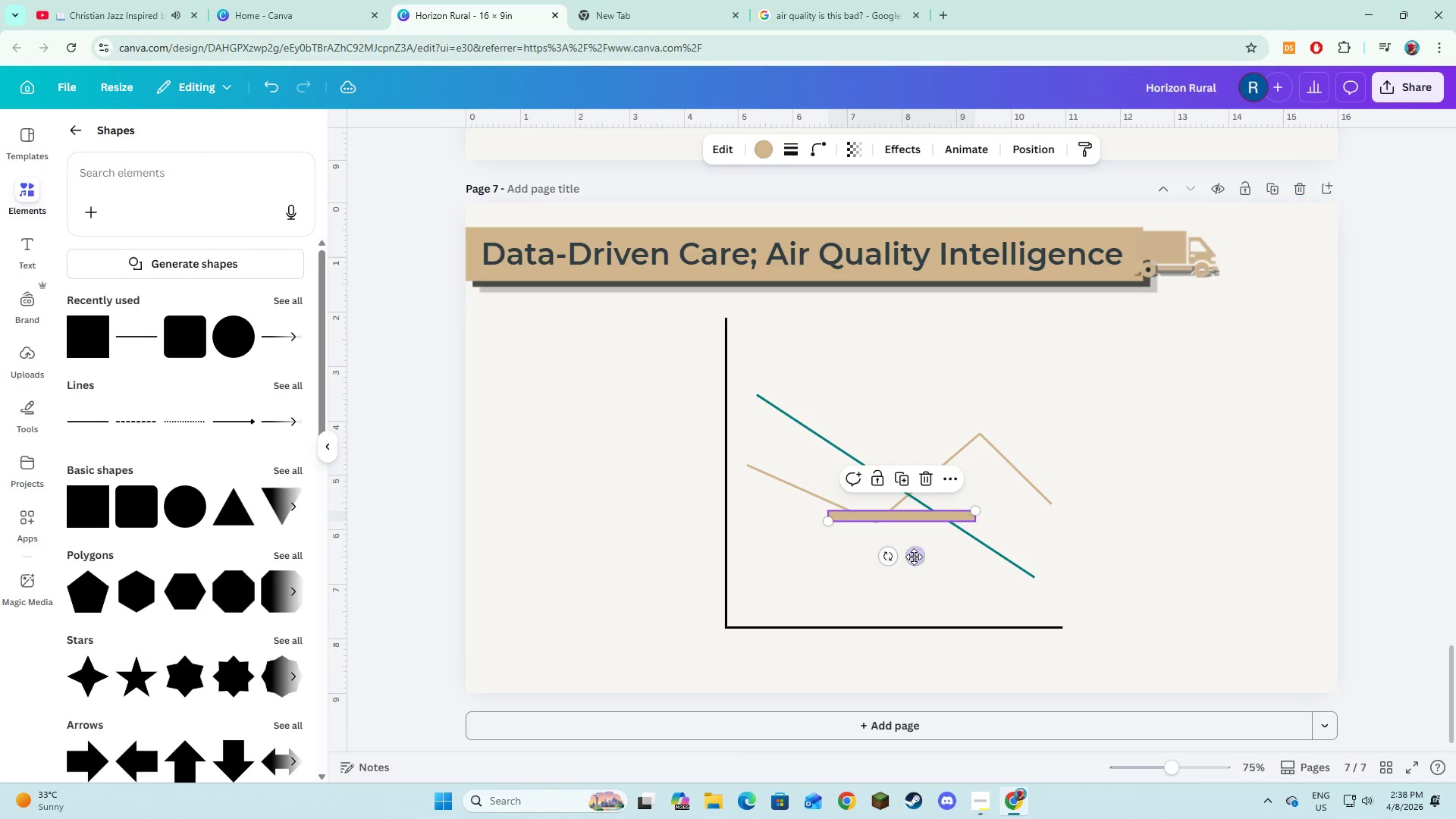 
left_click_drag(start_coordinate=[914, 557], to_coordinate=[860, 692])
 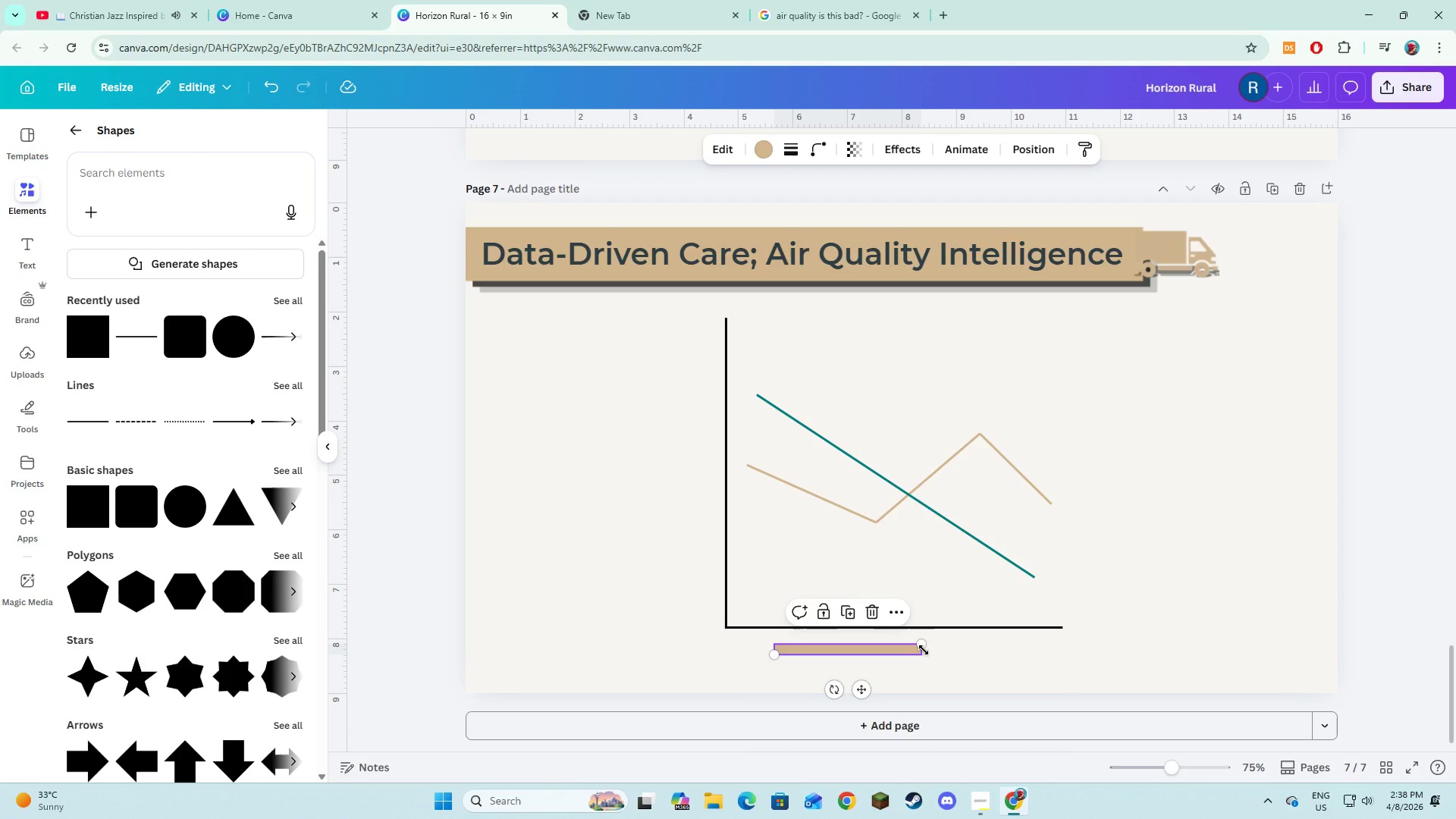 
left_click_drag(start_coordinate=[924, 650], to_coordinate=[806, 648])
 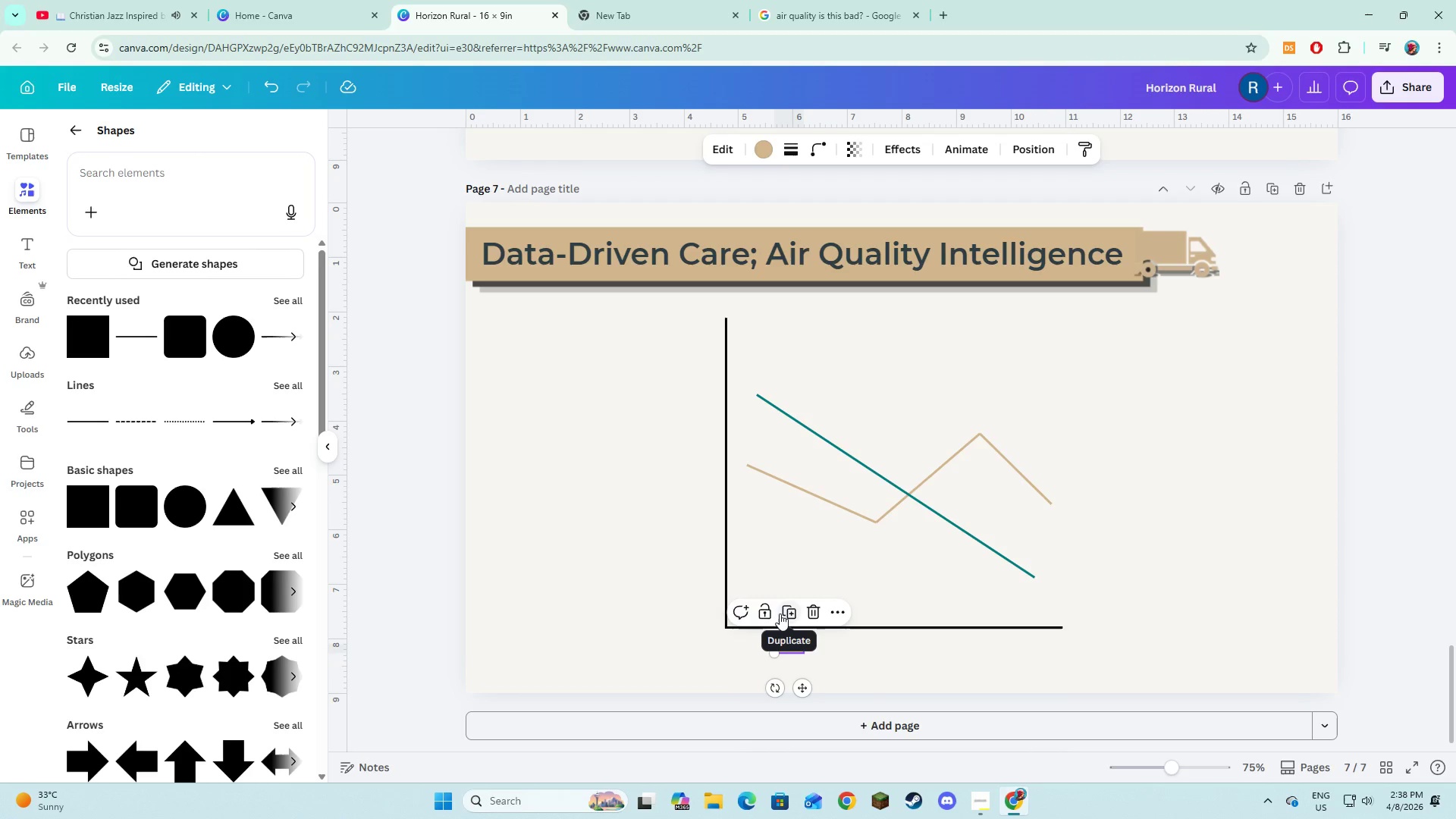 
left_click([781, 613])
 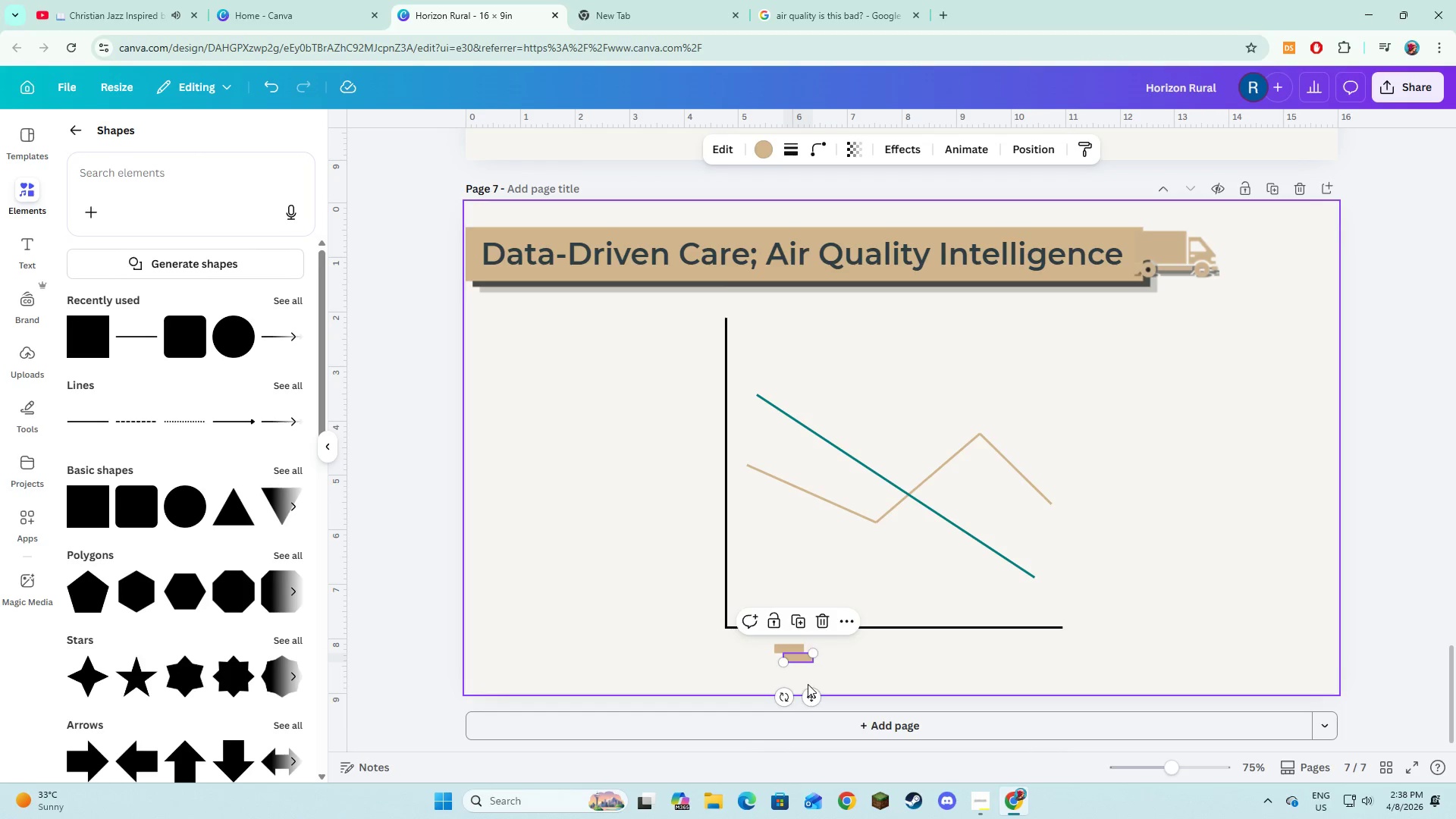 
left_click_drag(start_coordinate=[809, 692], to_coordinate=[941, 681])
 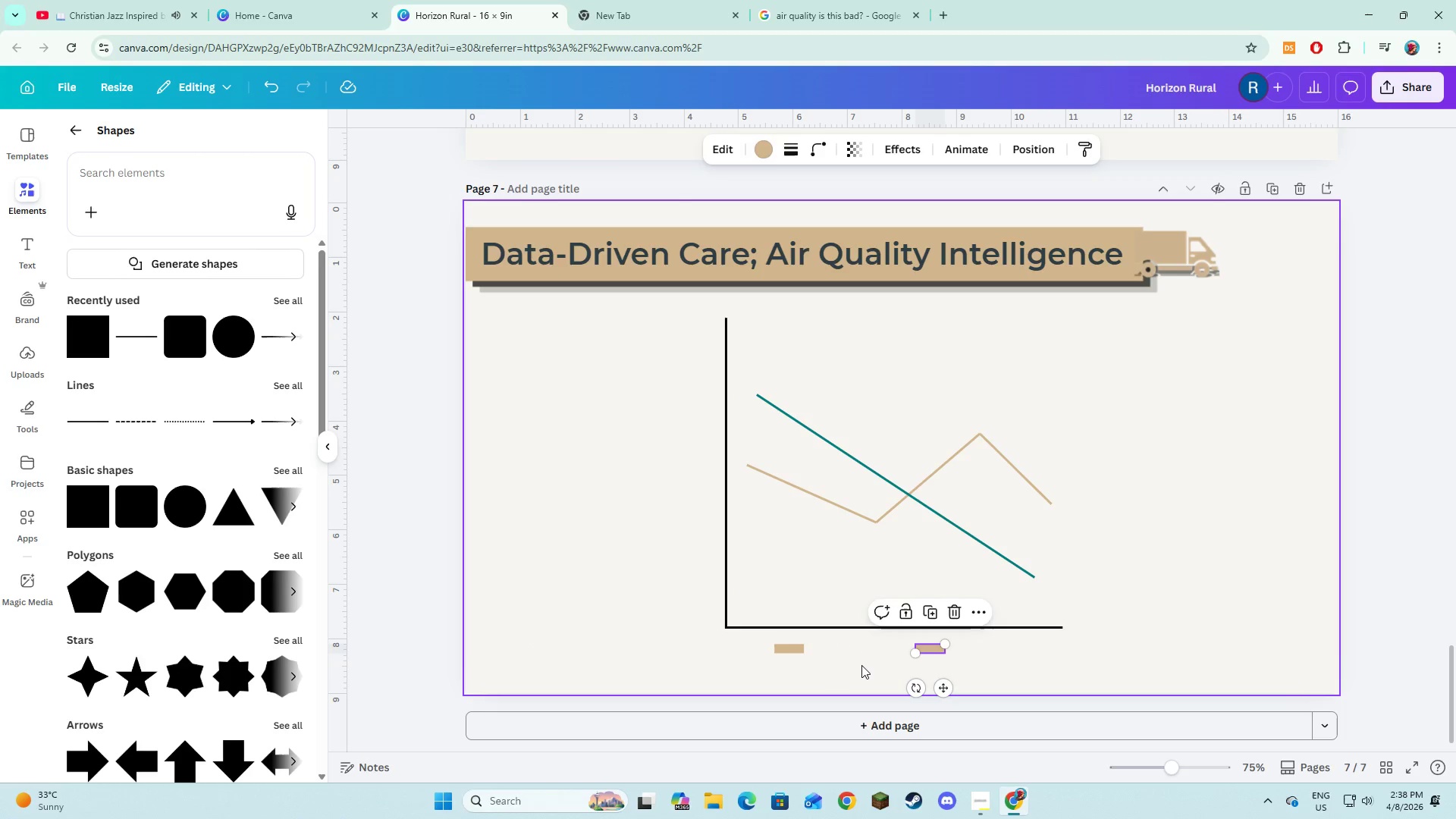 
left_click([861, 665])
 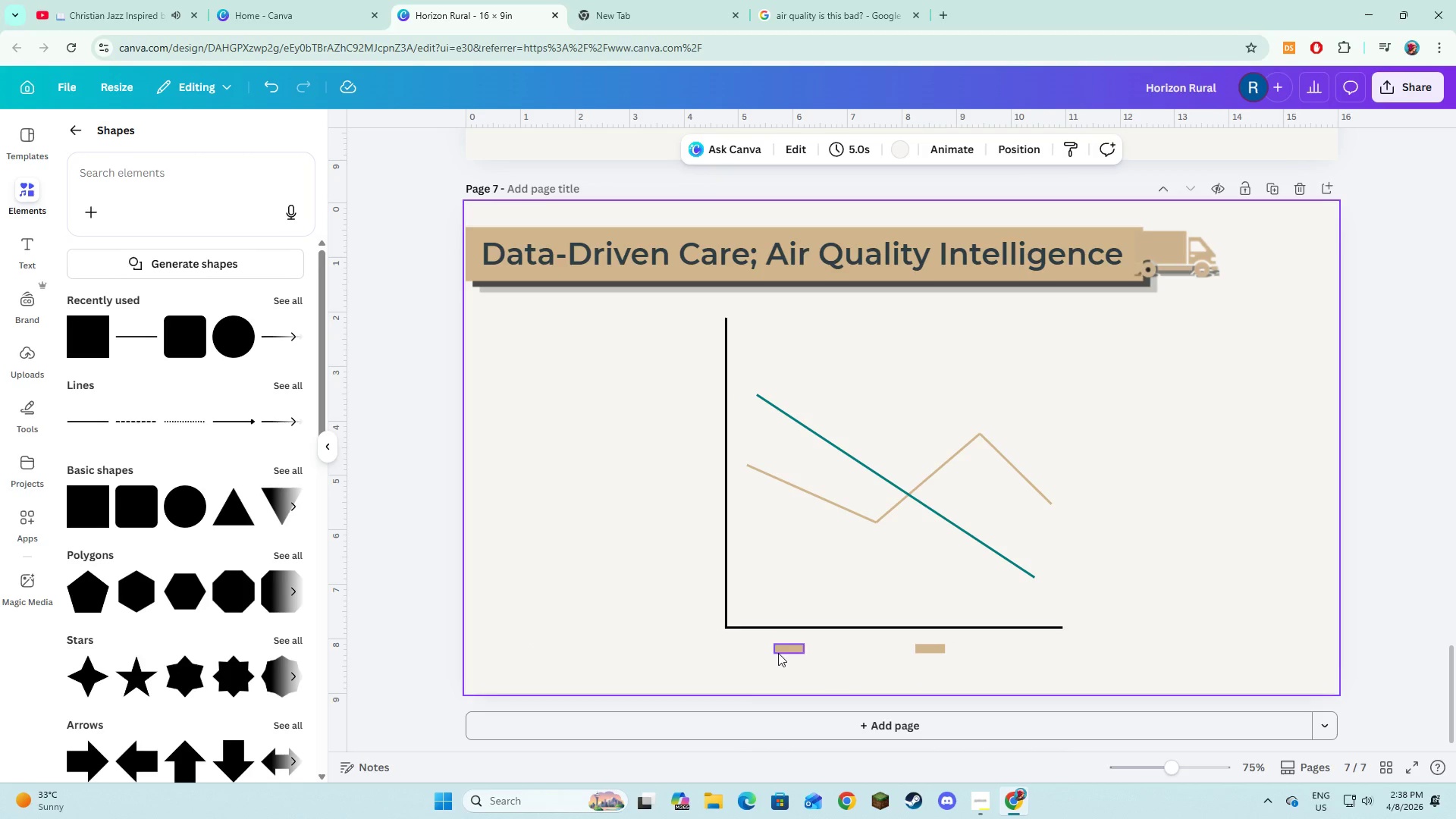 
left_click([778, 653])
 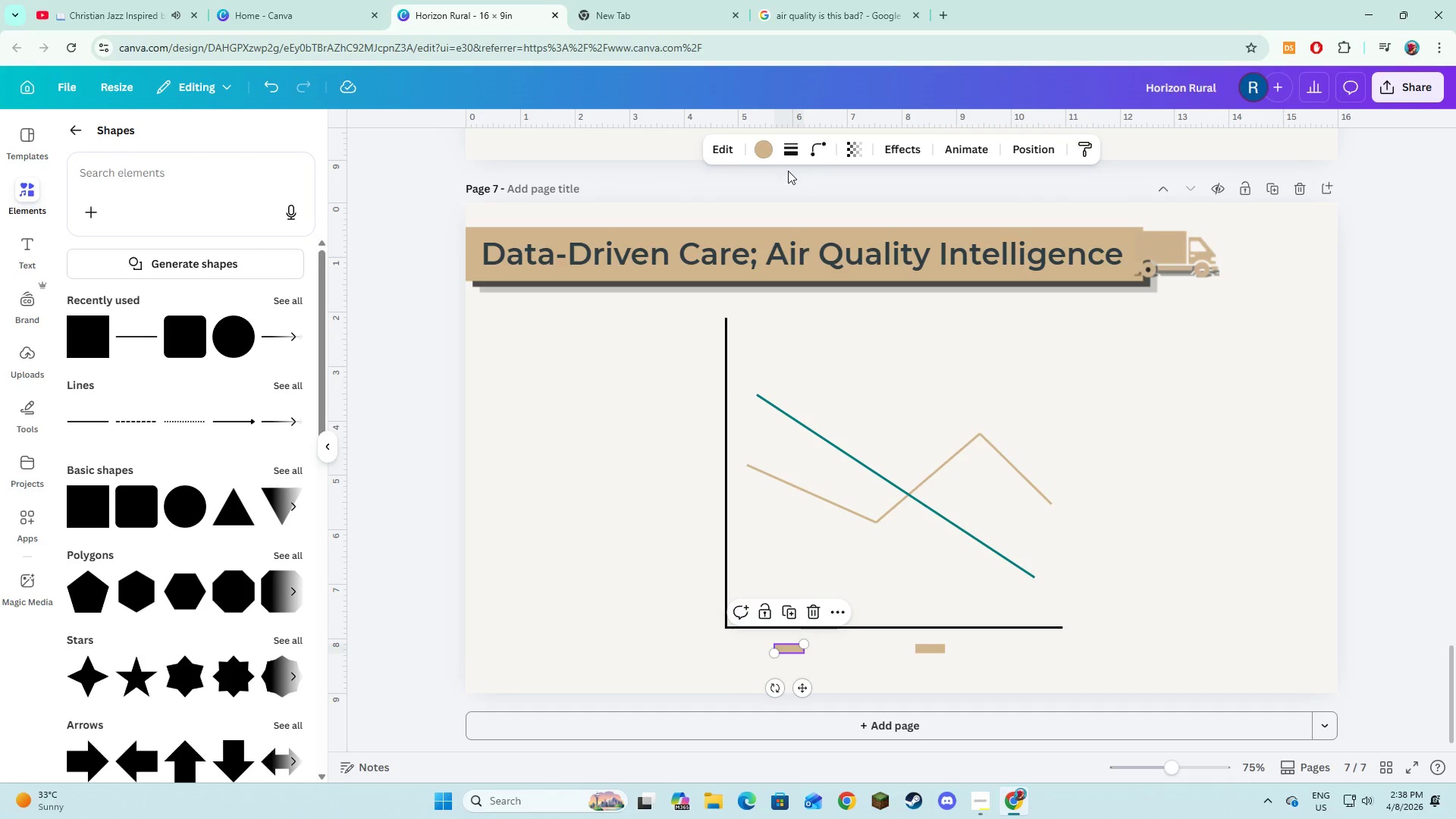 
left_click([770, 158])
 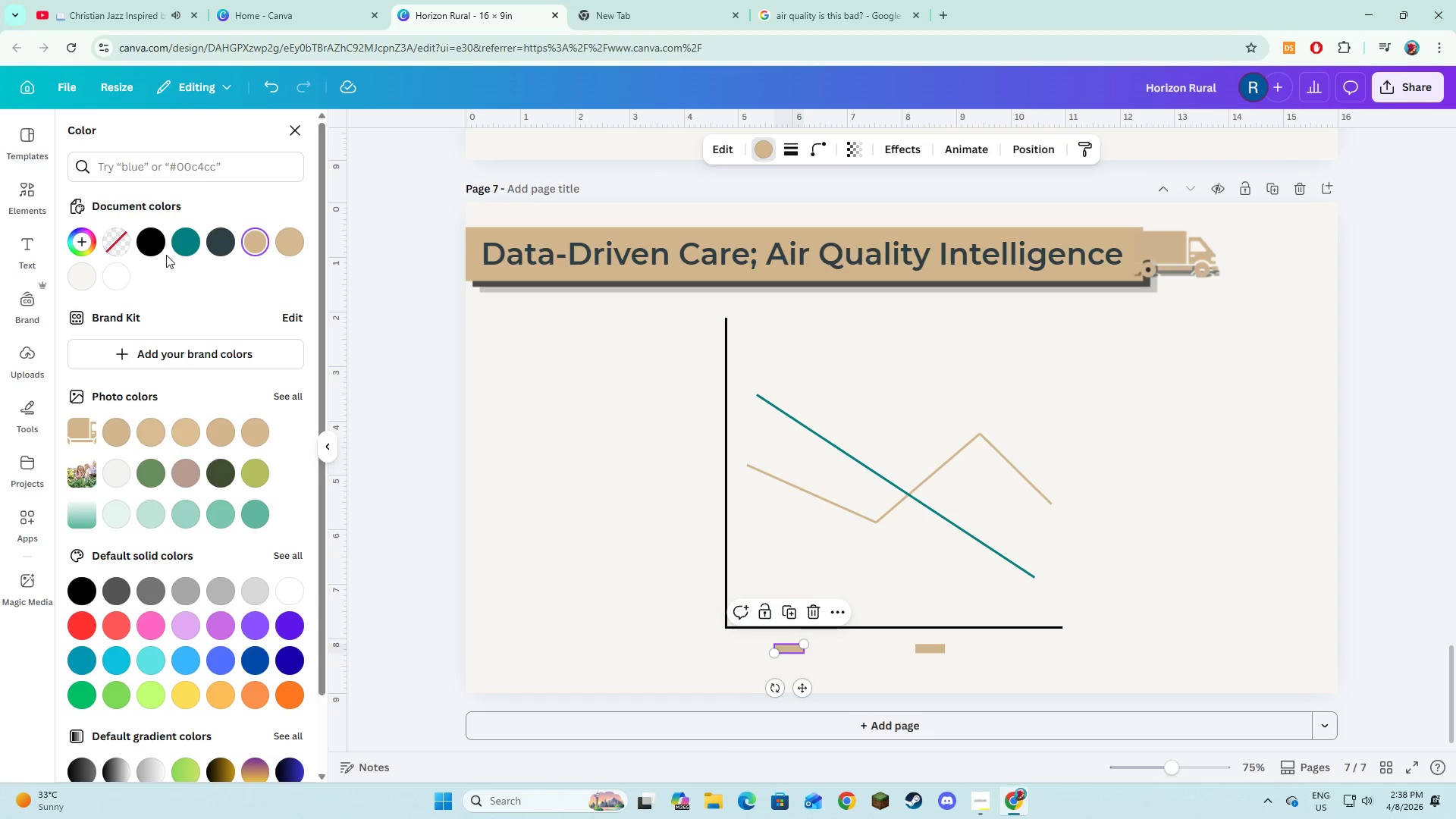 
left_click([181, 251])
 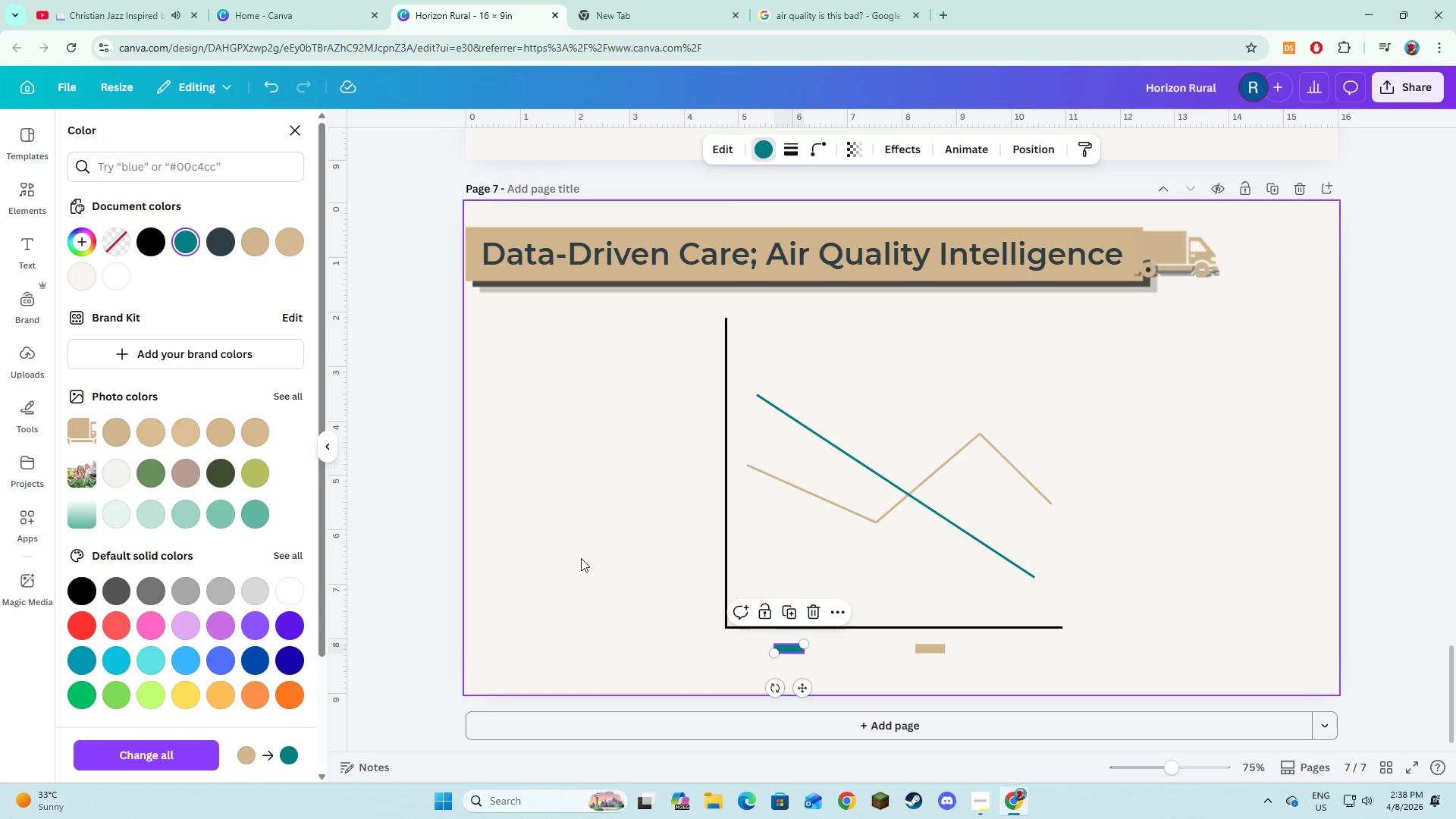 
left_click([582, 559])
 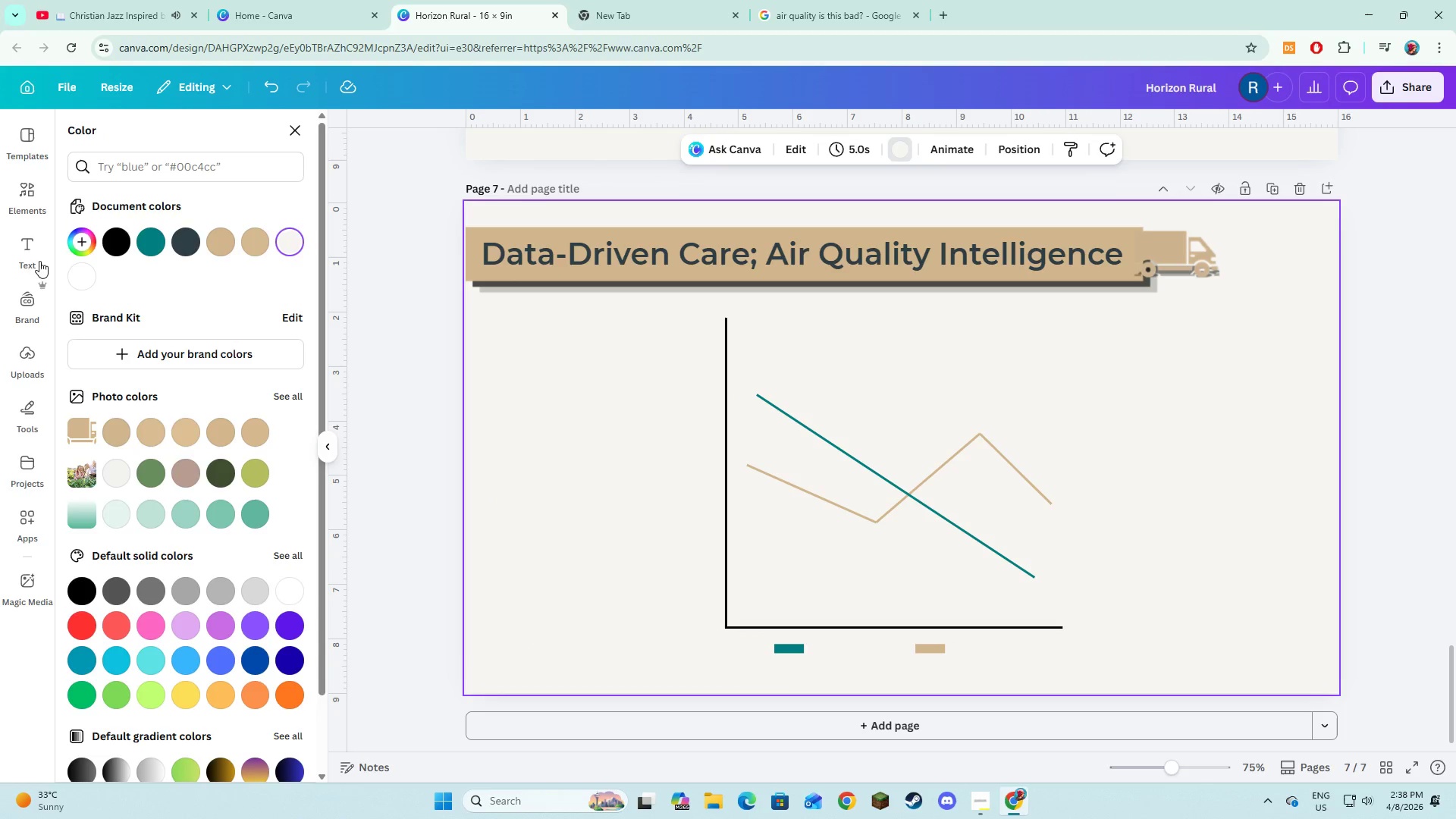 
left_click([27, 247])
 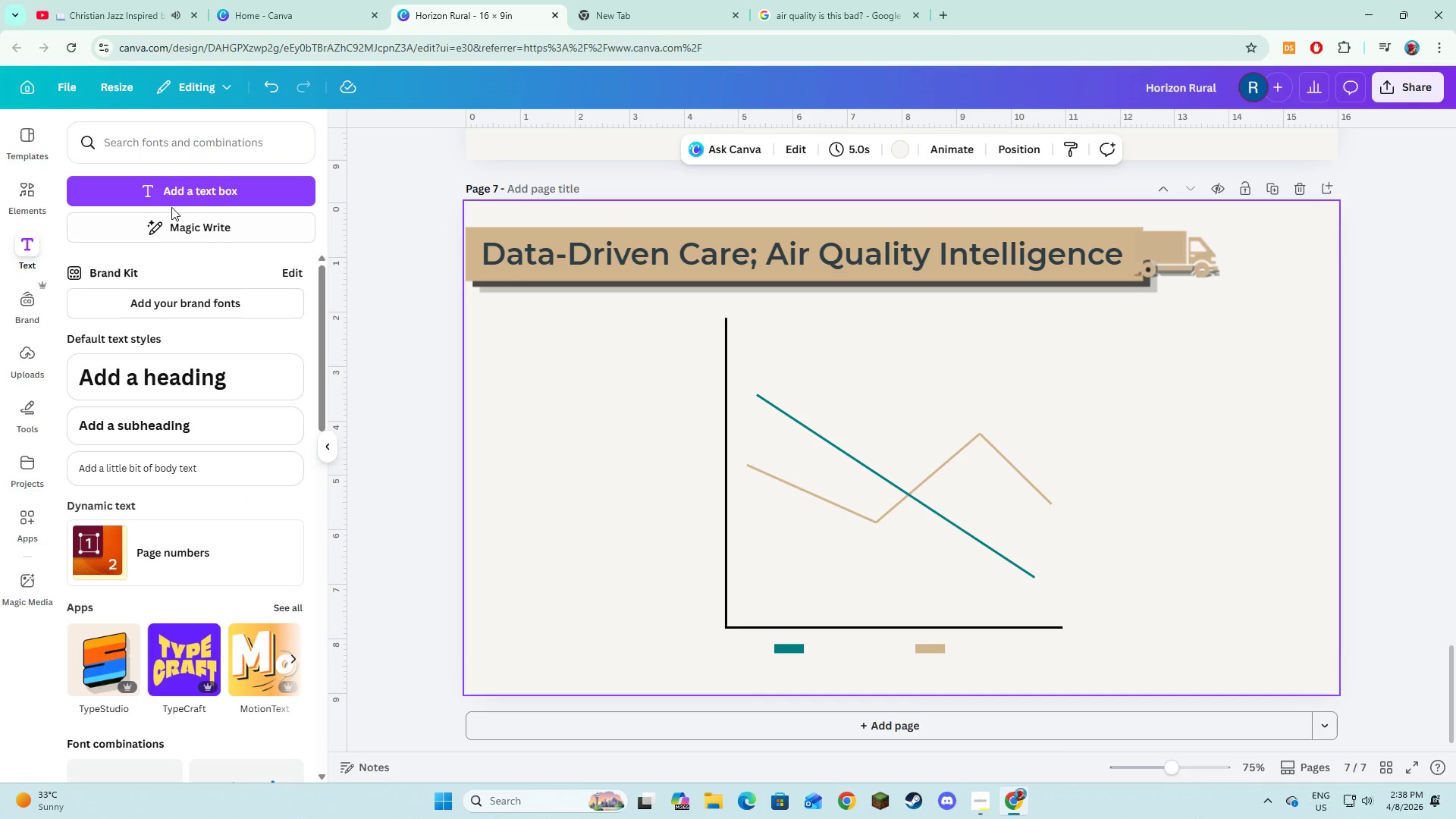 
left_click([174, 193])
 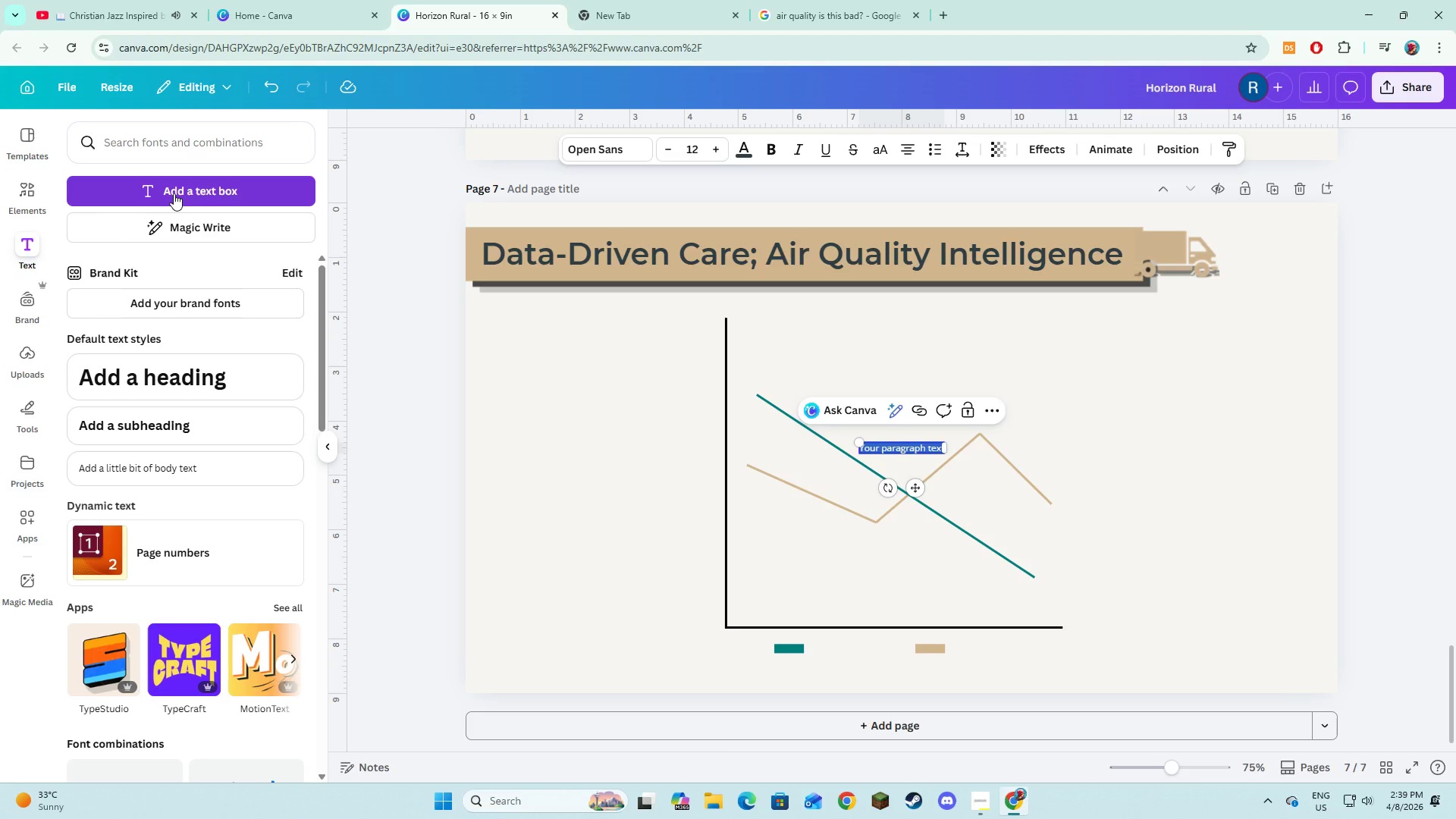 
wait(6.36)
 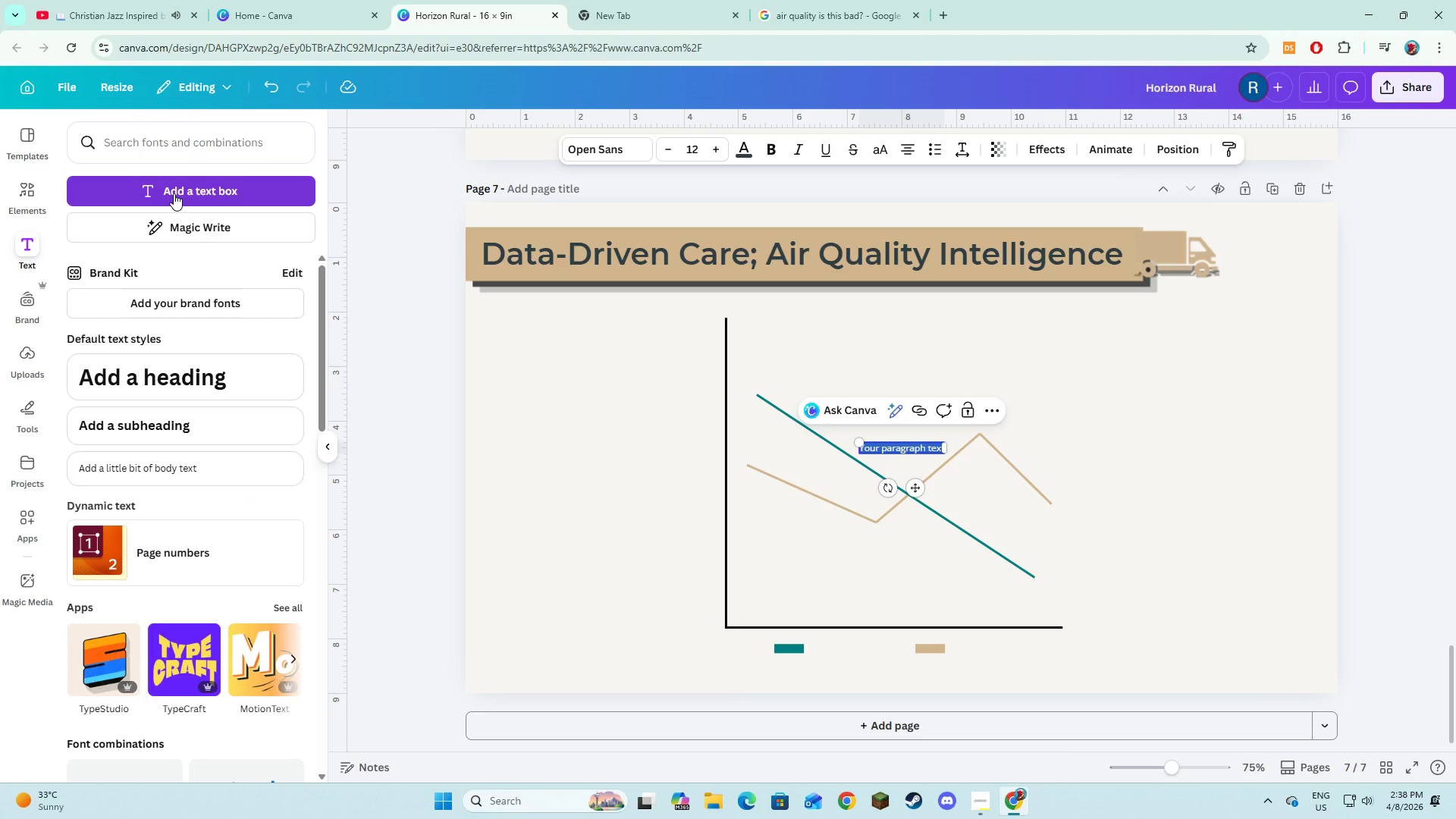 
type(Air Quality)
 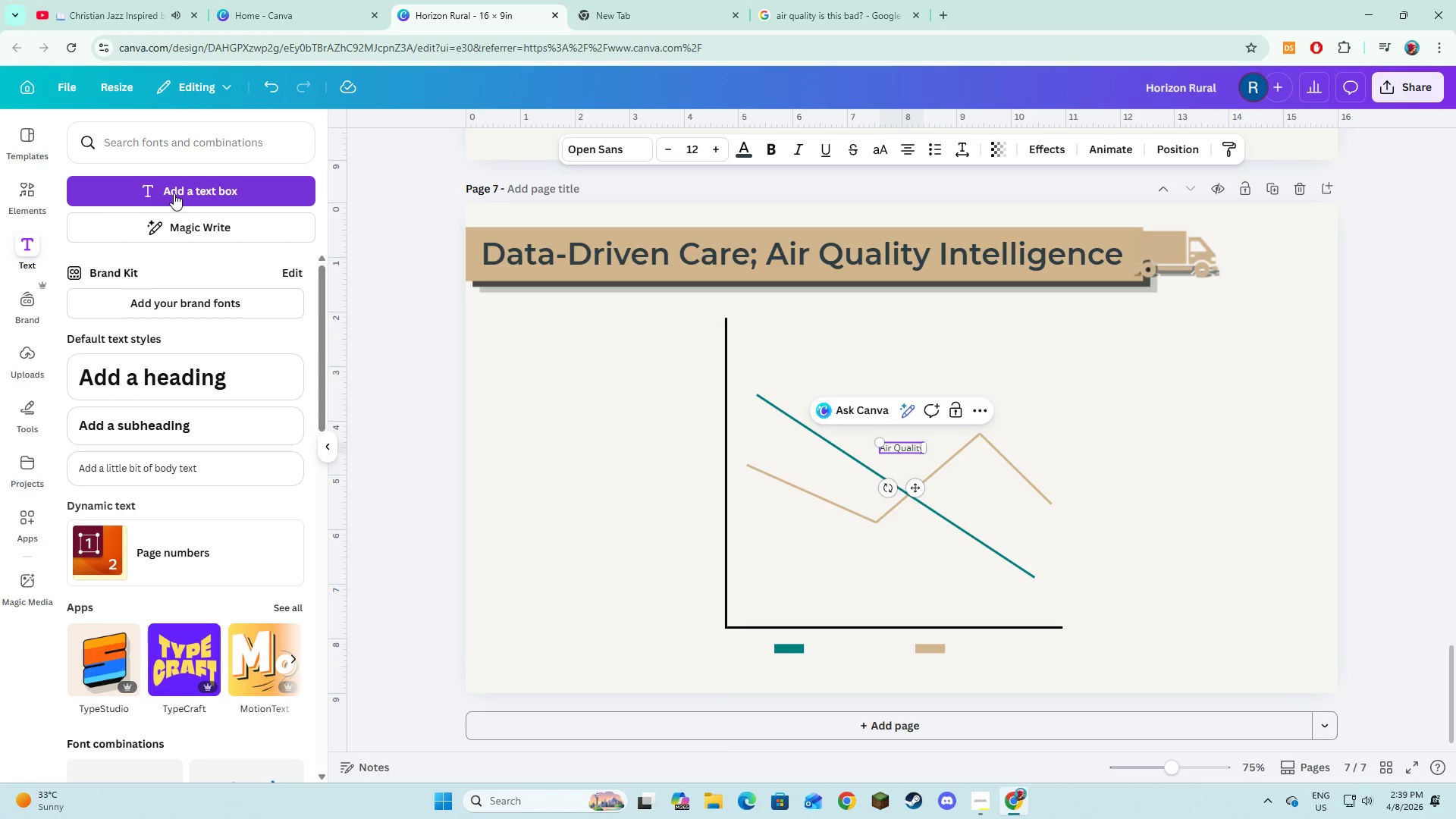 
key(Control+A)
 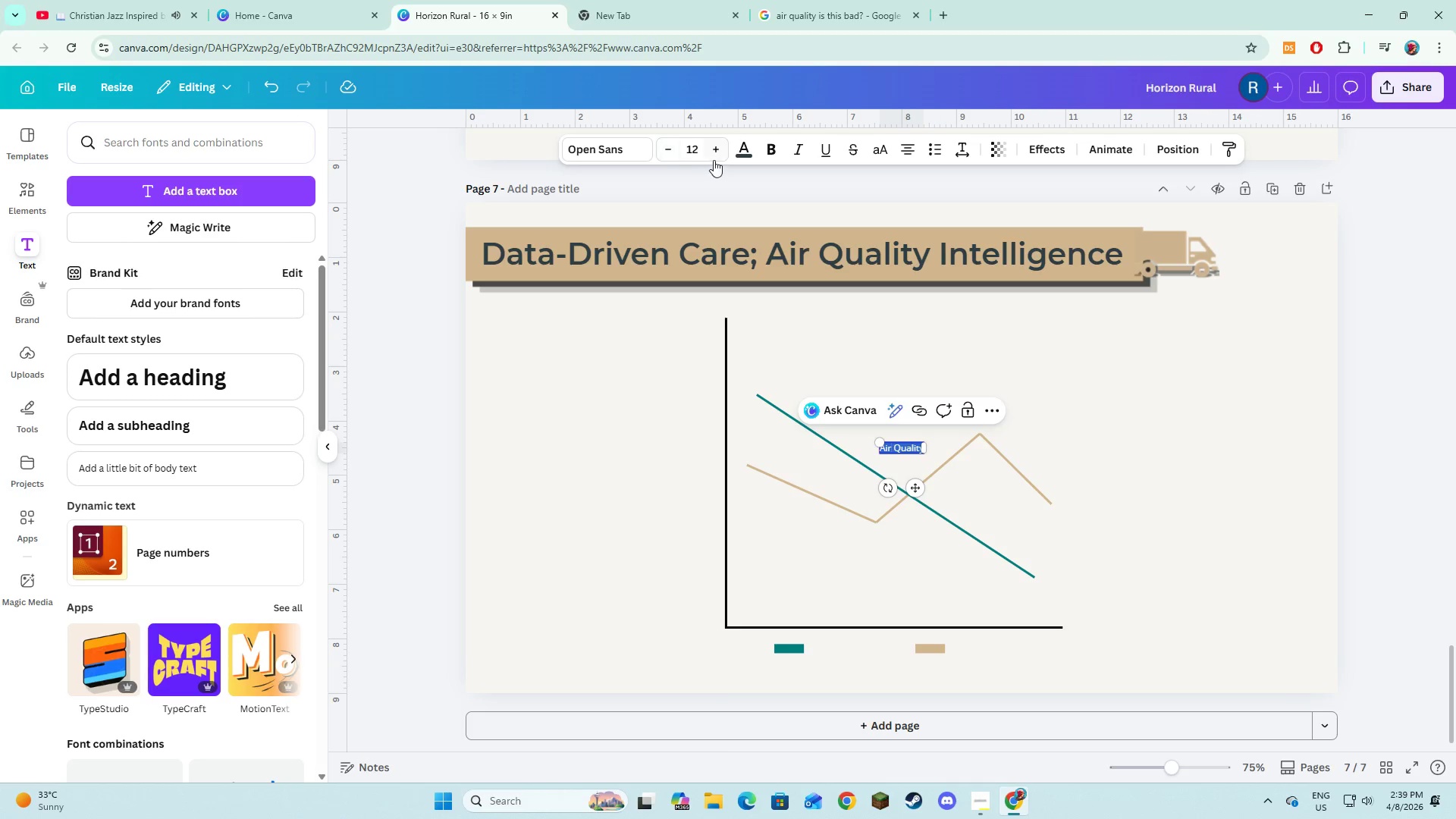 
double_click([720, 152])
 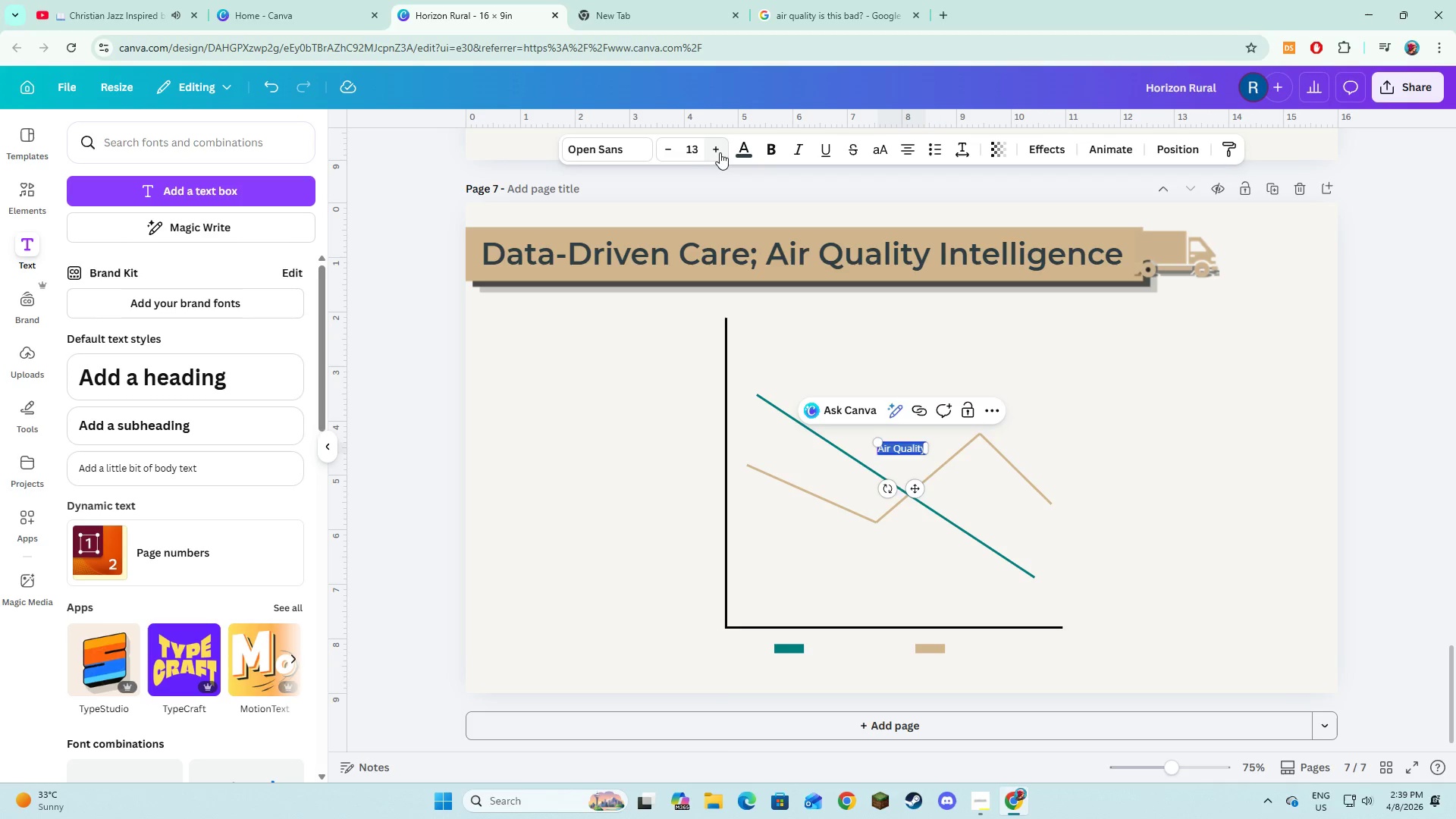 
triple_click([720, 152])
 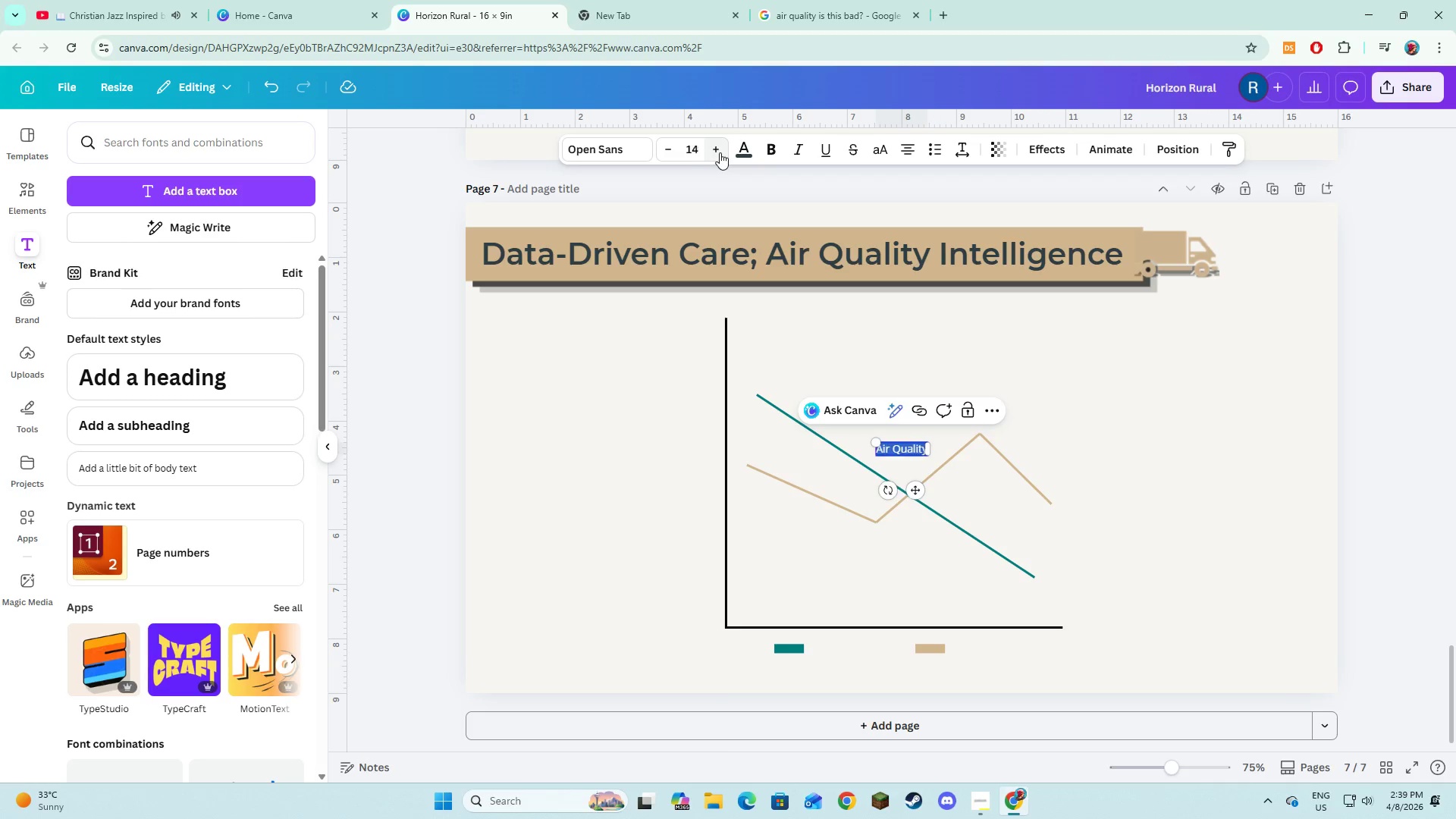 
triple_click([720, 152])
 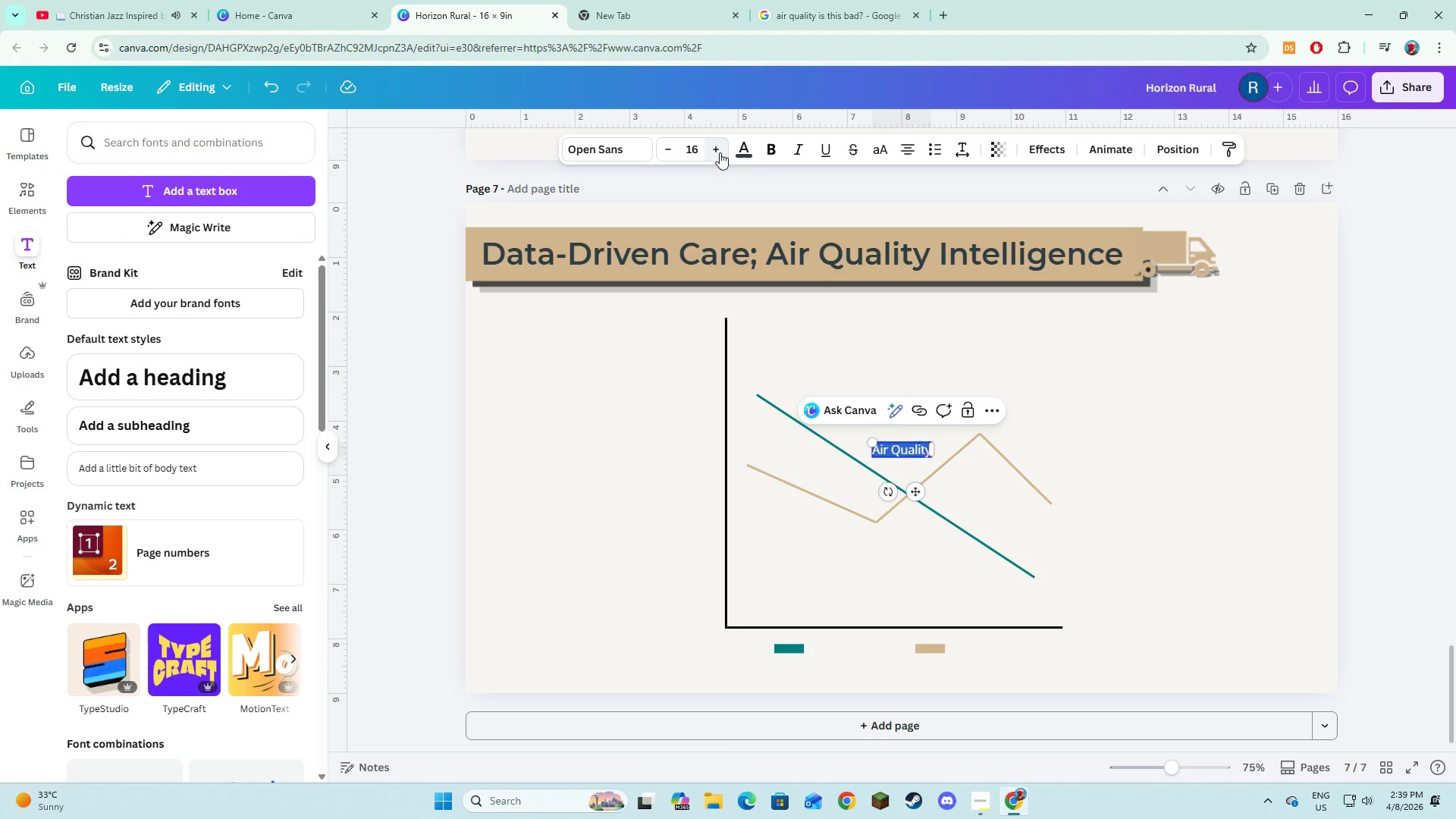 
triple_click([720, 152])
 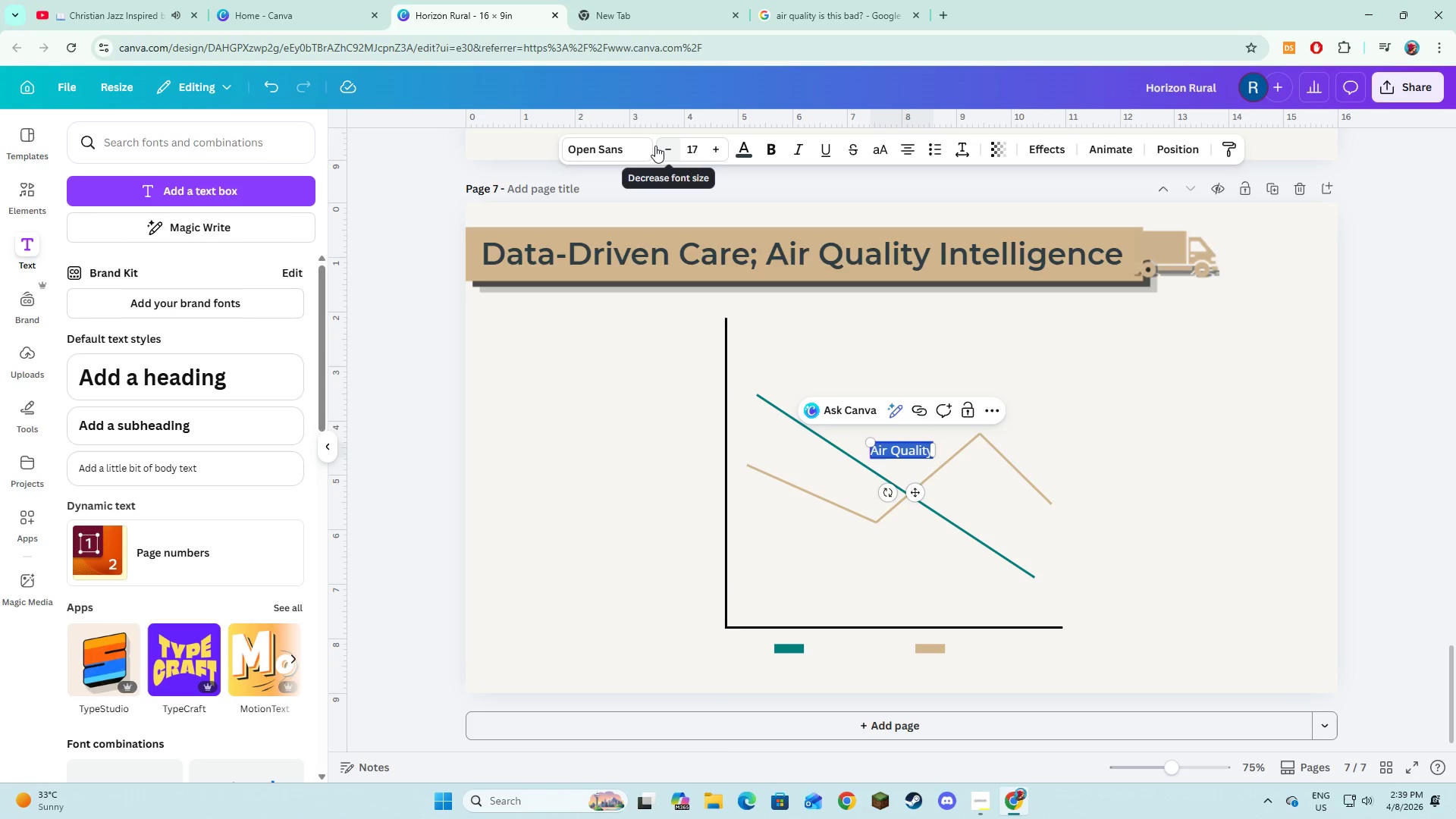 
double_click([655, 146])
 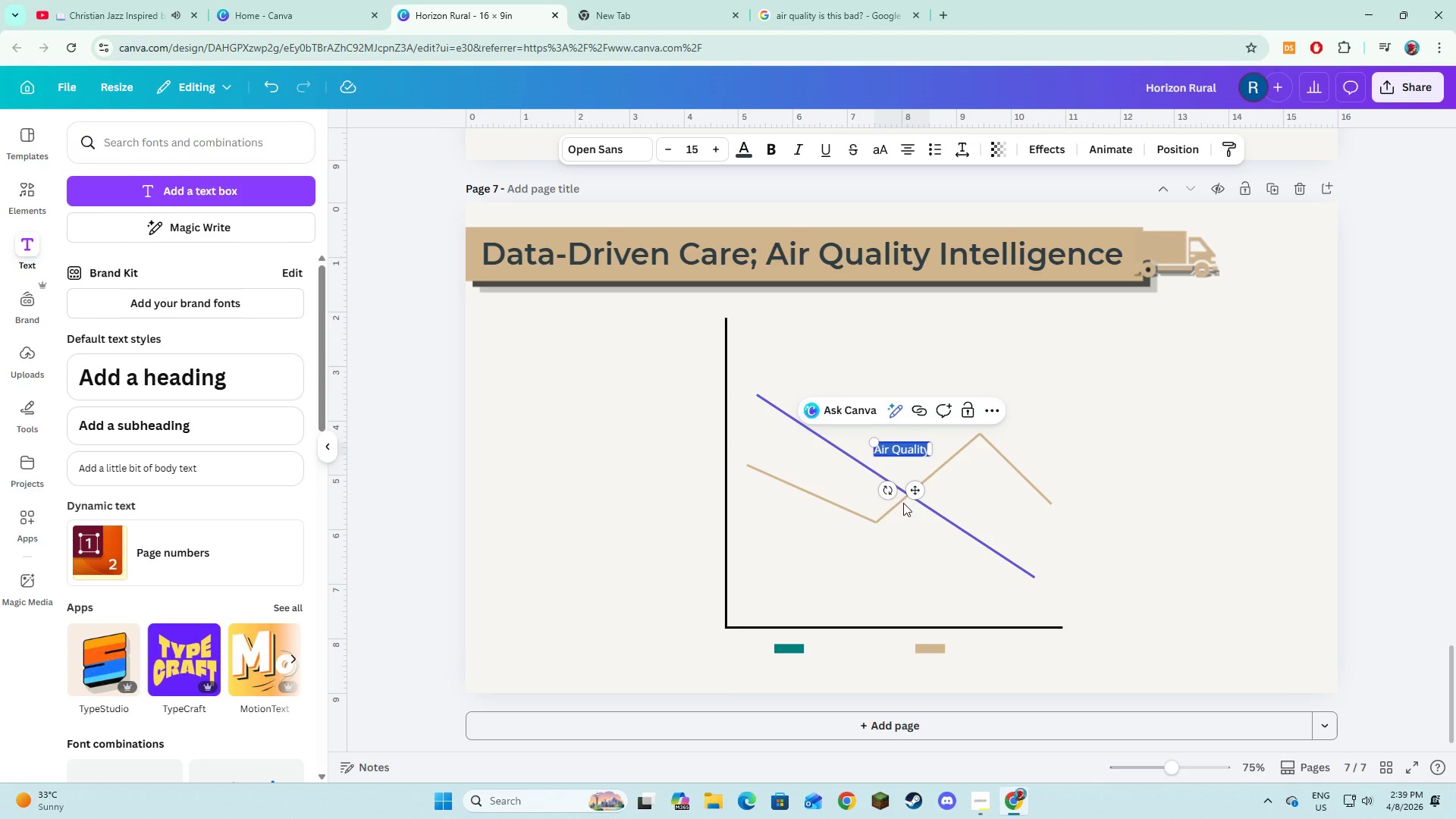 
left_click_drag(start_coordinate=[909, 491], to_coordinate=[852, 692])
 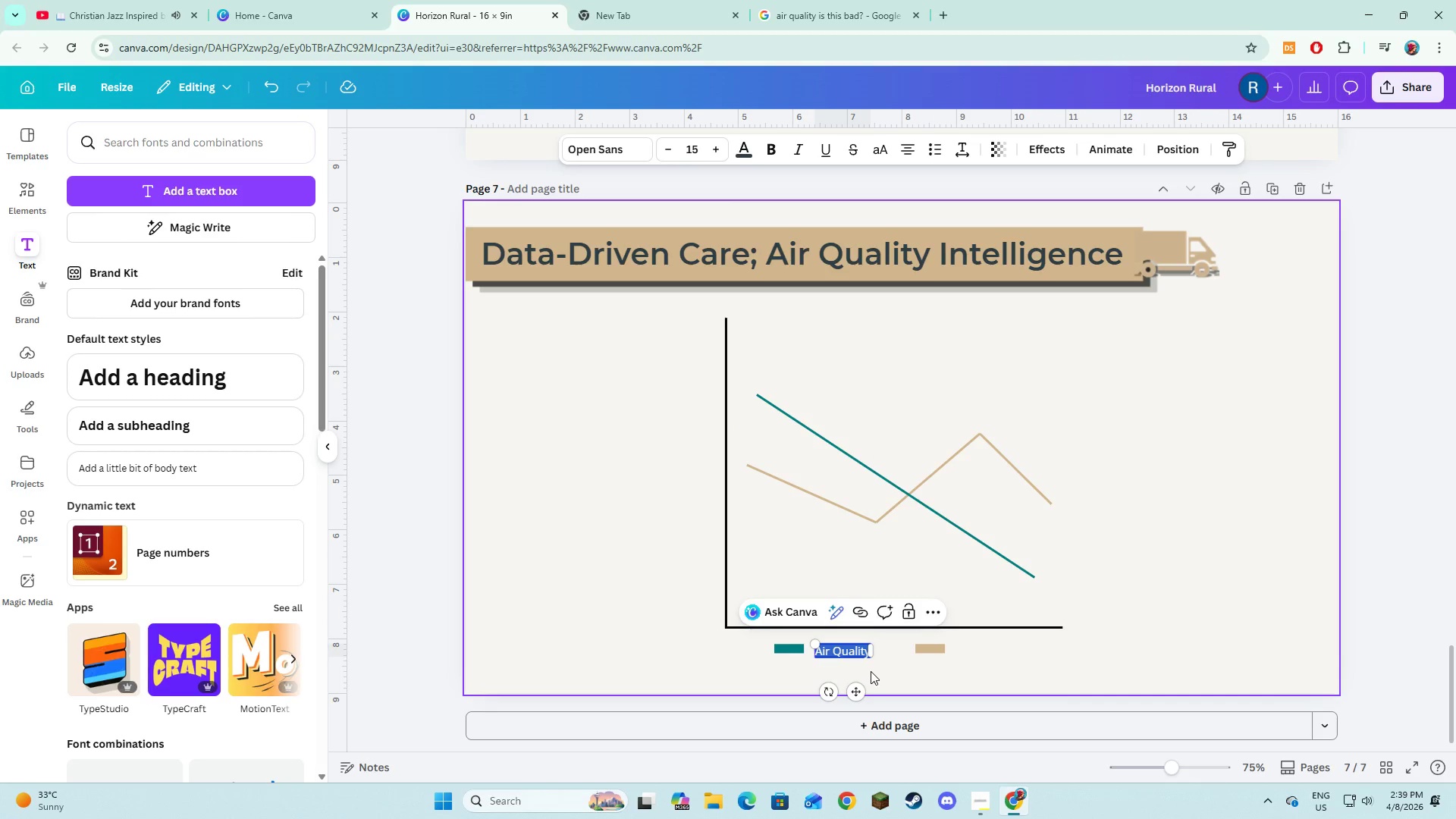 
left_click([871, 671])
 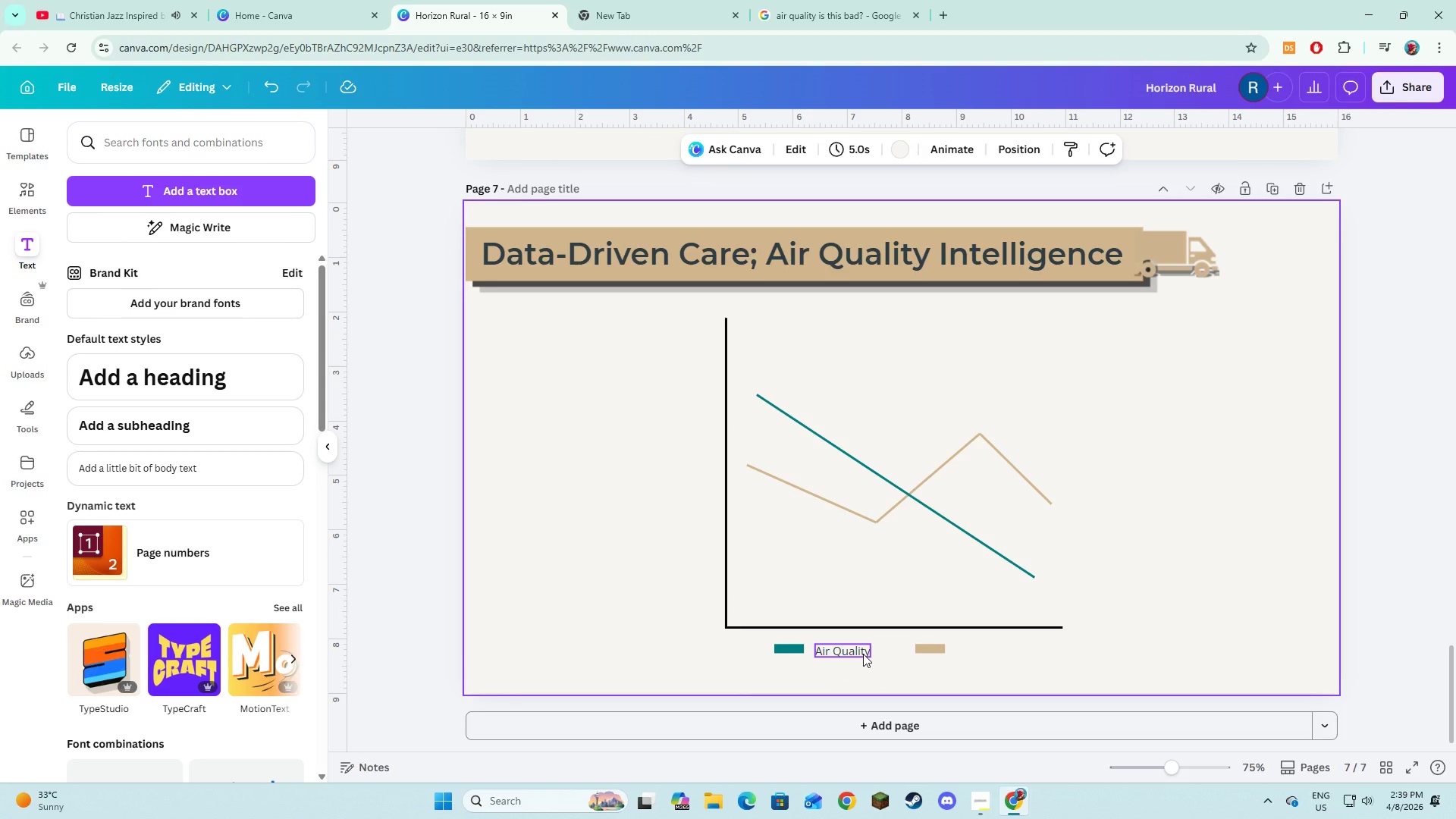 
left_click([863, 654])
 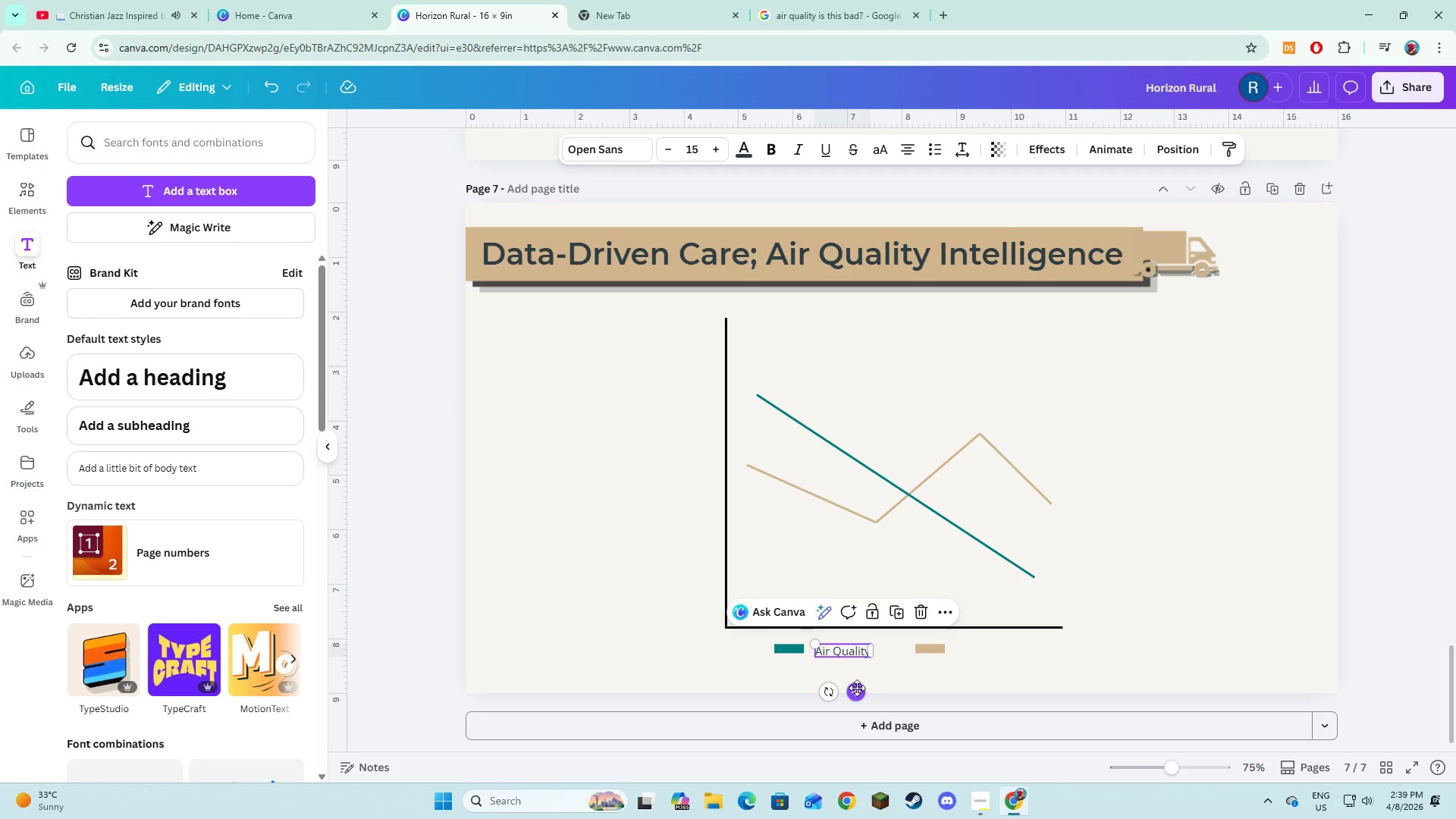 
left_click_drag(start_coordinate=[857, 688], to_coordinate=[852, 686])
 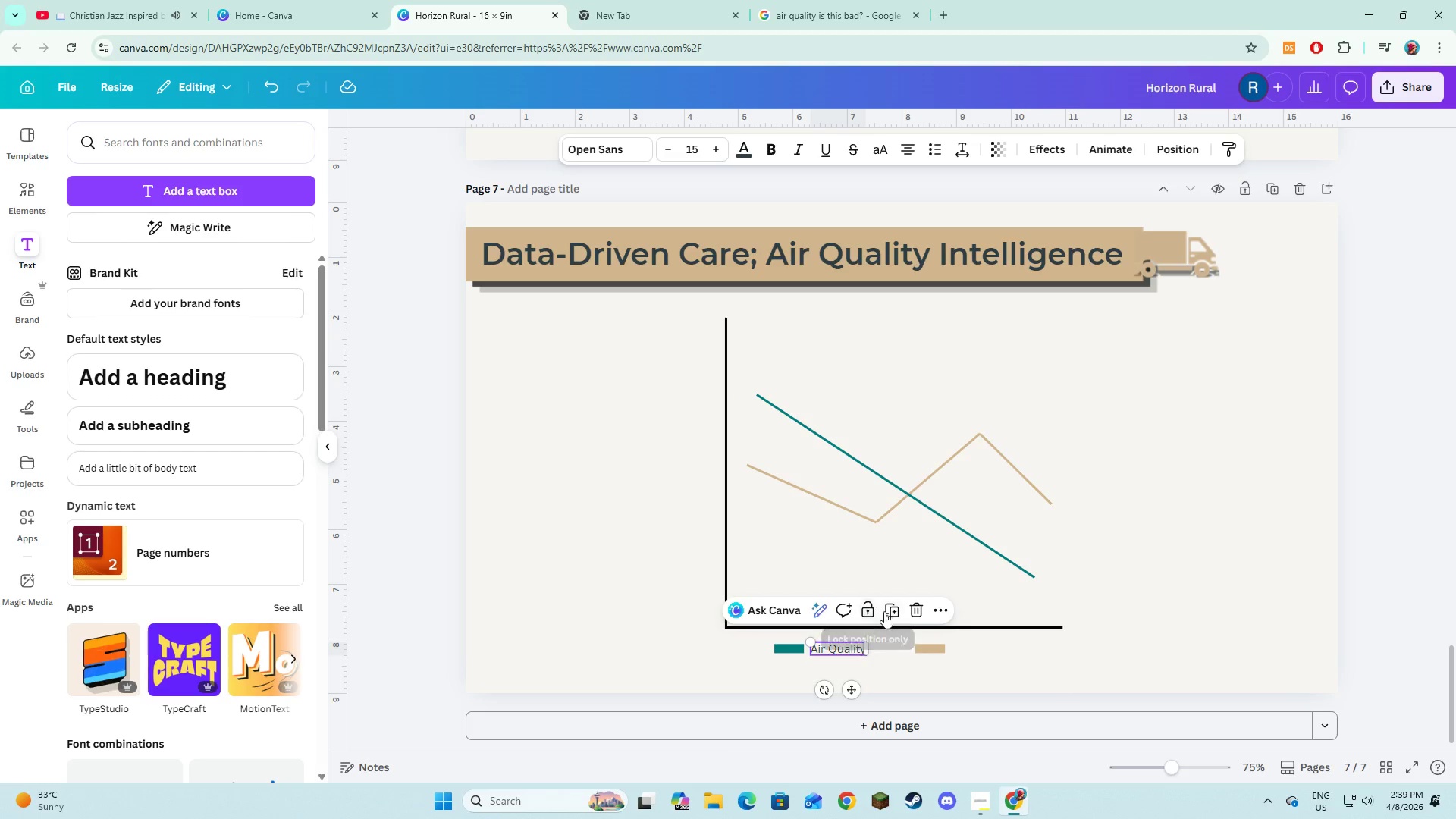 
left_click([892, 612])
 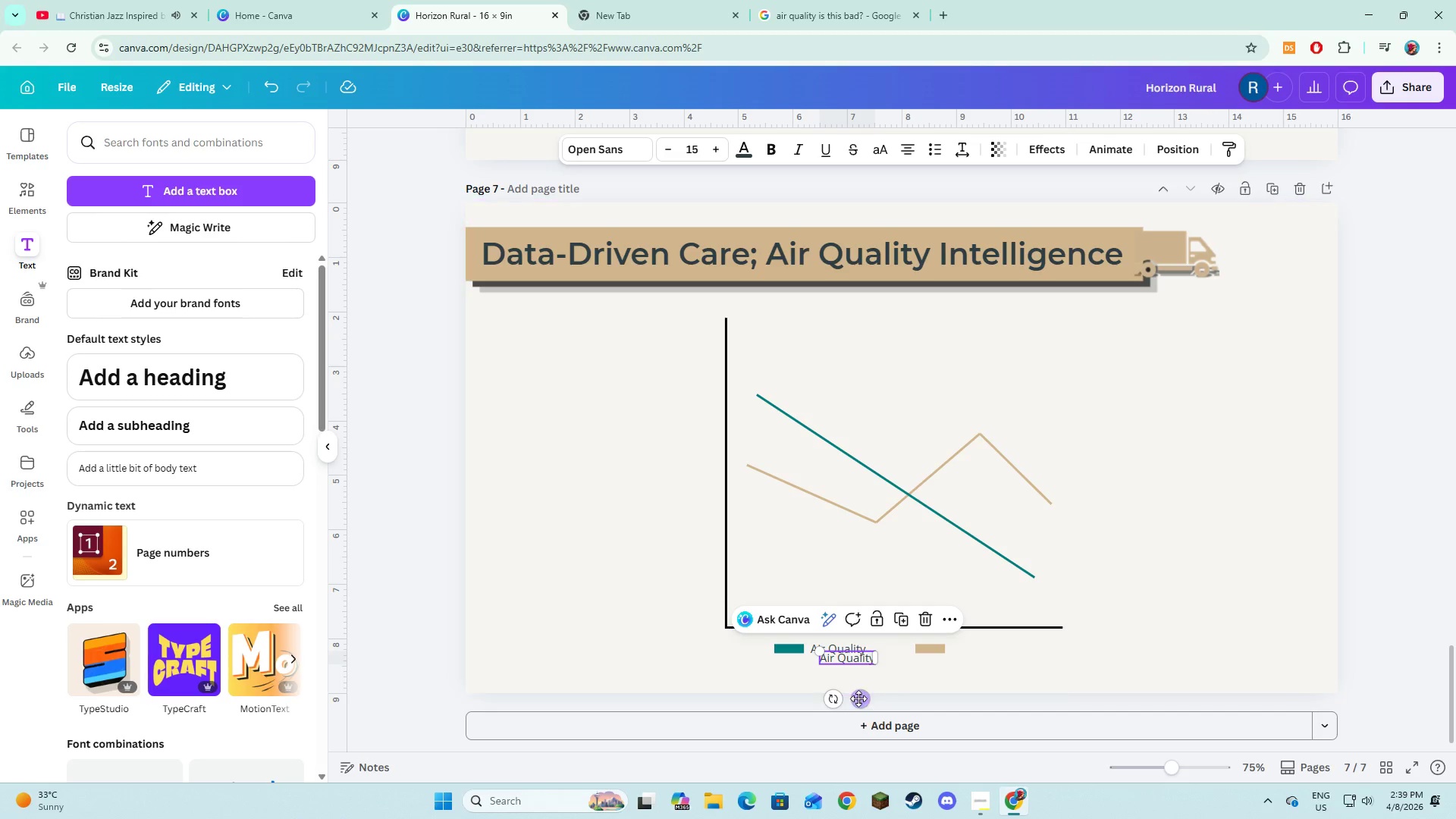 
left_click_drag(start_coordinate=[858, 699], to_coordinate=[999, 690])
 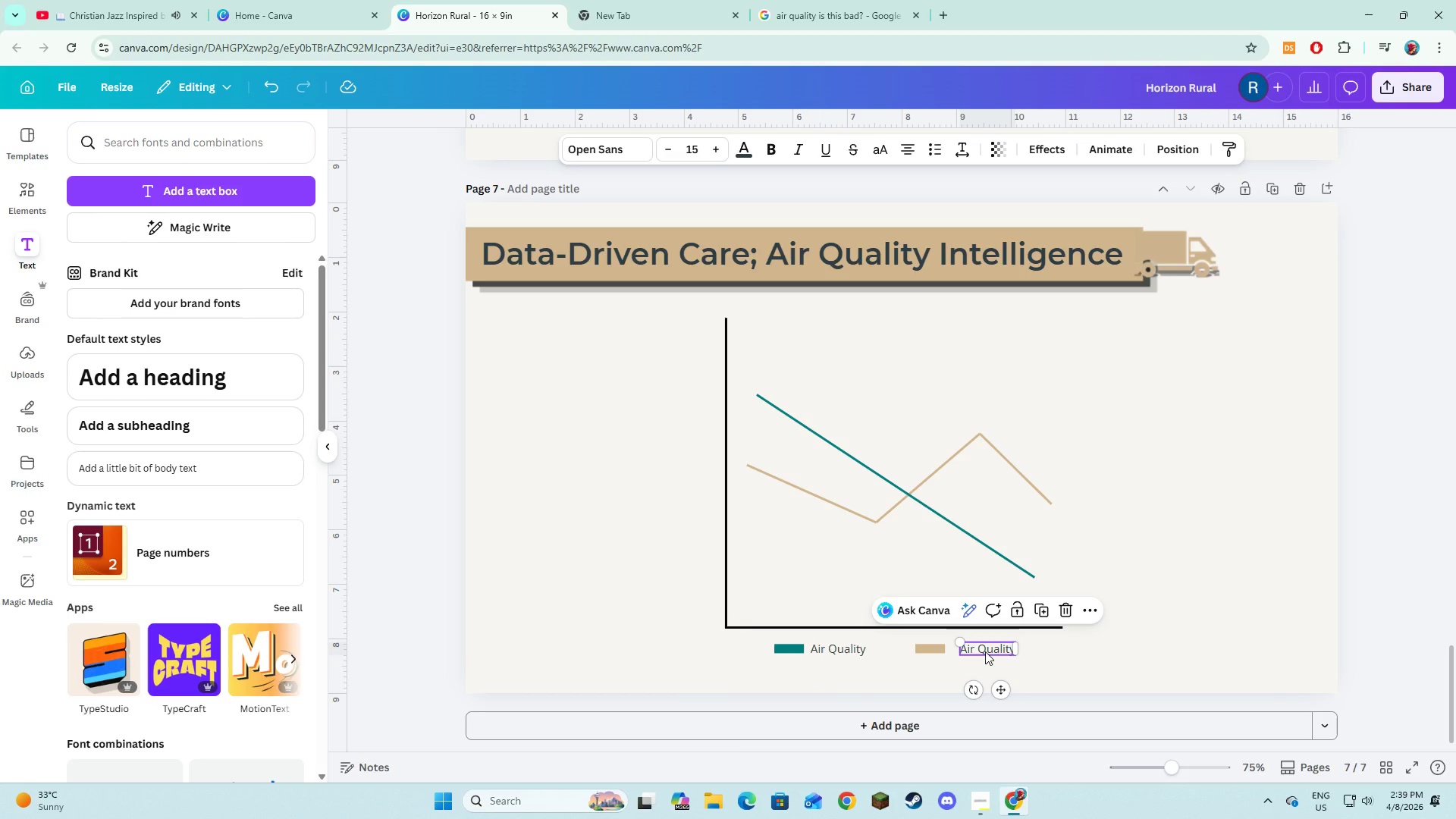 
left_click([985, 651])
 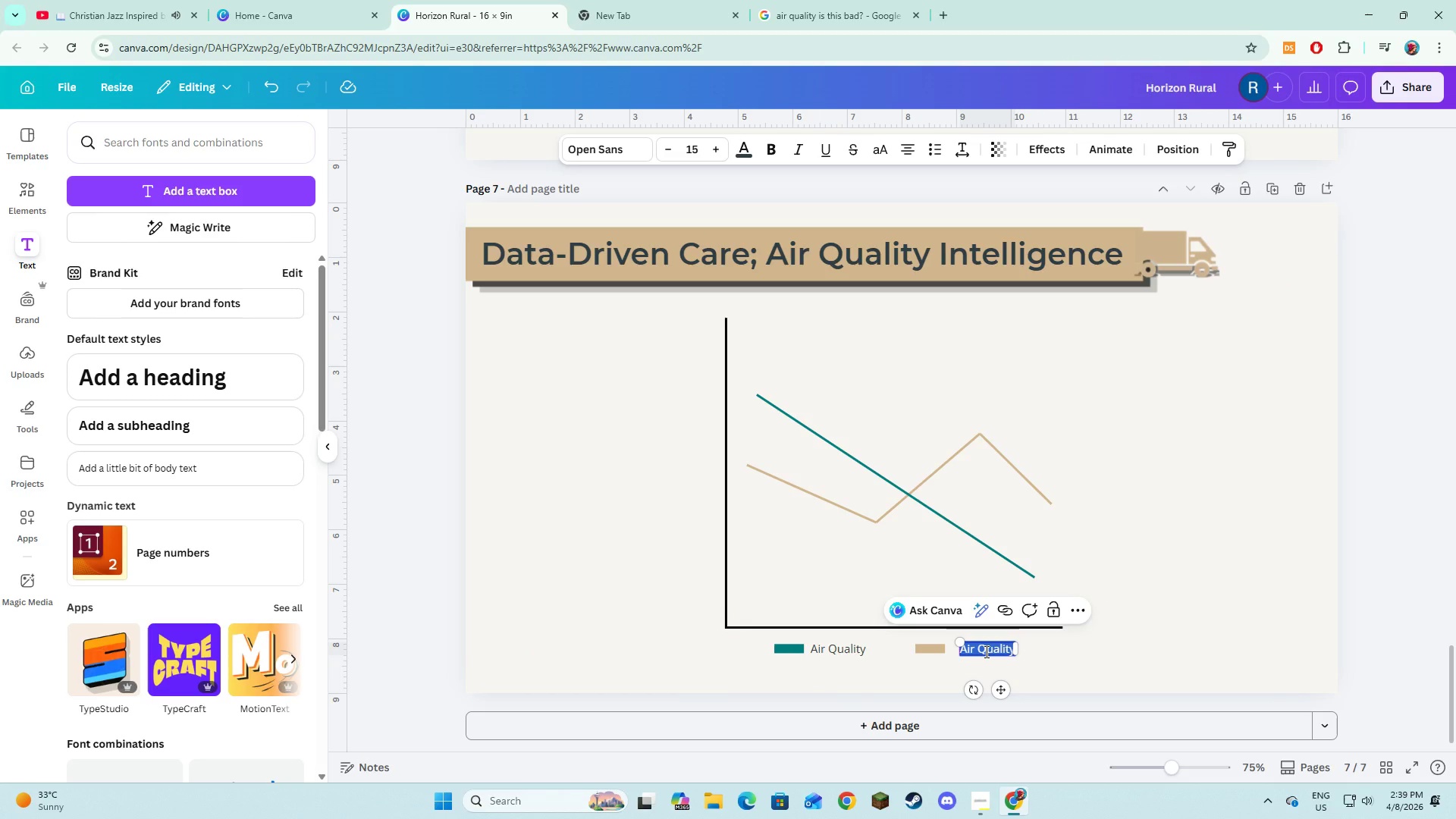 
type(Asthma)
 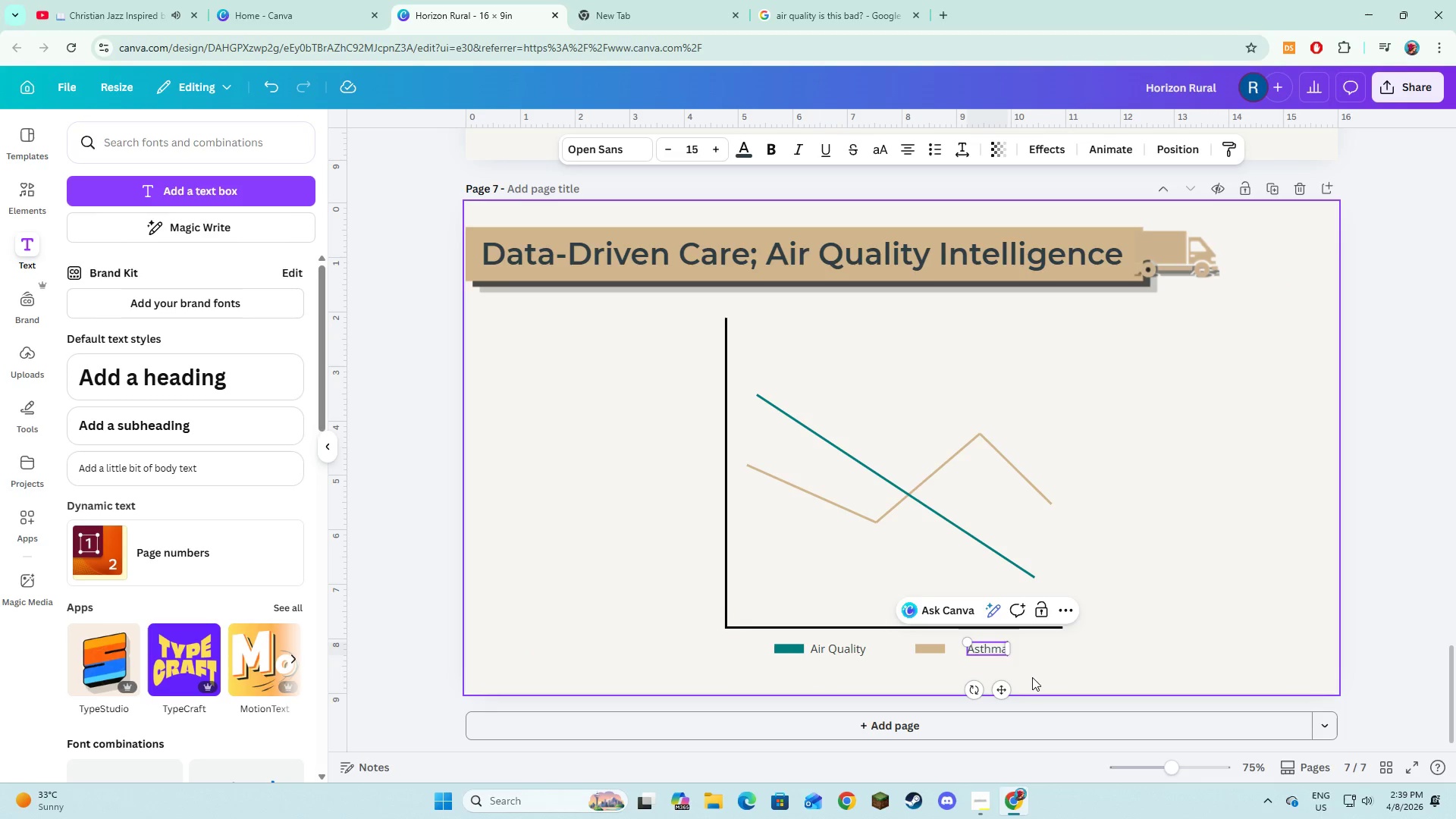 
left_click([1043, 664])
 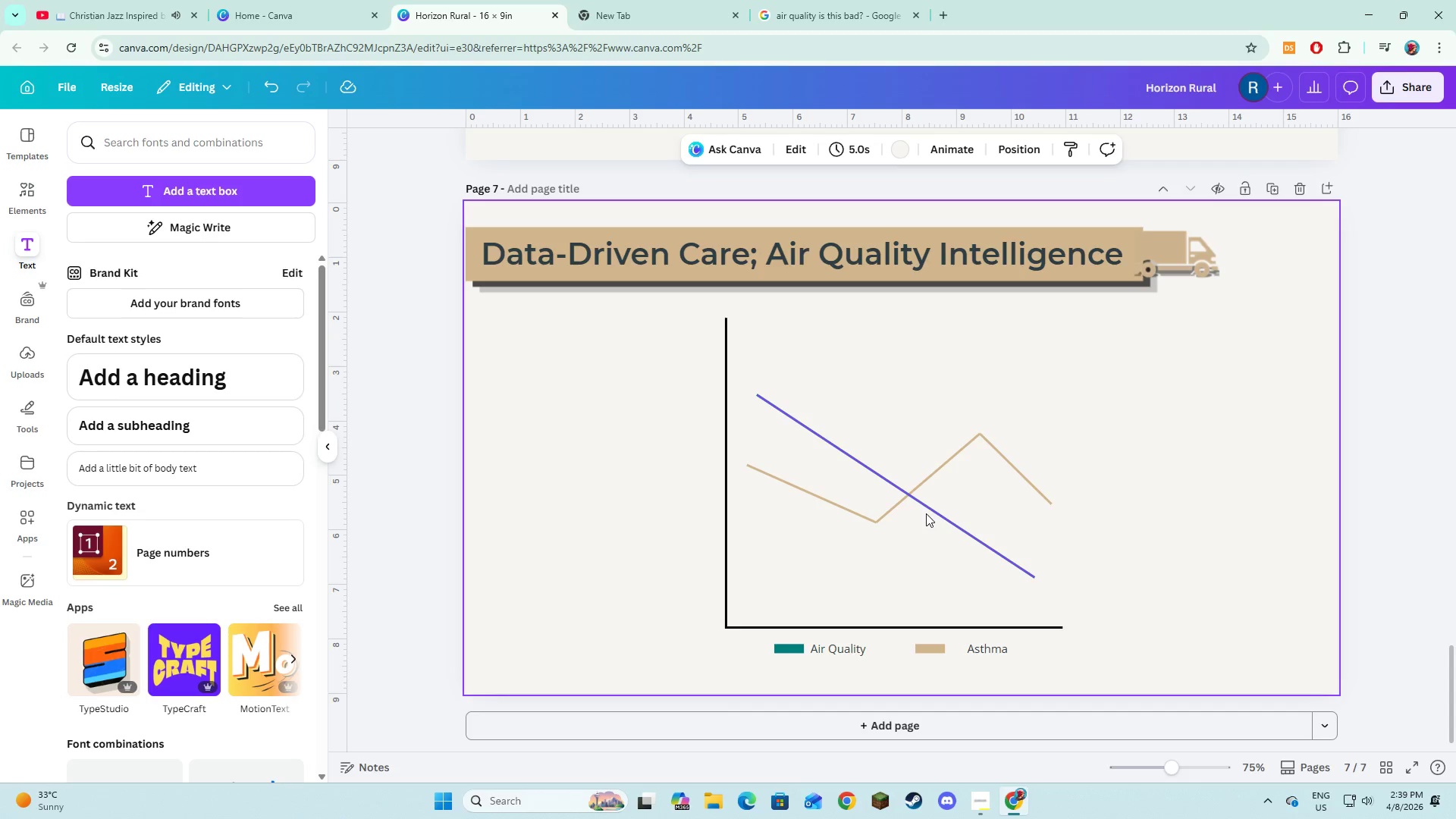 
left_click([1067, 642])
 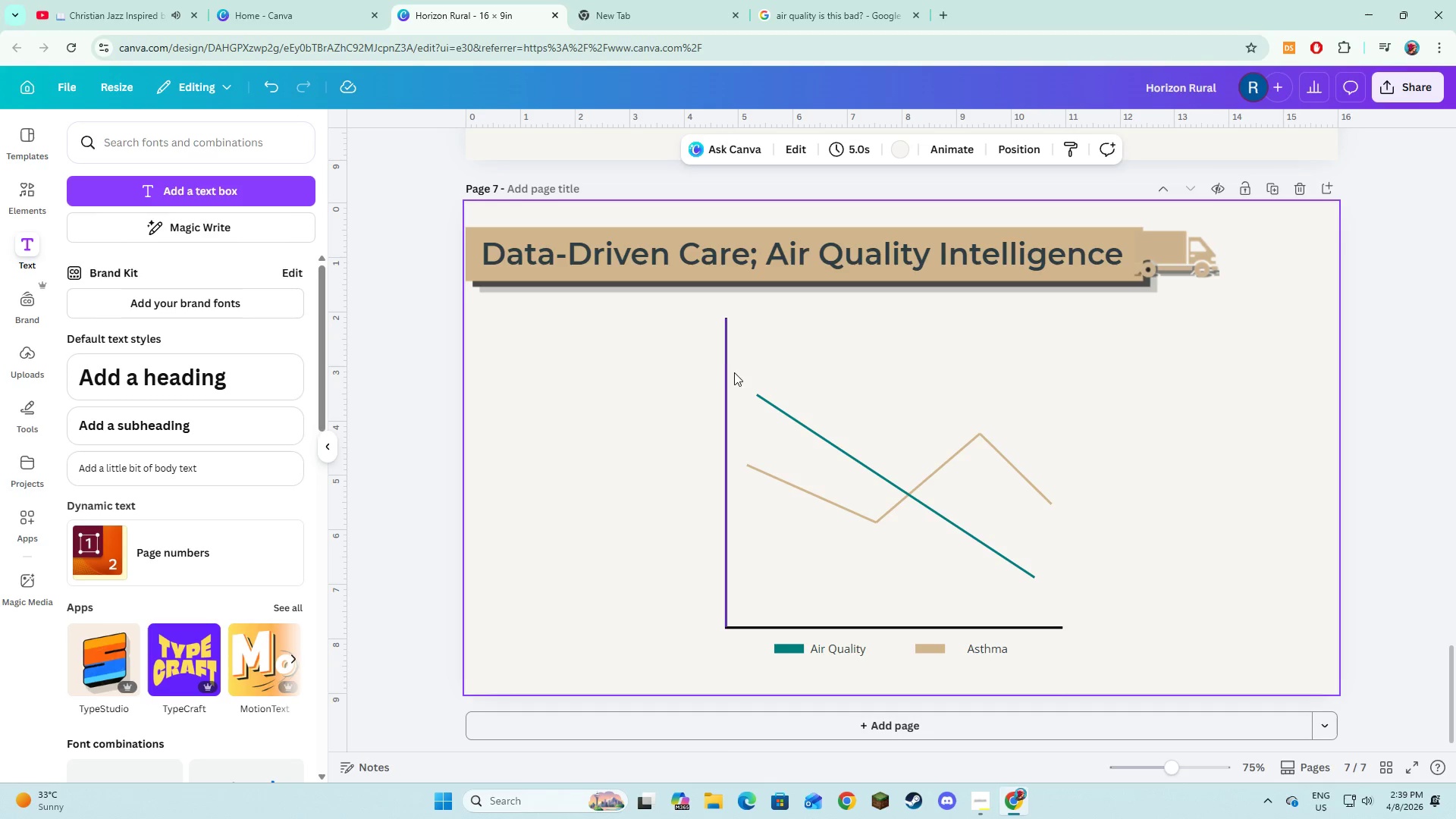 
left_click([721, 378])
 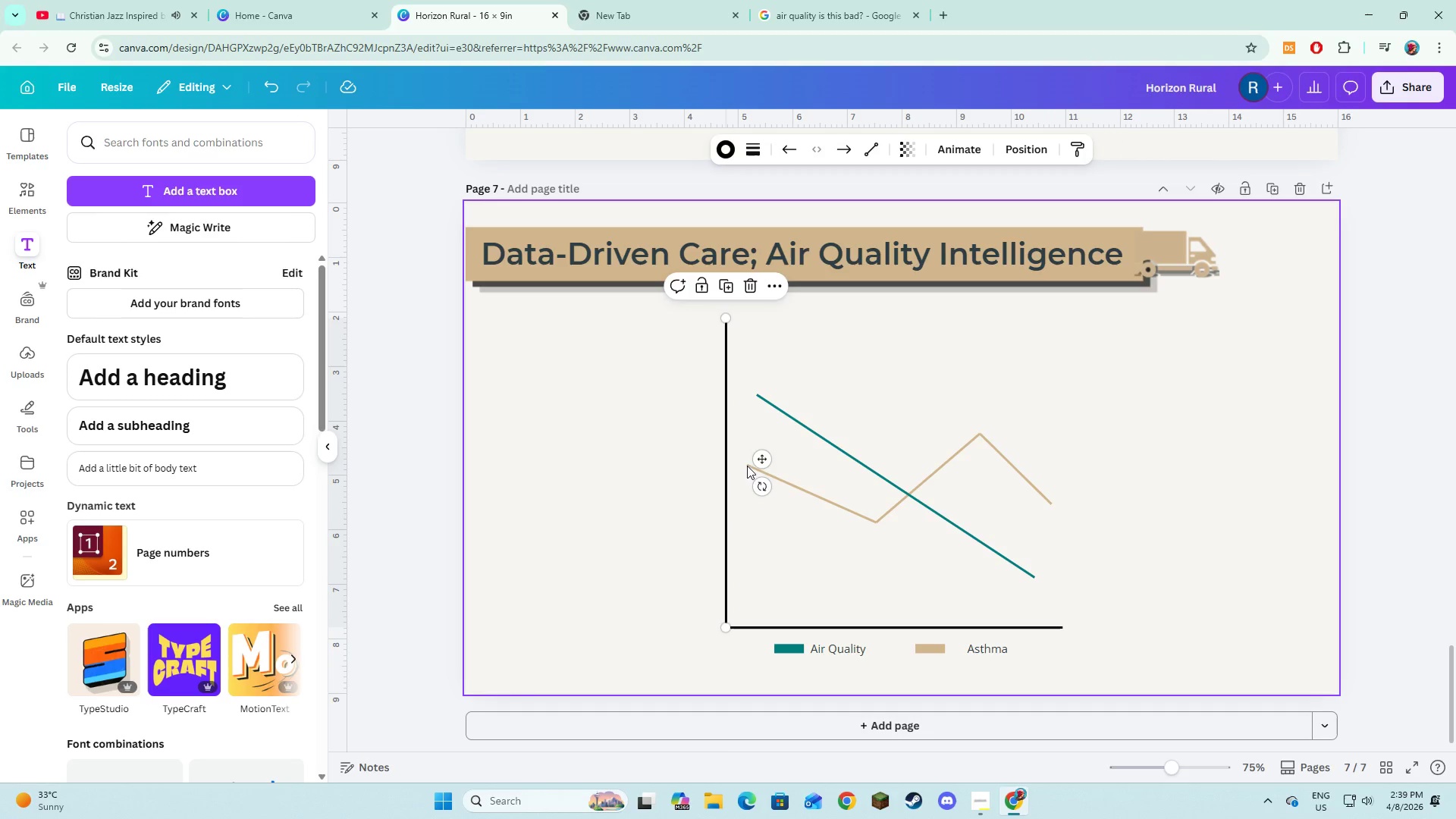 
hold_key(key=ShiftLeft, duration=1.2)
left_click([786, 625])
 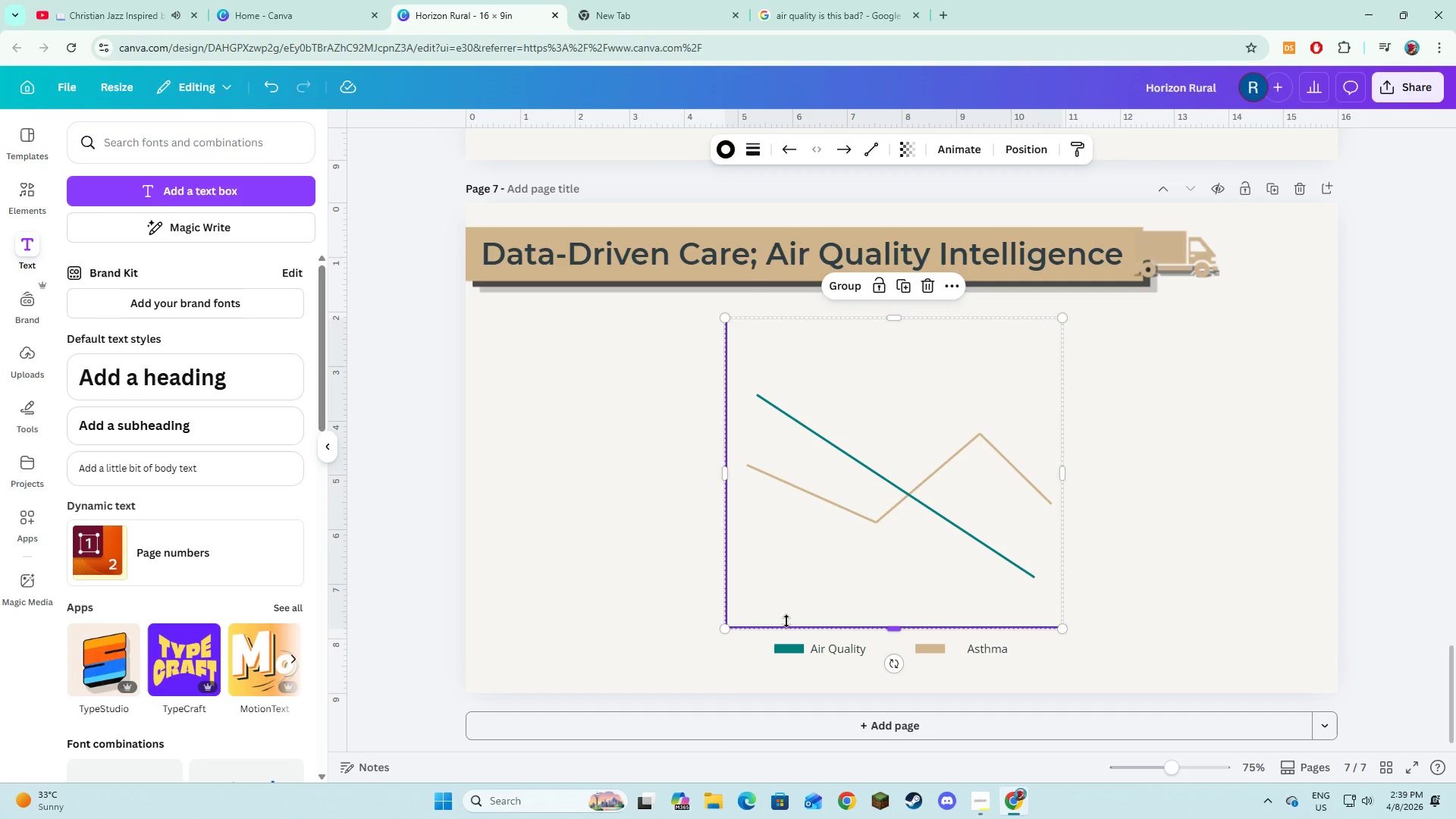 
left_click([595, 516])
 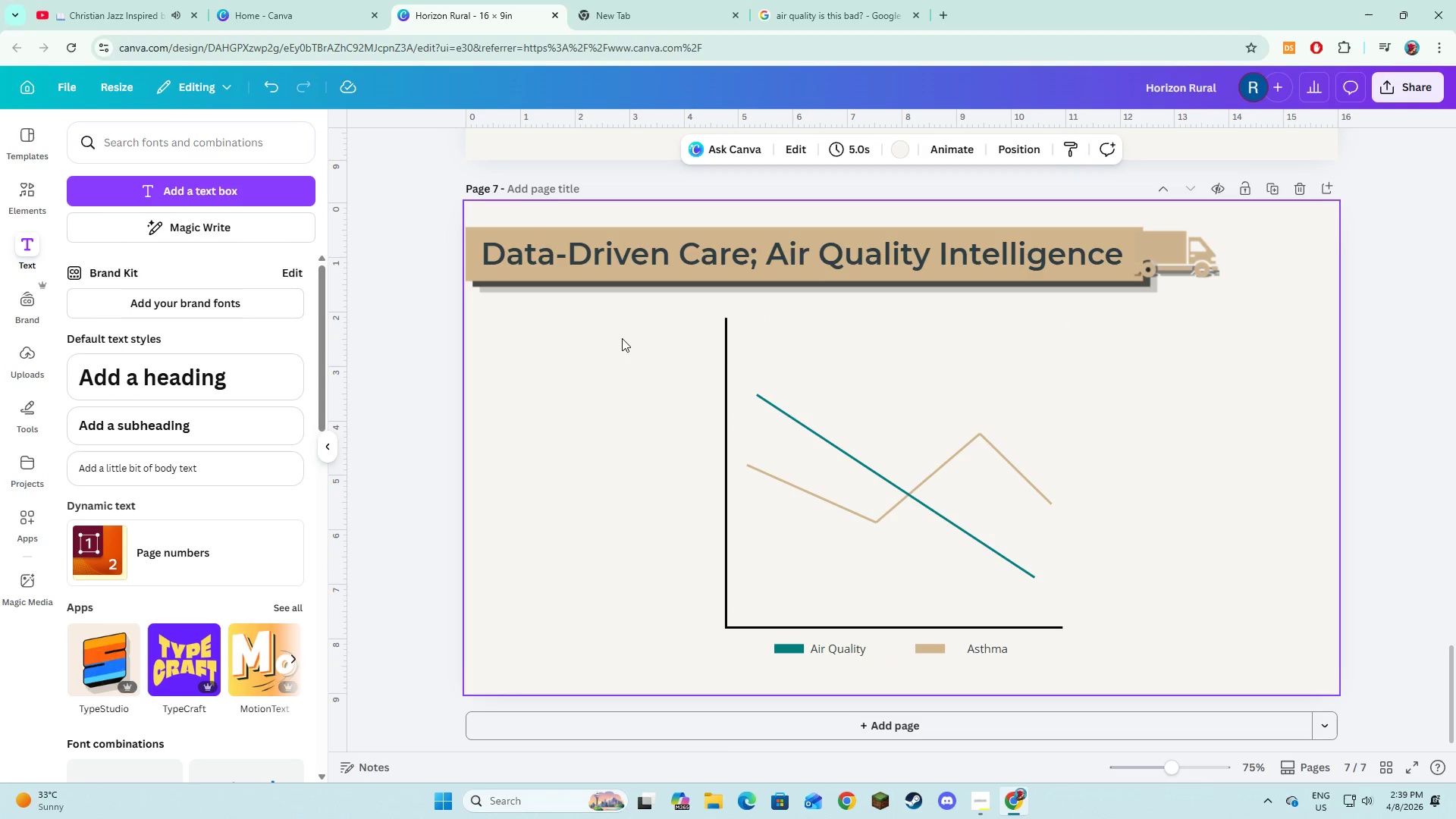 
left_click_drag(start_coordinate=[622, 332], to_coordinate=[1164, 689])
 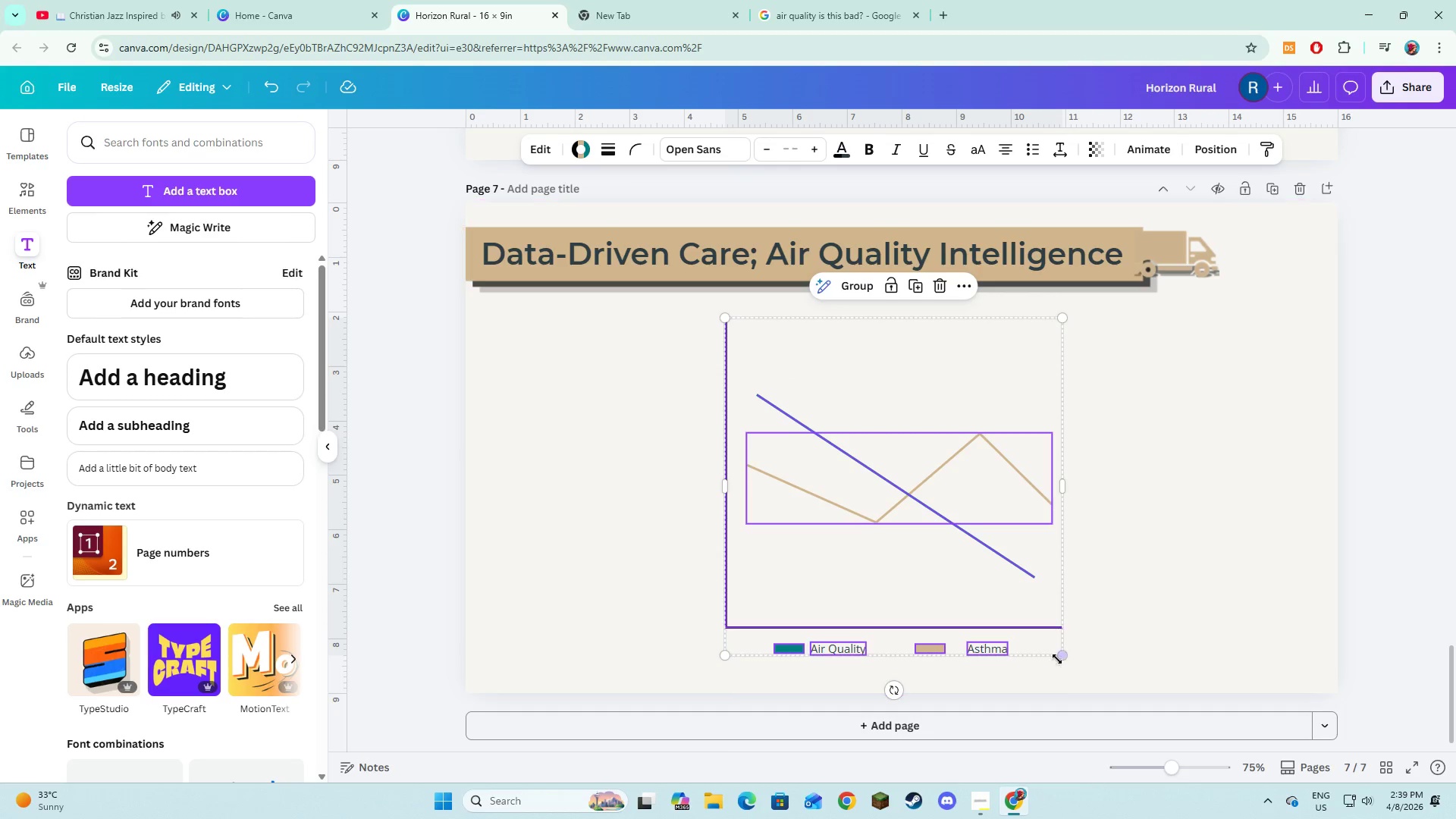 
left_click_drag(start_coordinate=[1059, 657], to_coordinate=[882, 504])
 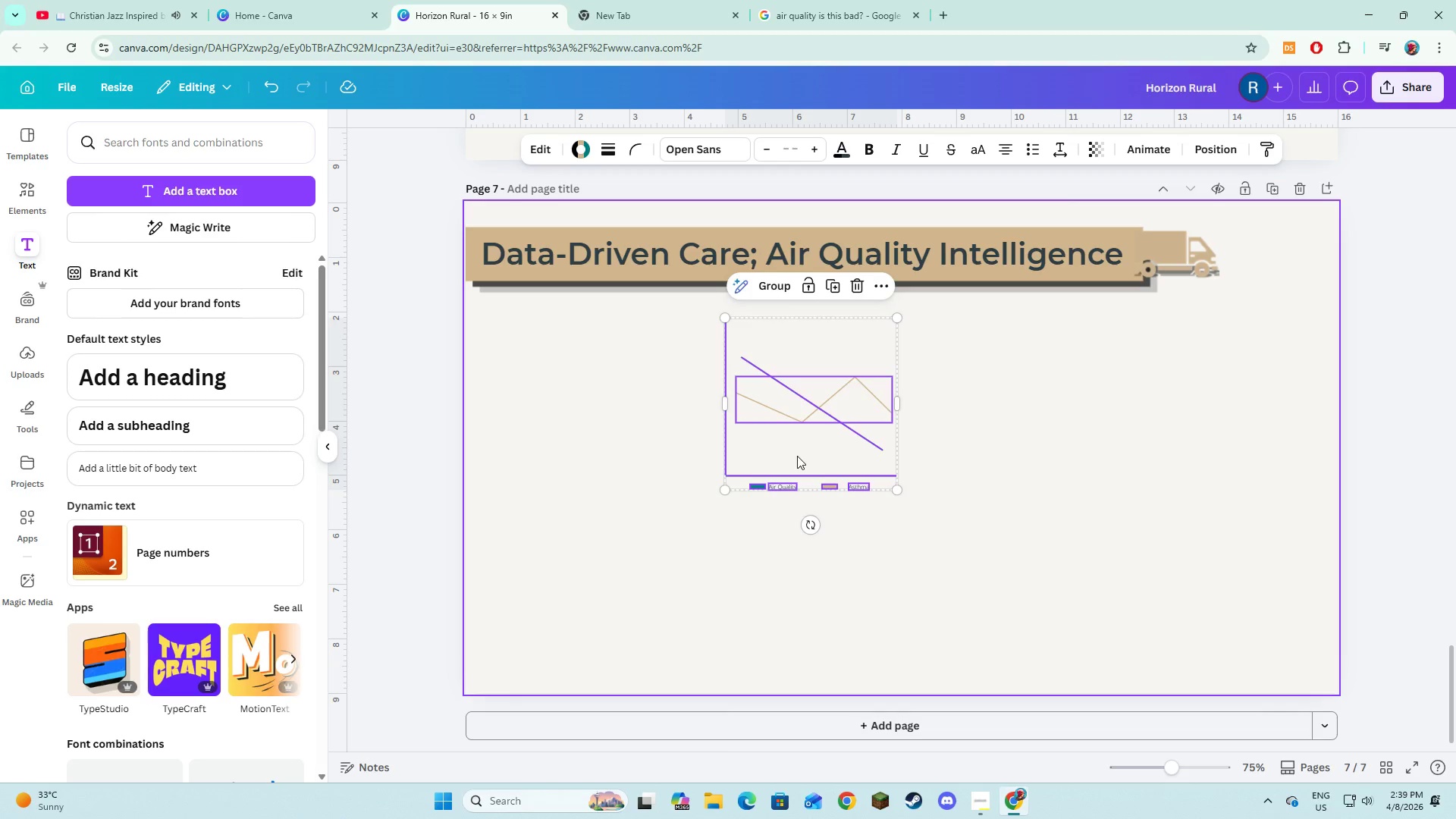 
left_click_drag(start_coordinate=[797, 456], to_coordinate=[767, 462])
 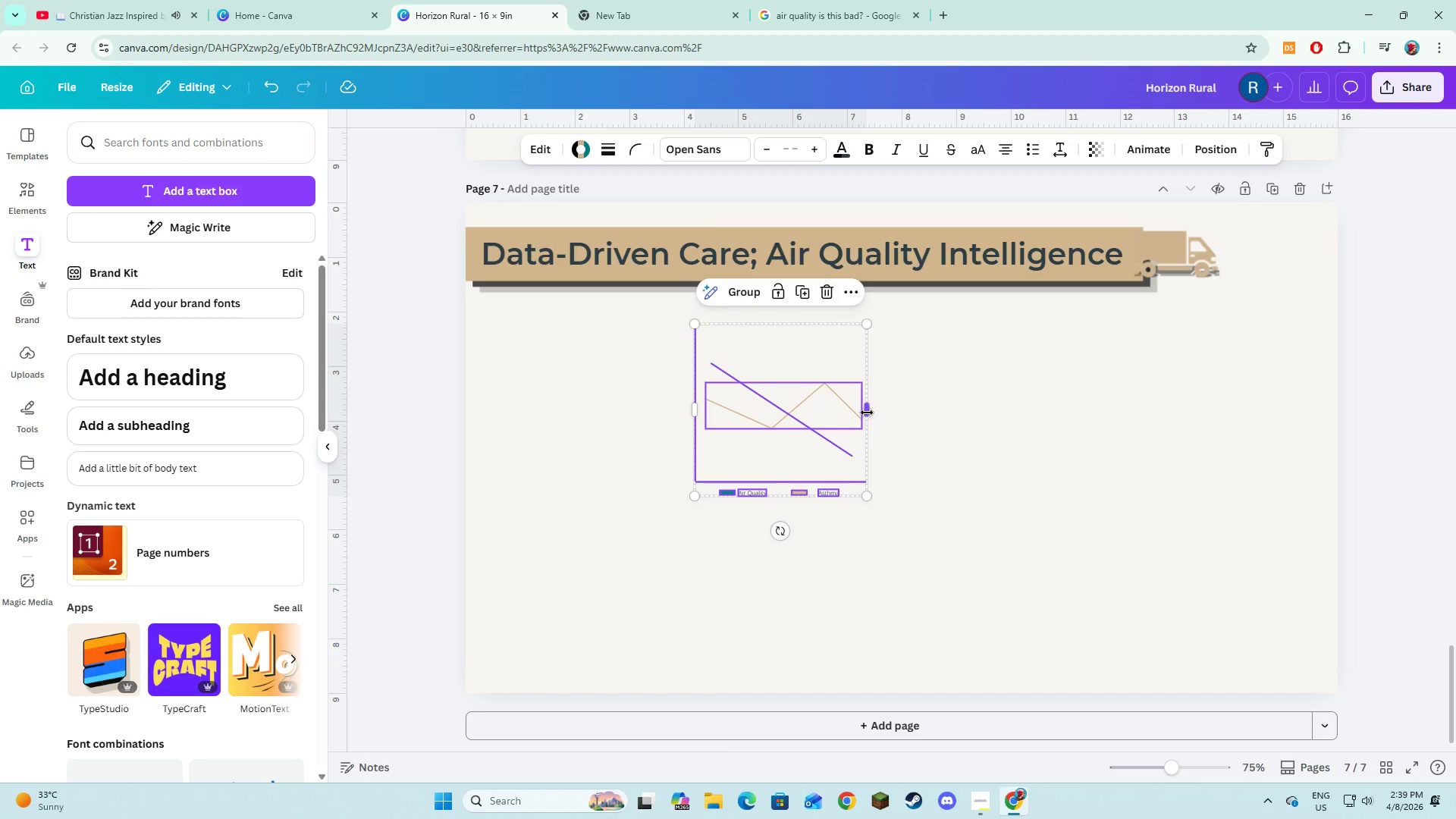 
left_click_drag(start_coordinate=[867, 413], to_coordinate=[1076, 441])
 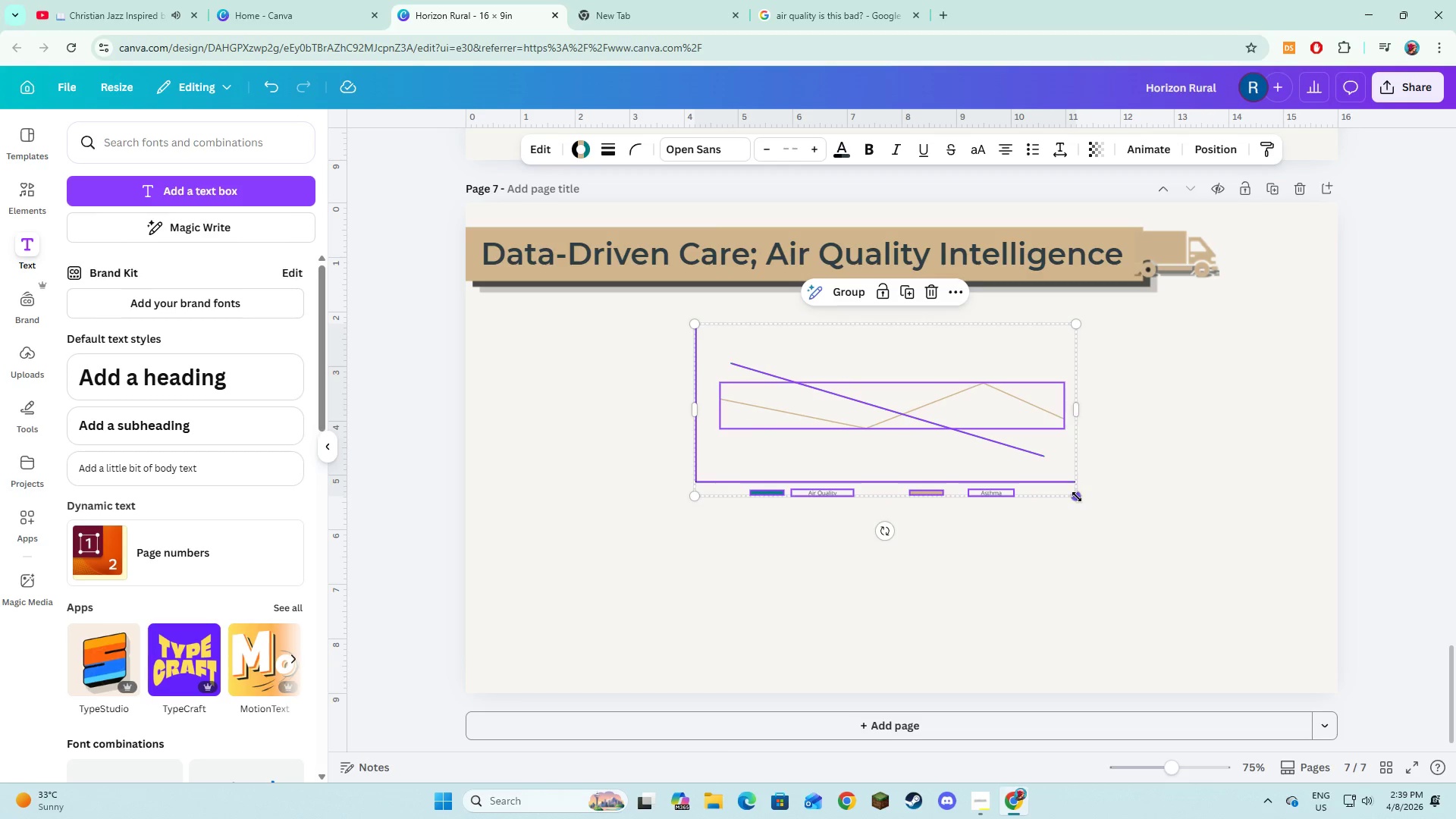 
left_click_drag(start_coordinate=[1077, 497], to_coordinate=[1111, 574])
 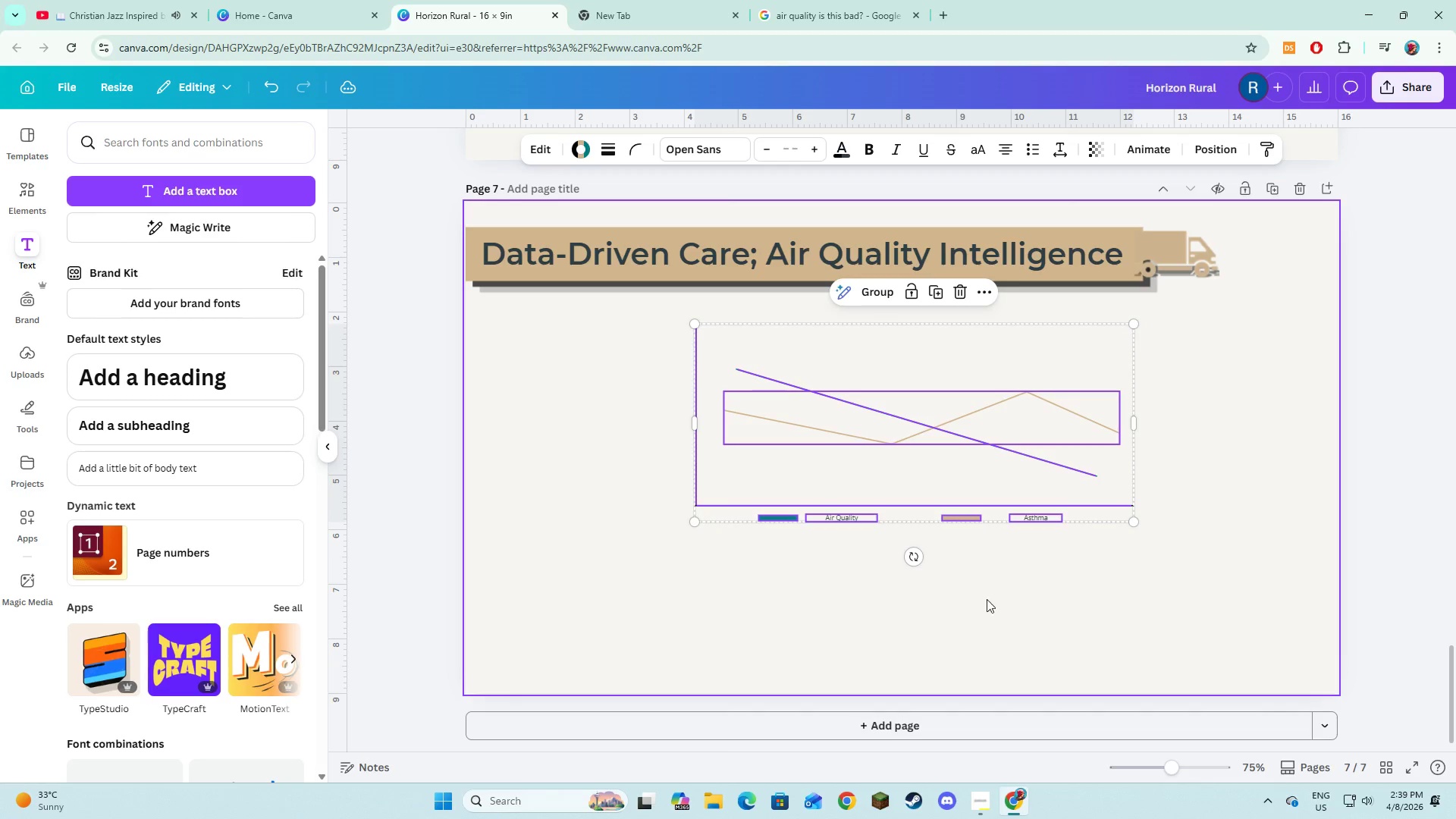 
left_click([984, 599])
 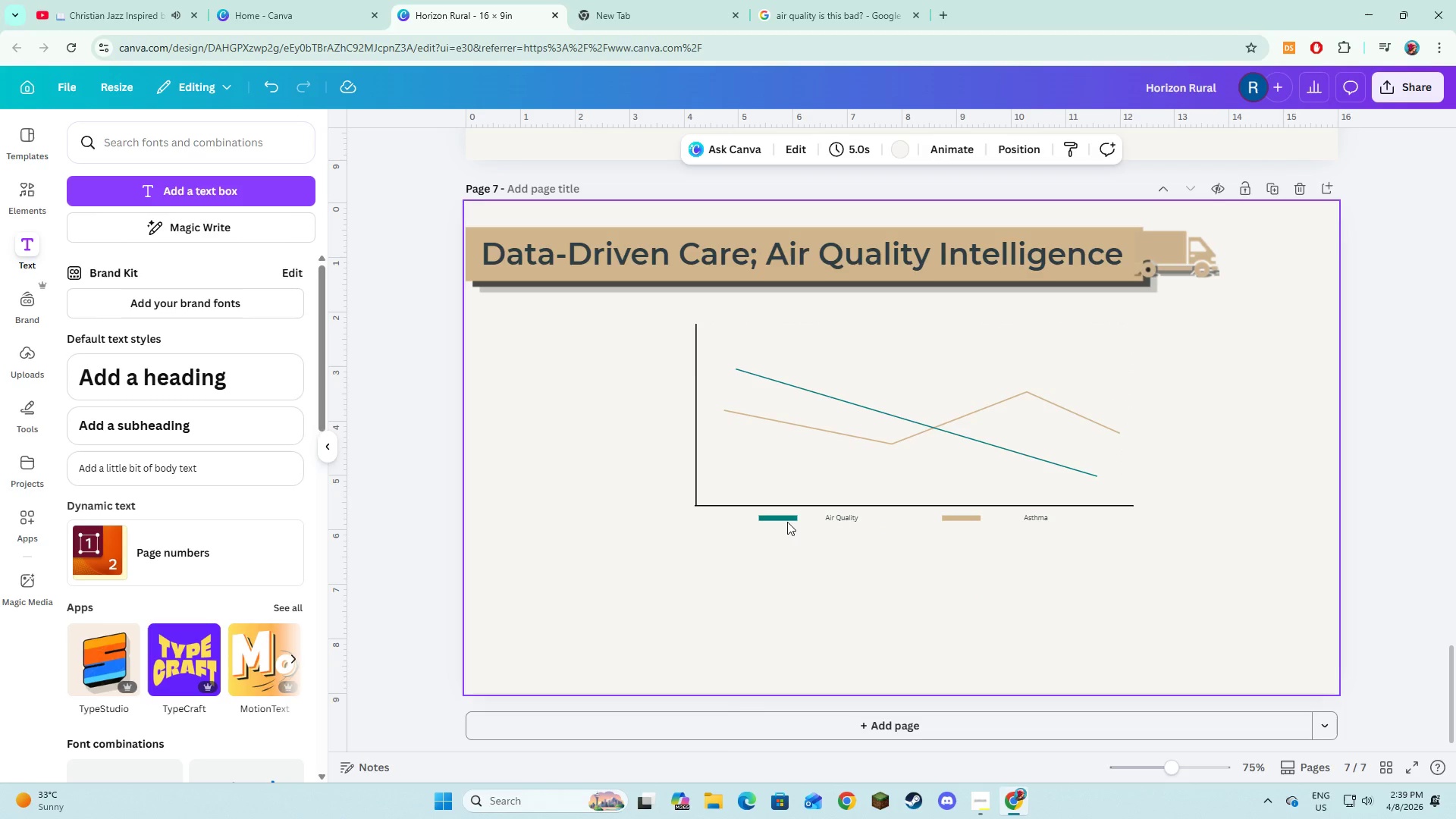 
left_click([781, 517])
 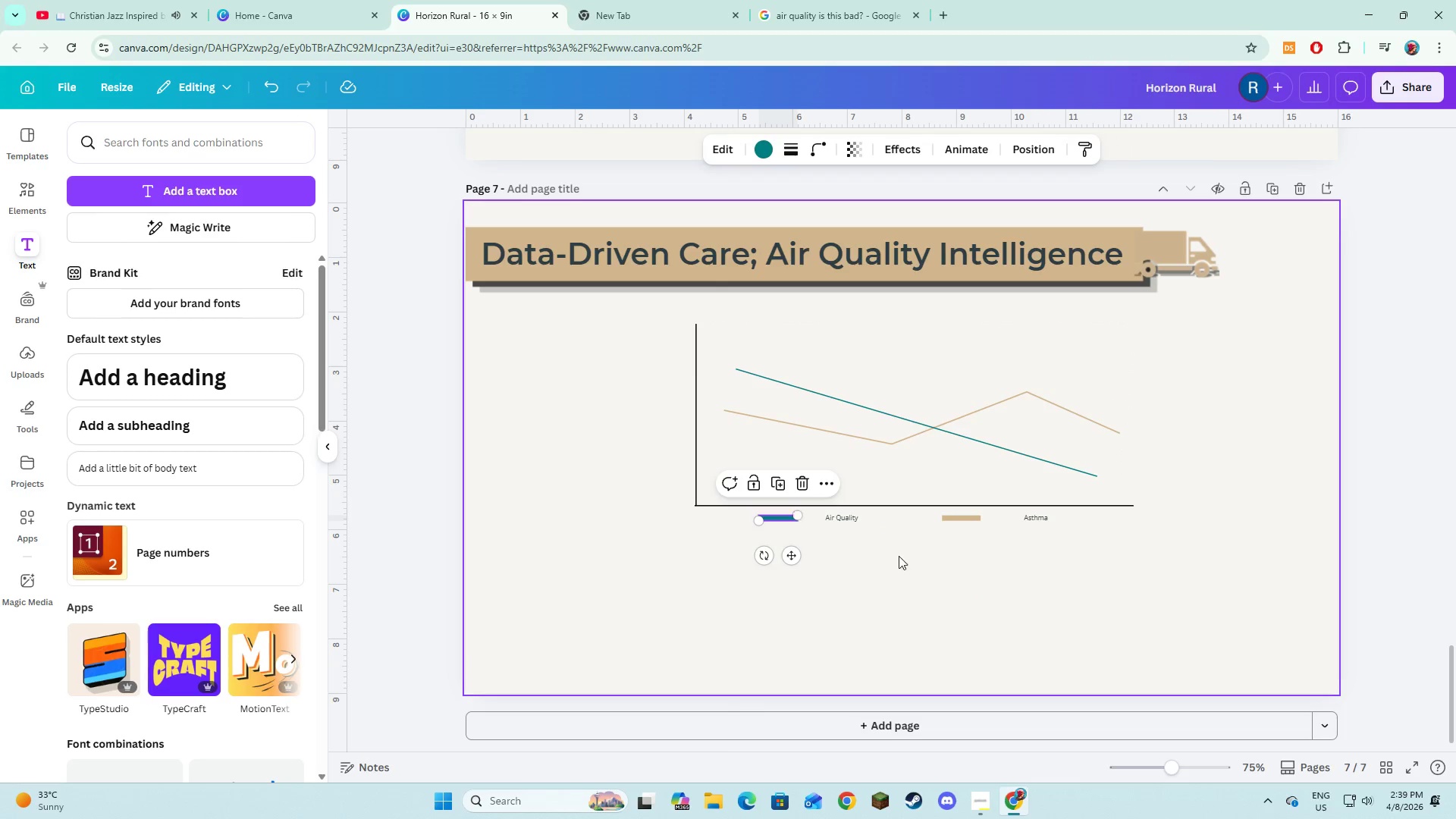 
left_click([900, 557])
 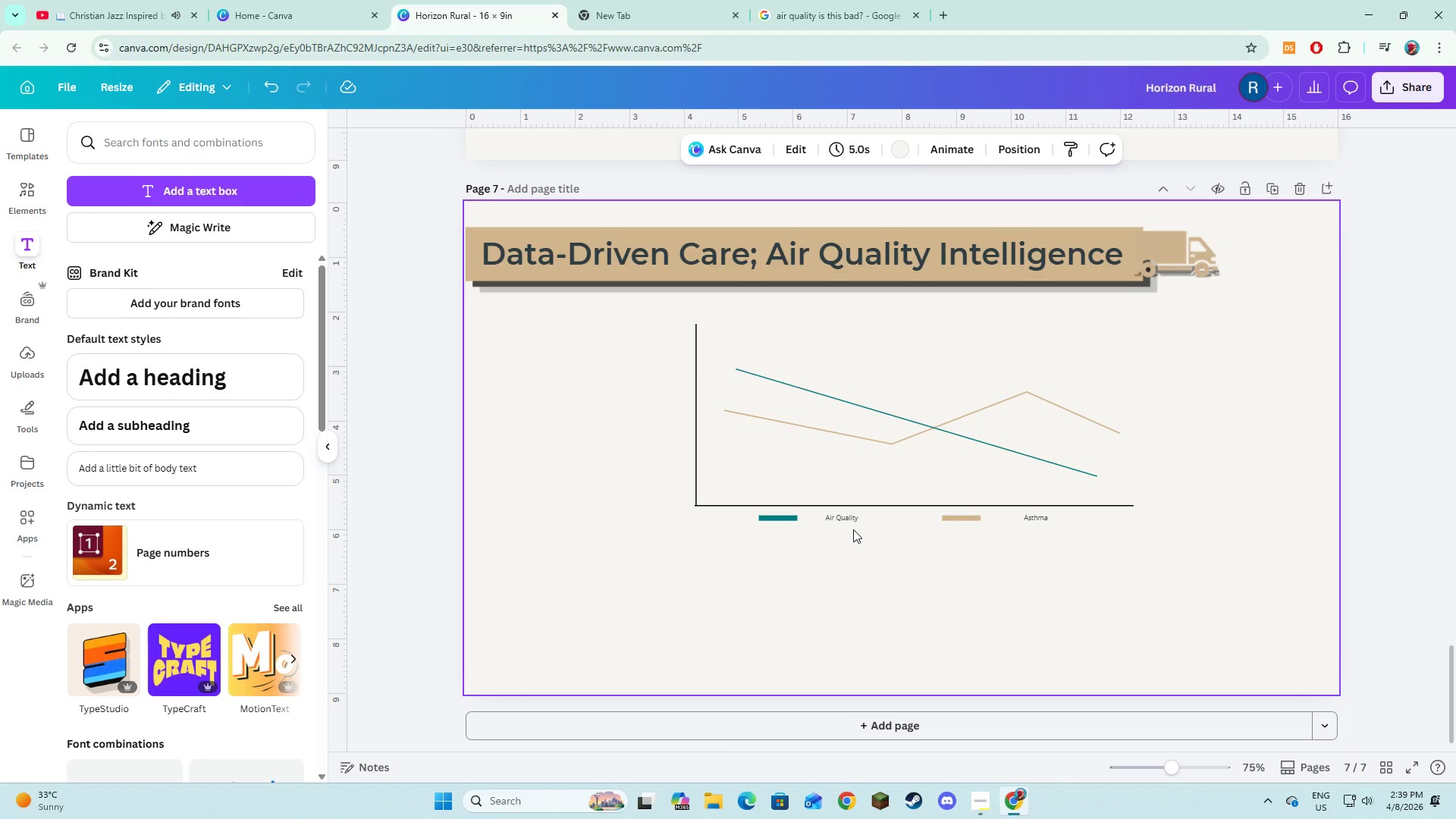 
left_click([848, 516])
 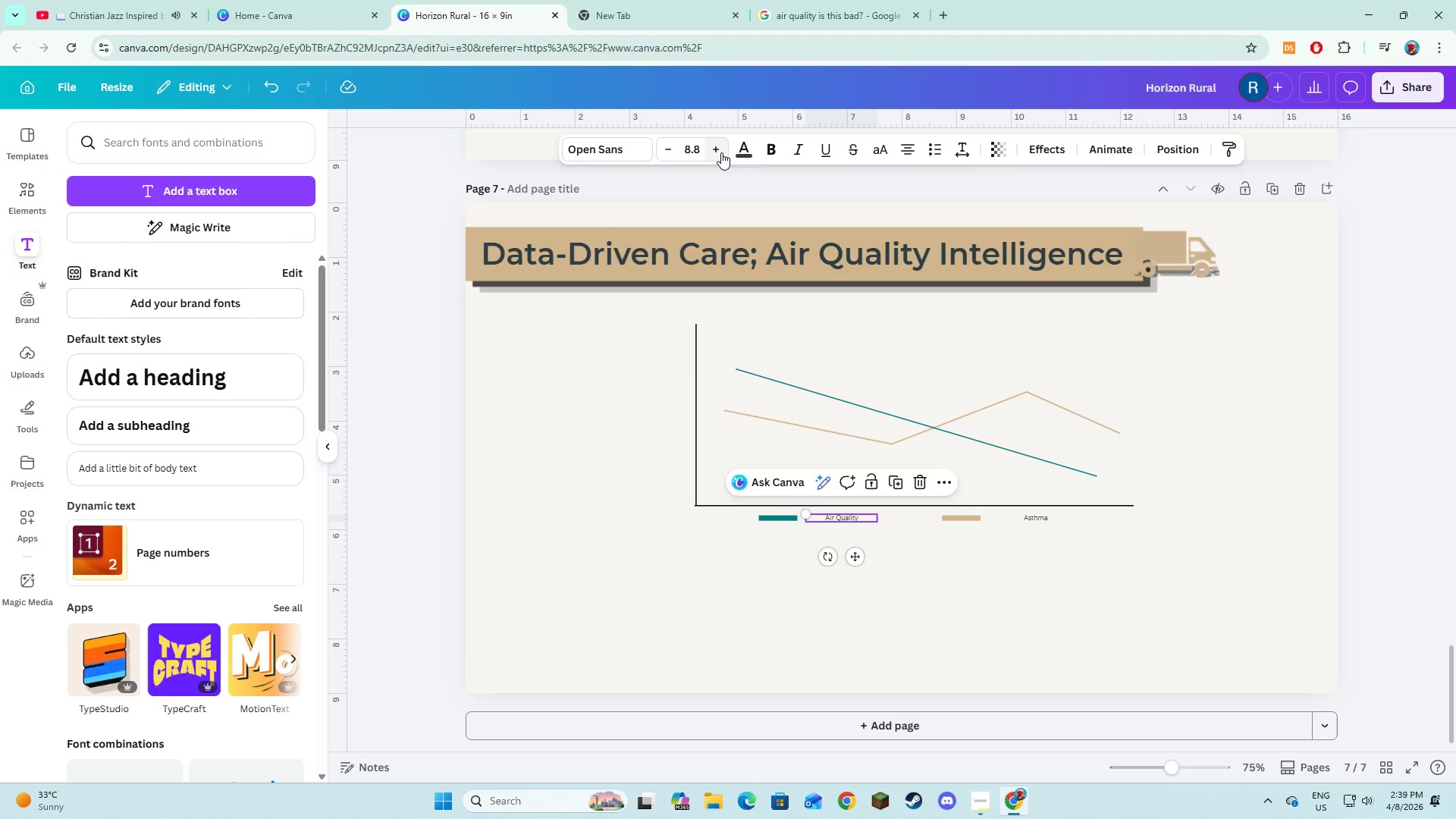 
double_click([721, 152])
 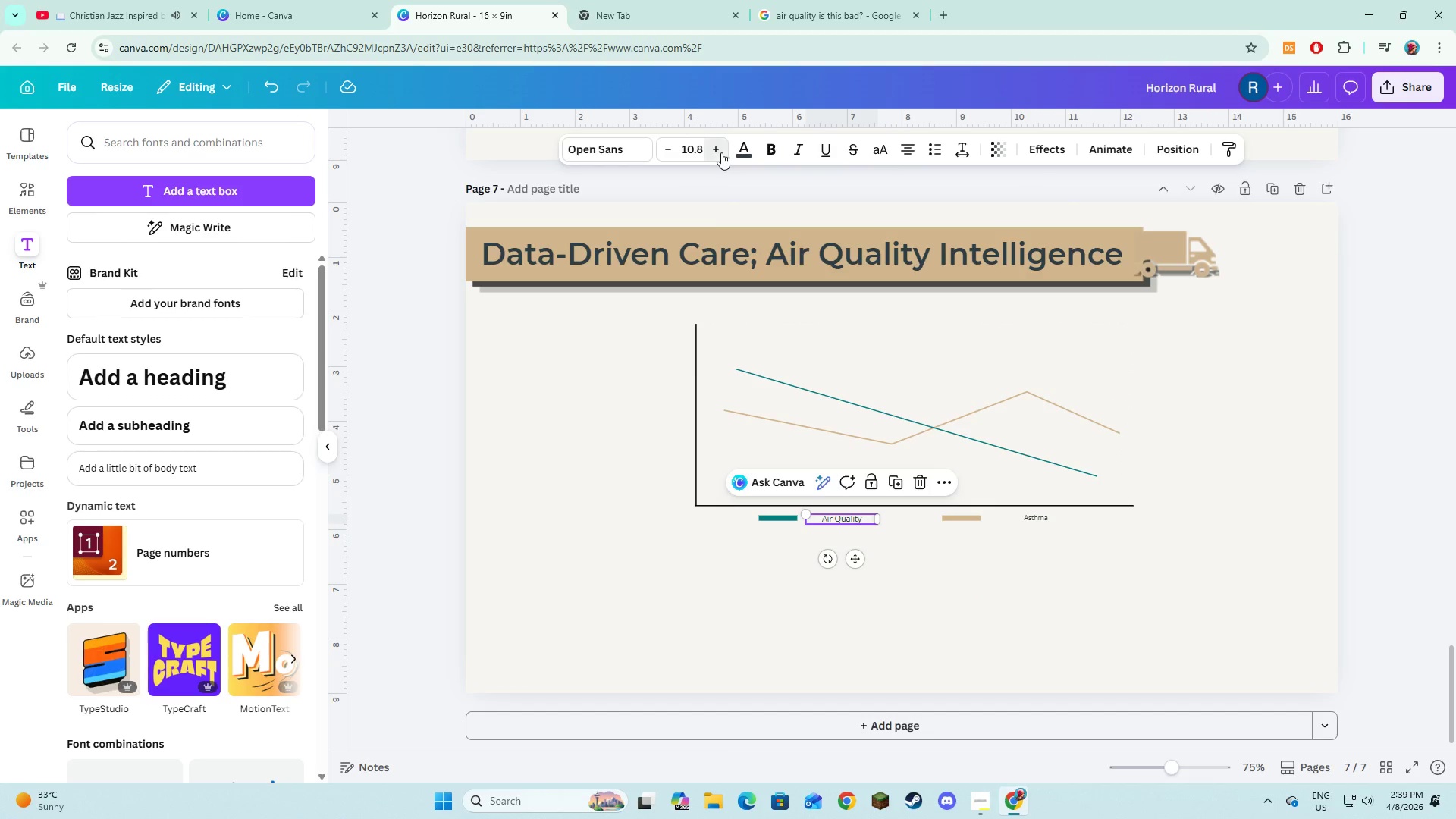 
double_click([721, 152])
 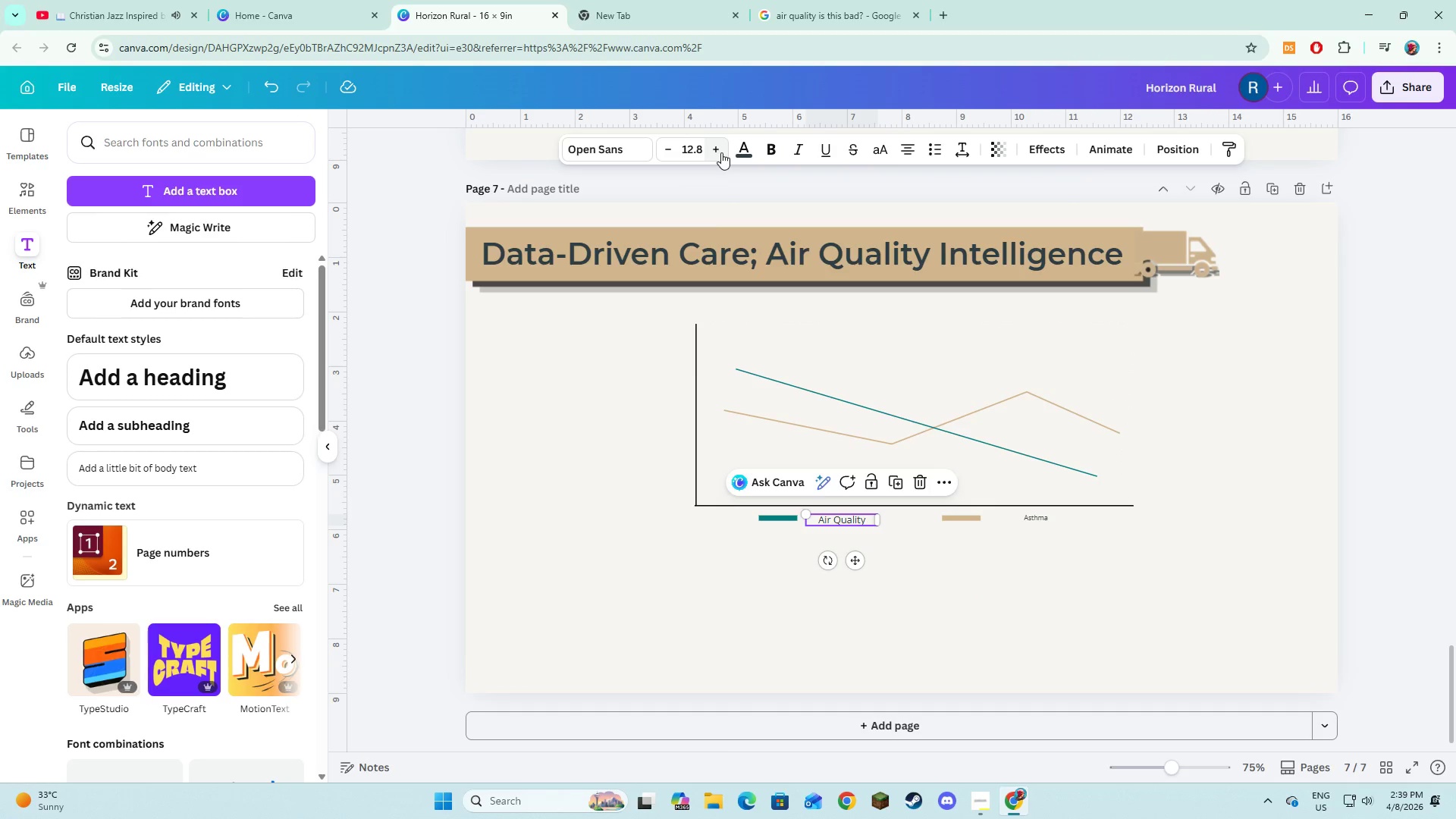 
triple_click([721, 152])
 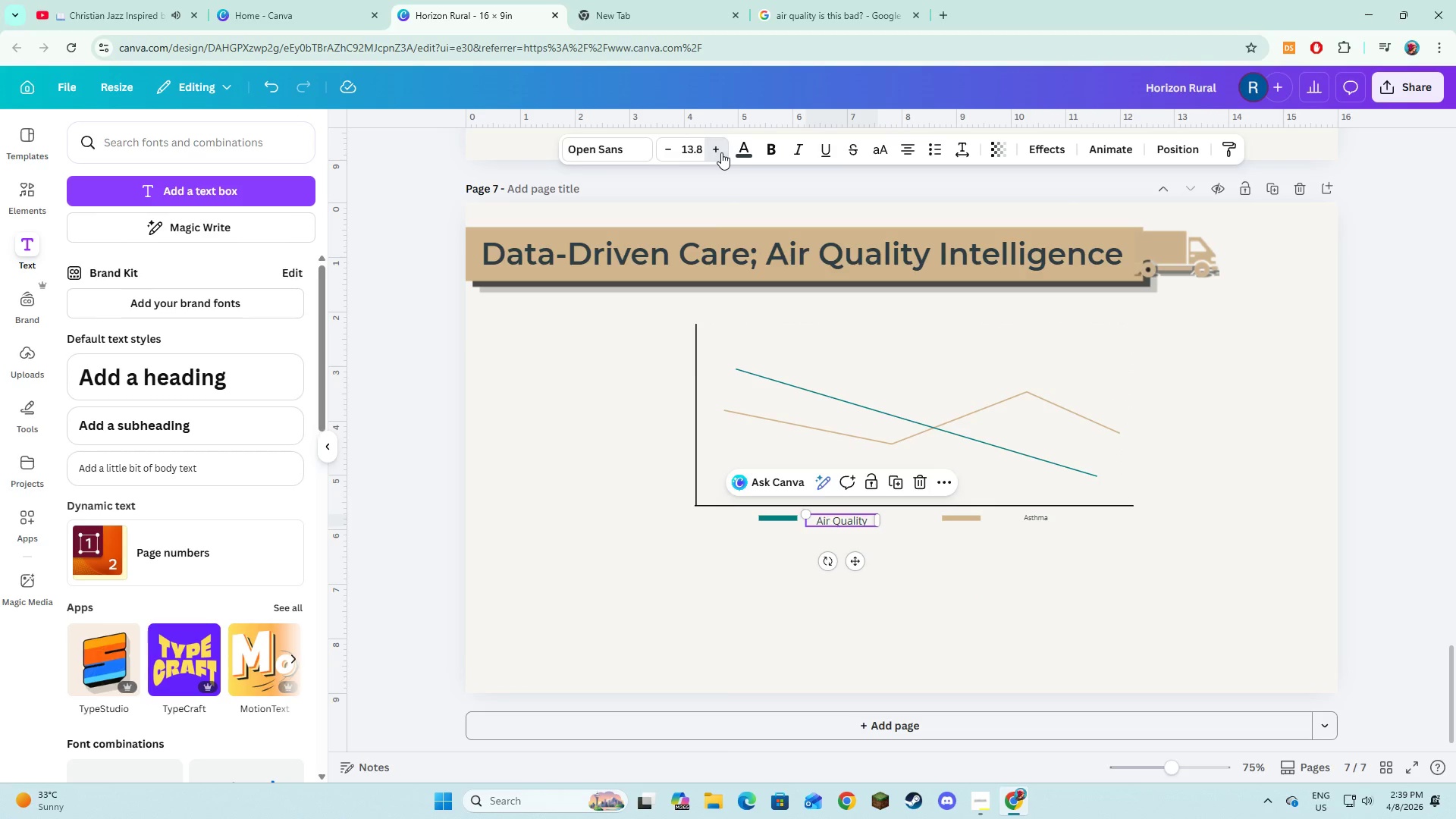 
triple_click([721, 152])
 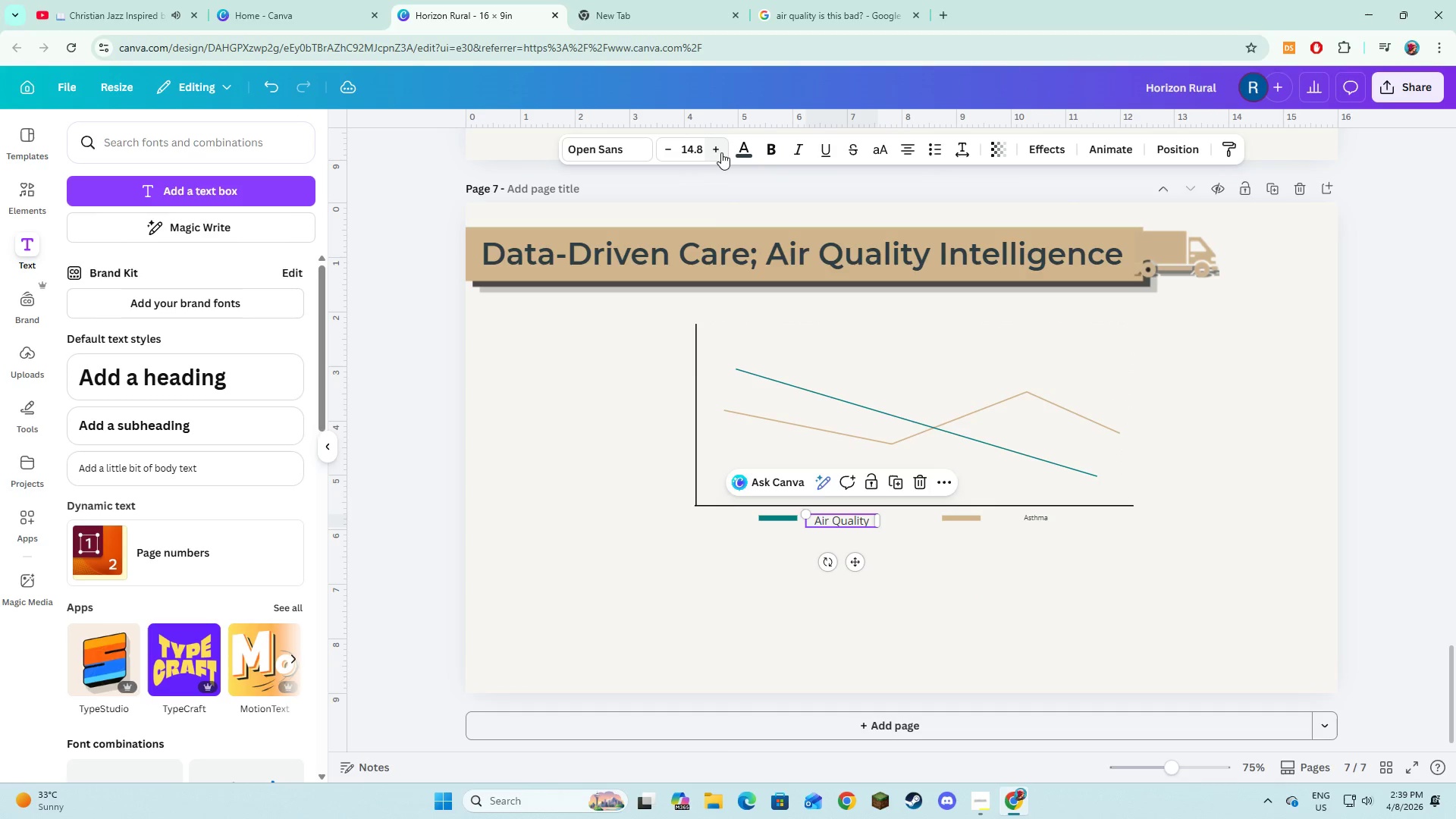 
left_click([721, 152])
 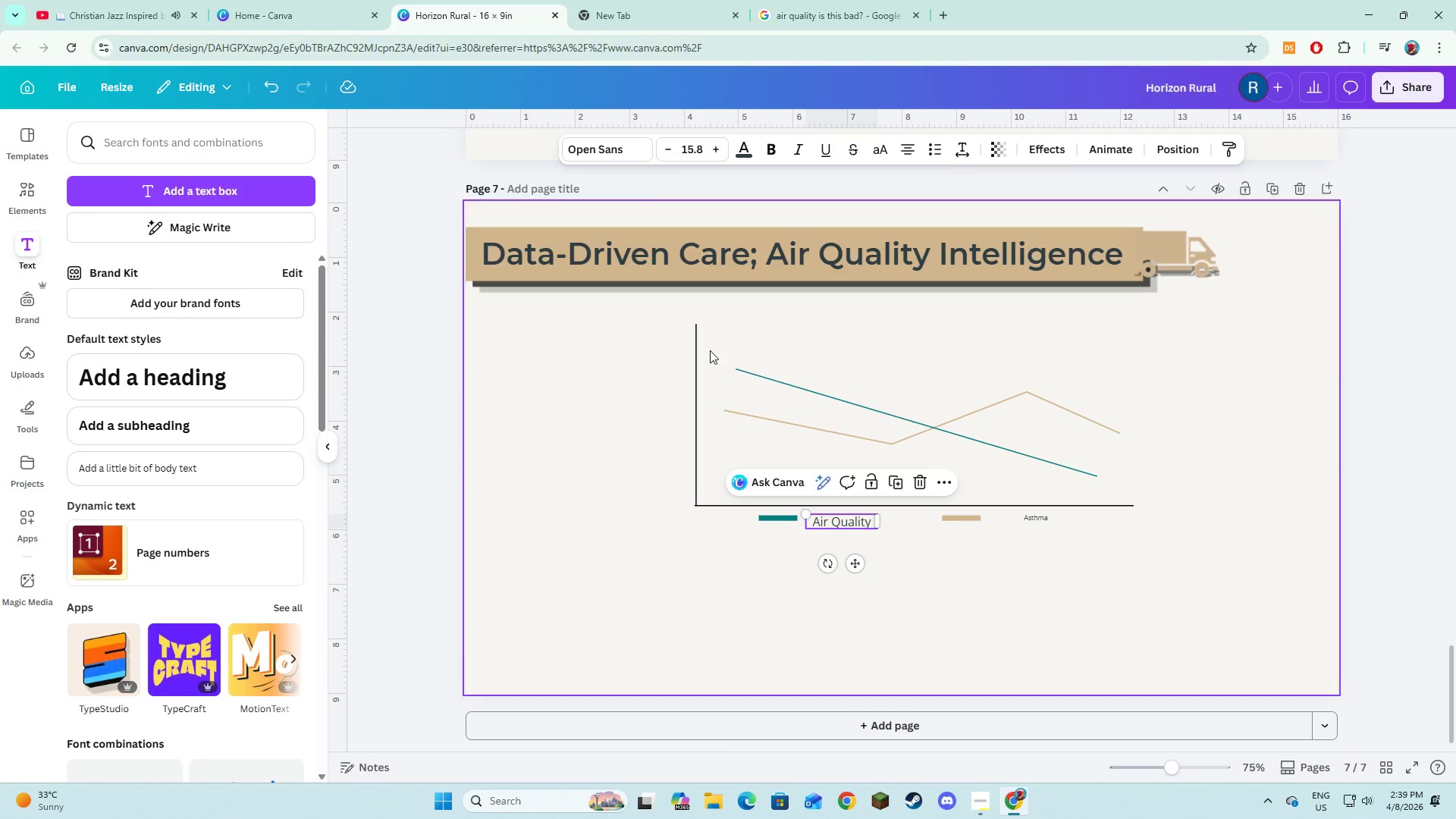 
left_click([686, 155])
 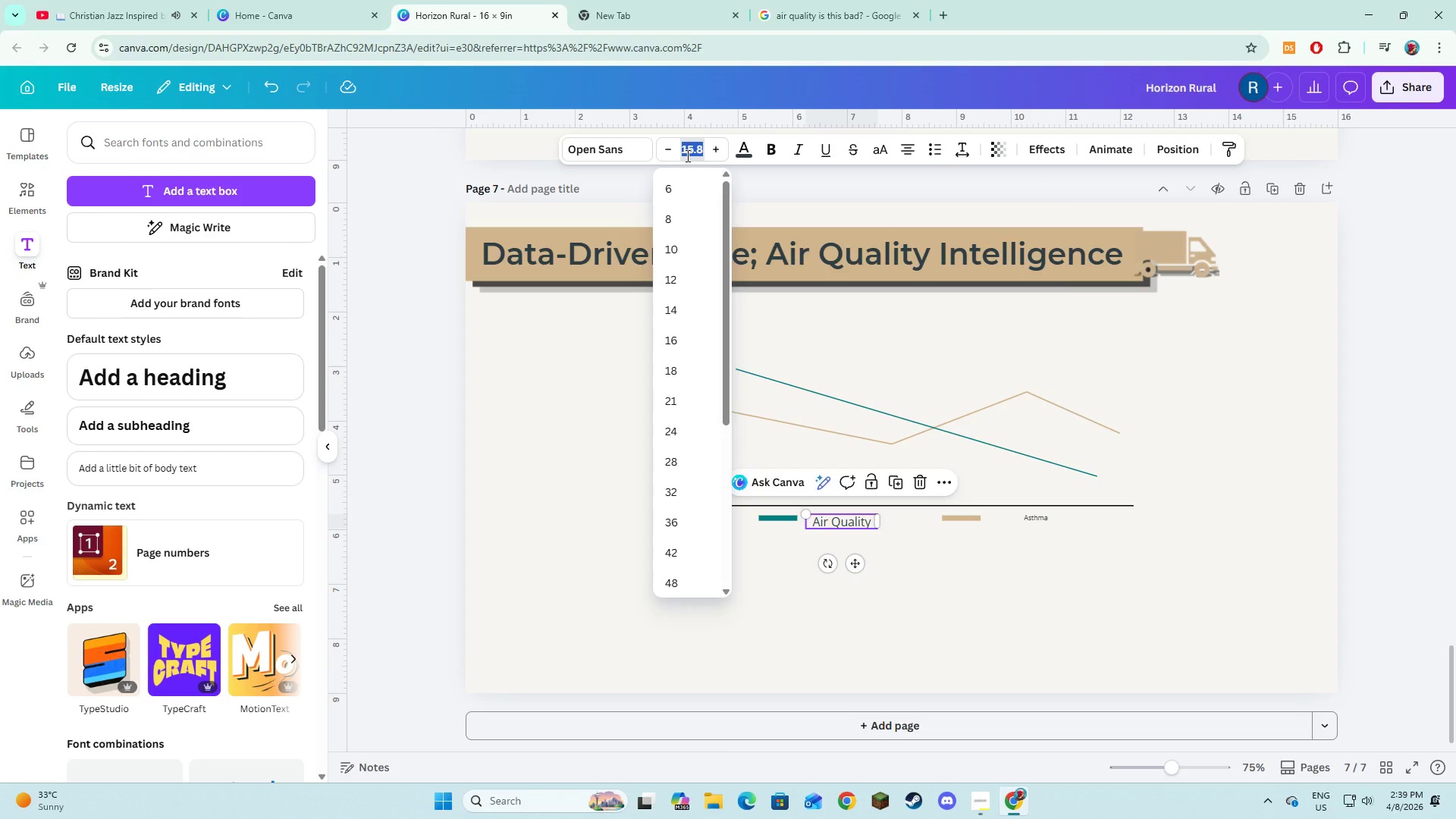 
key(Numpad1)
 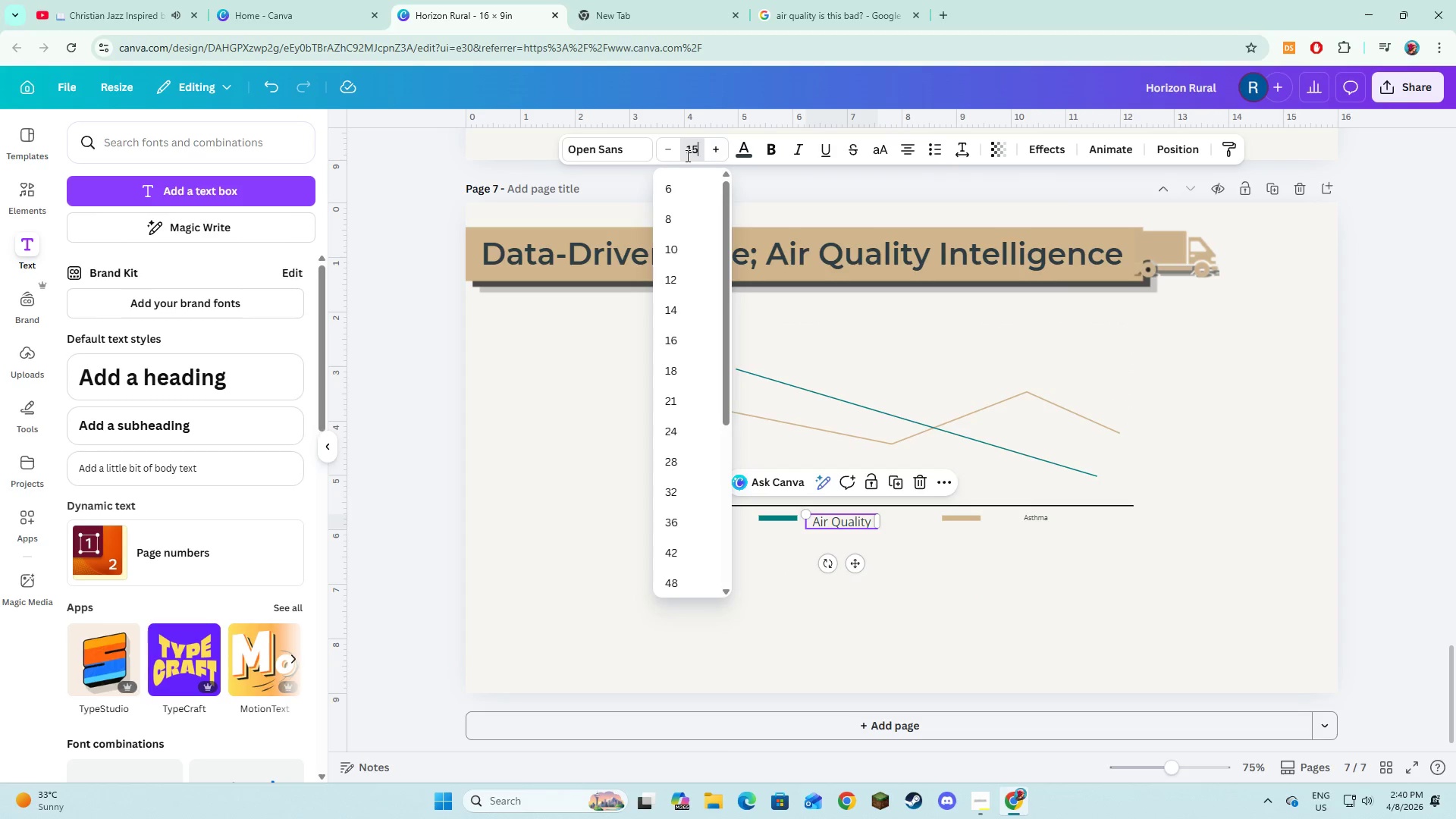 
key(Numpad5)
 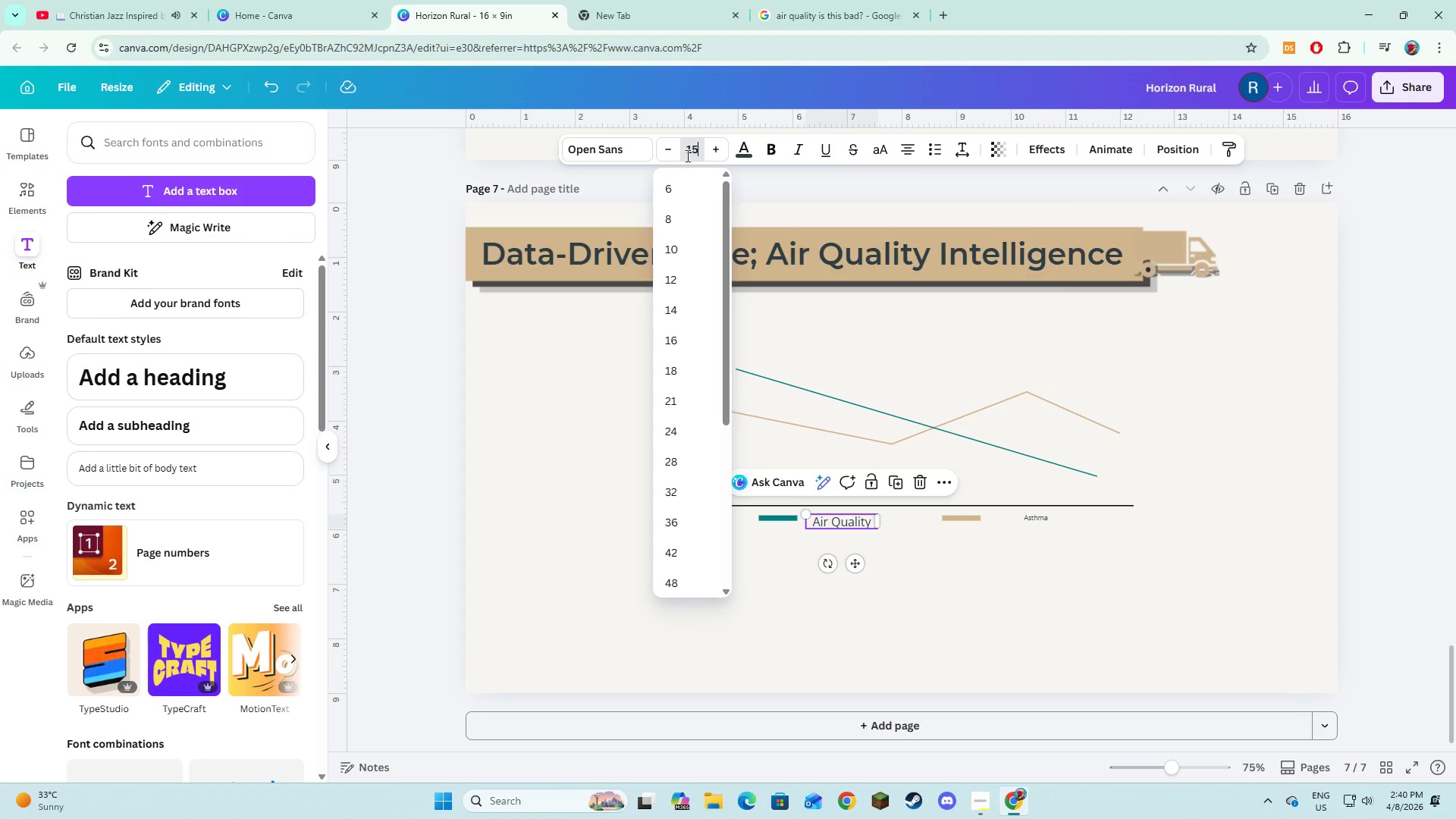 
key(NumpadEnter)
 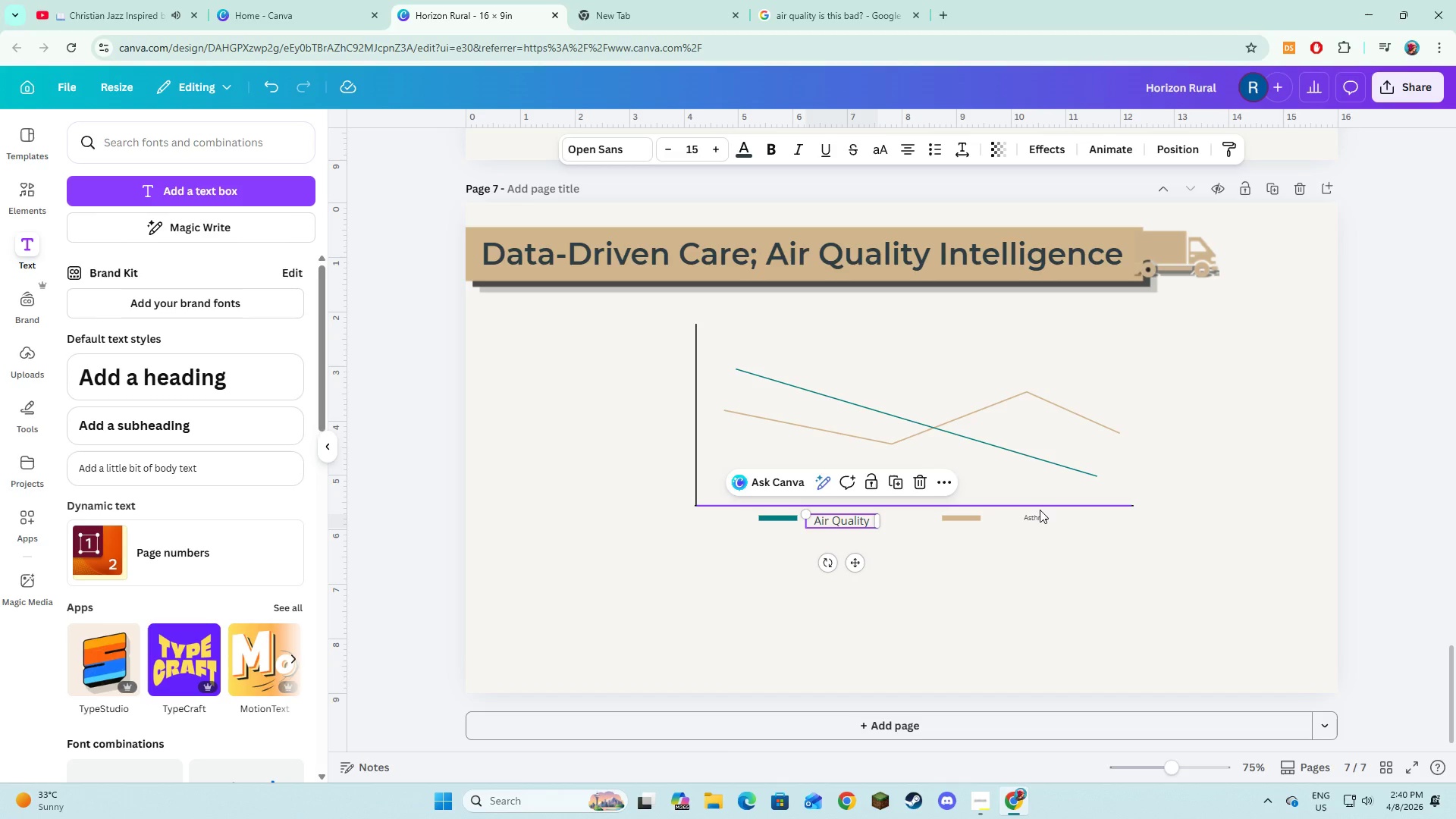 
left_click([1037, 519])
 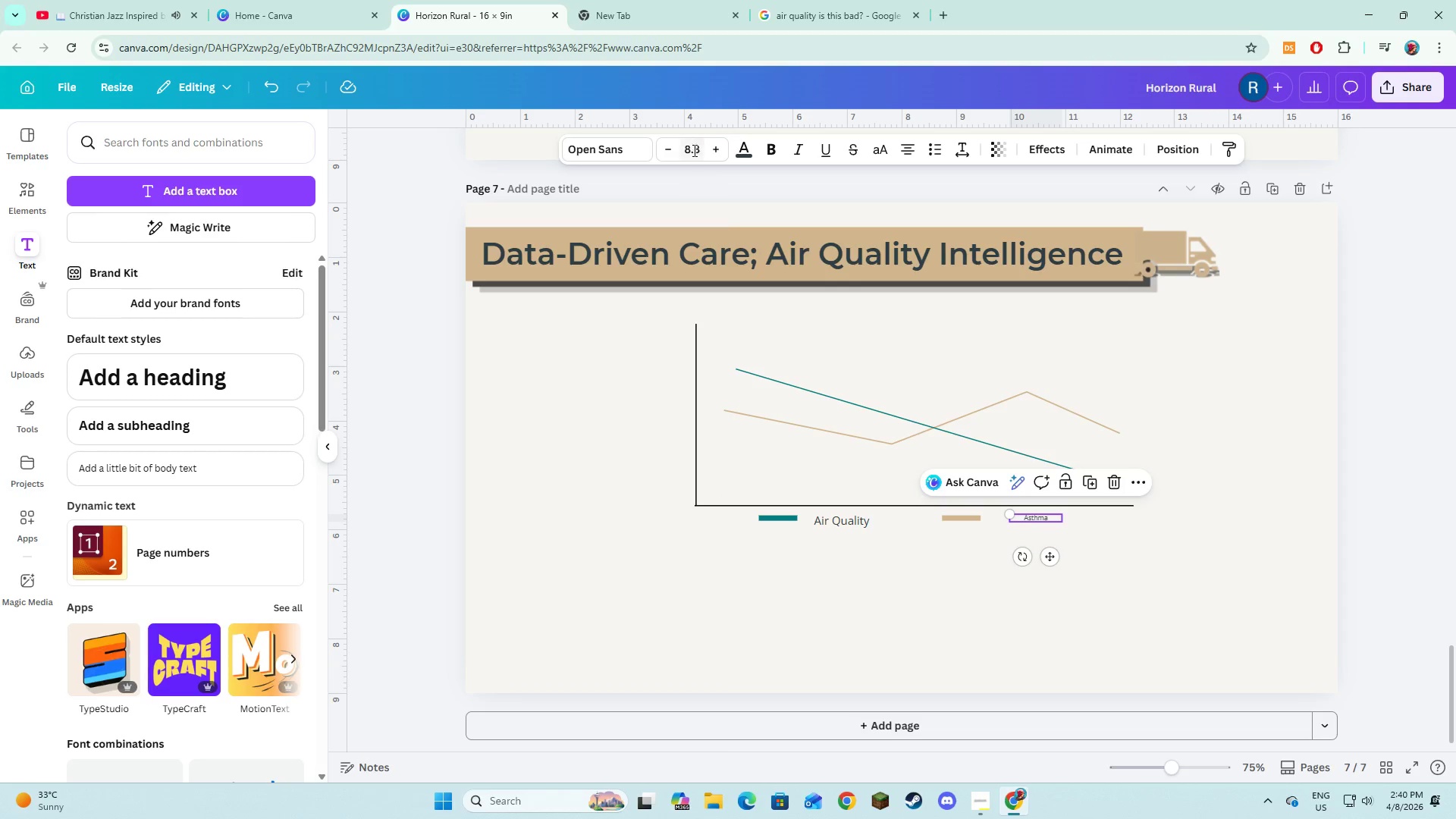 
left_click([693, 149])
 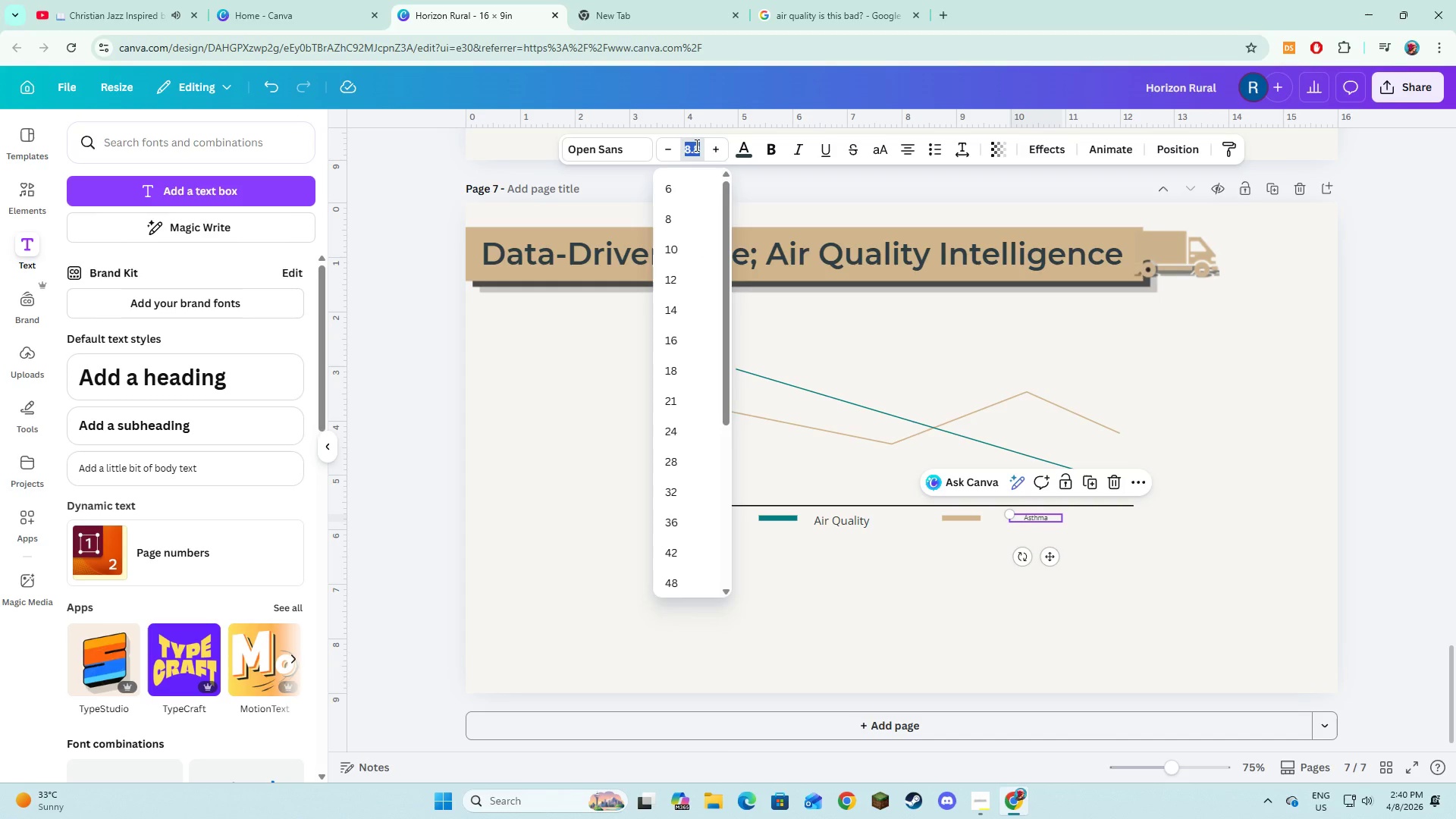 
key(Numpad1)
 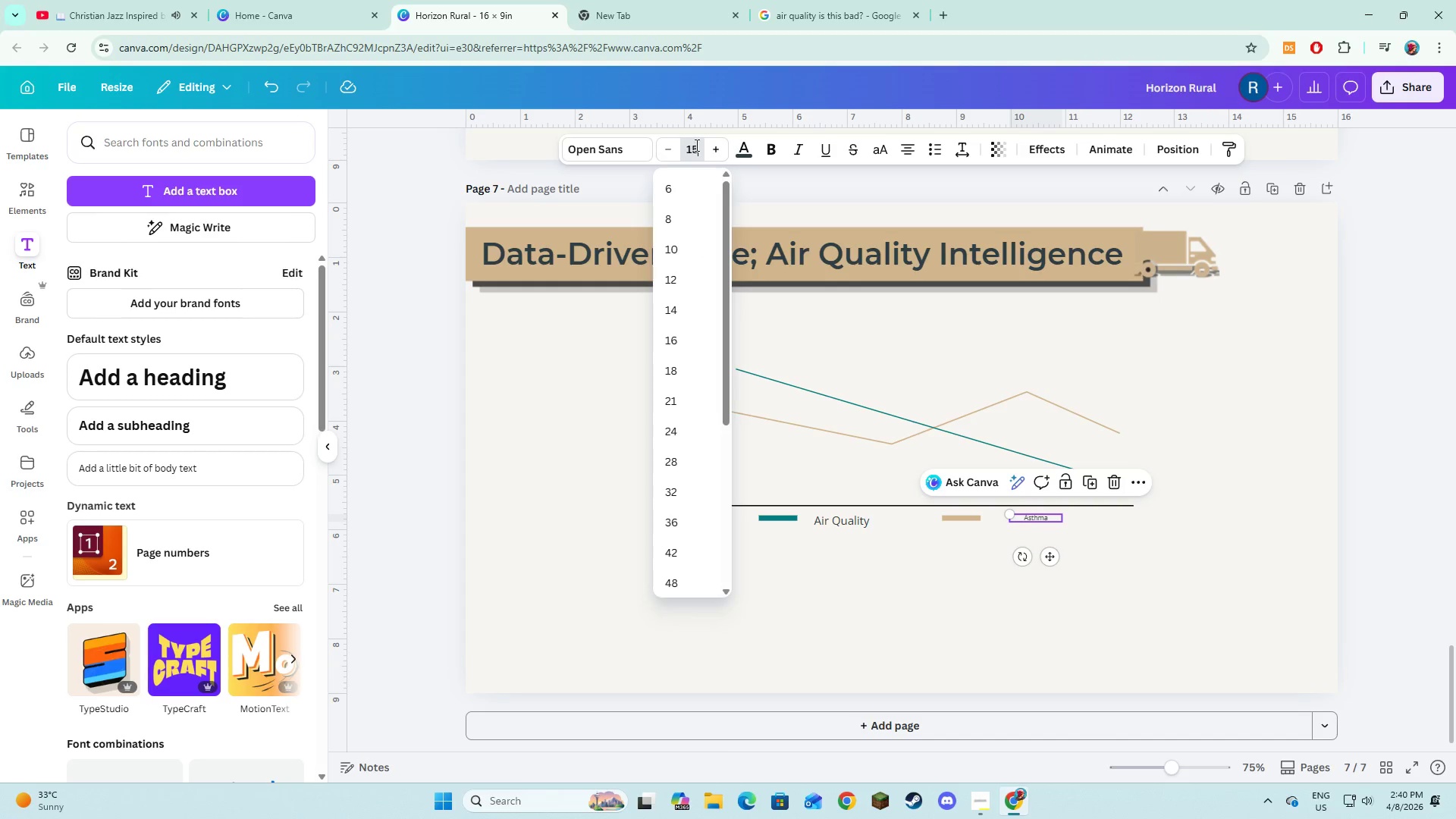 
key(Numpad5)
 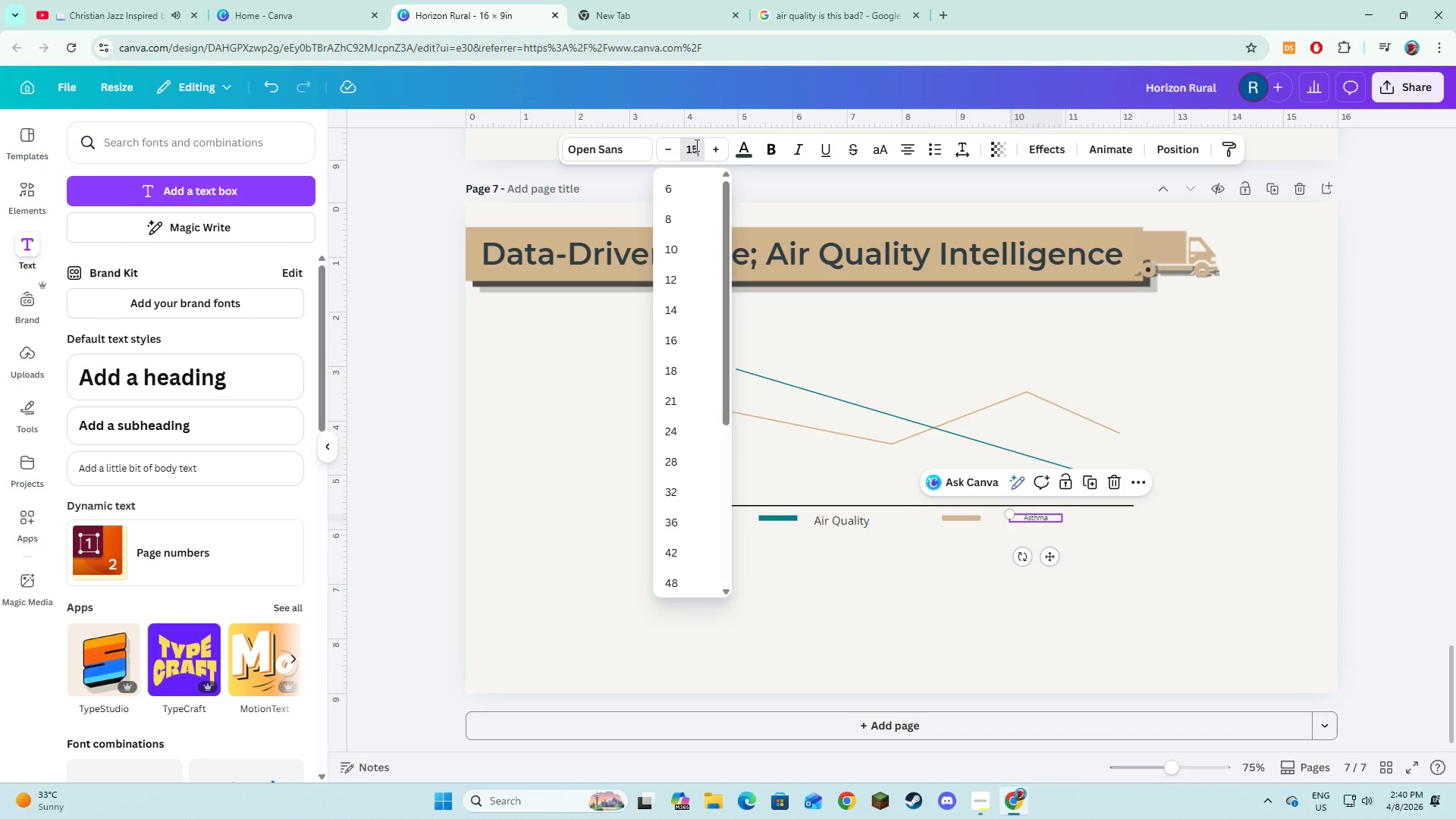 
key(NumpadEnter)
 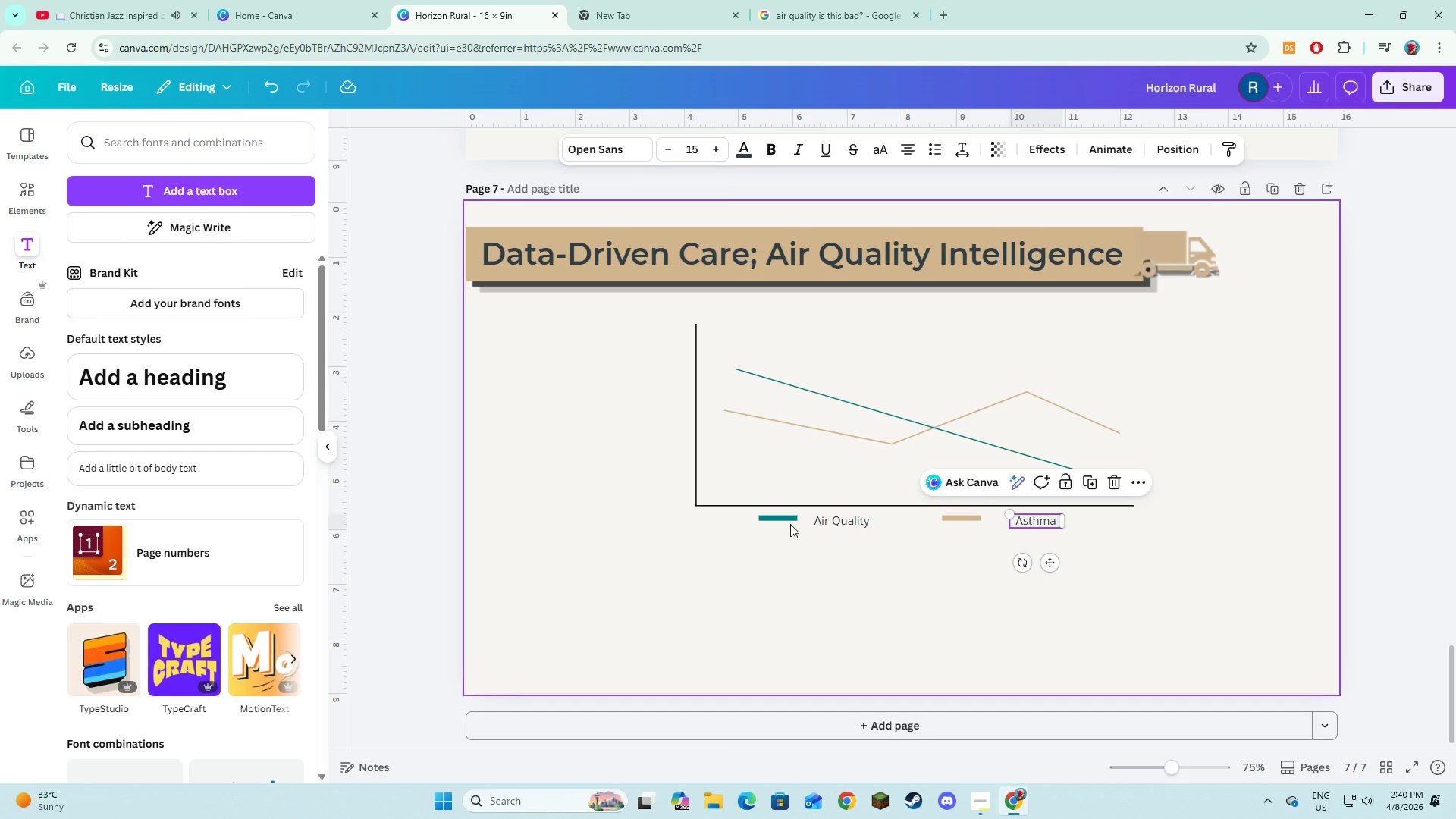 
left_click([788, 521])
 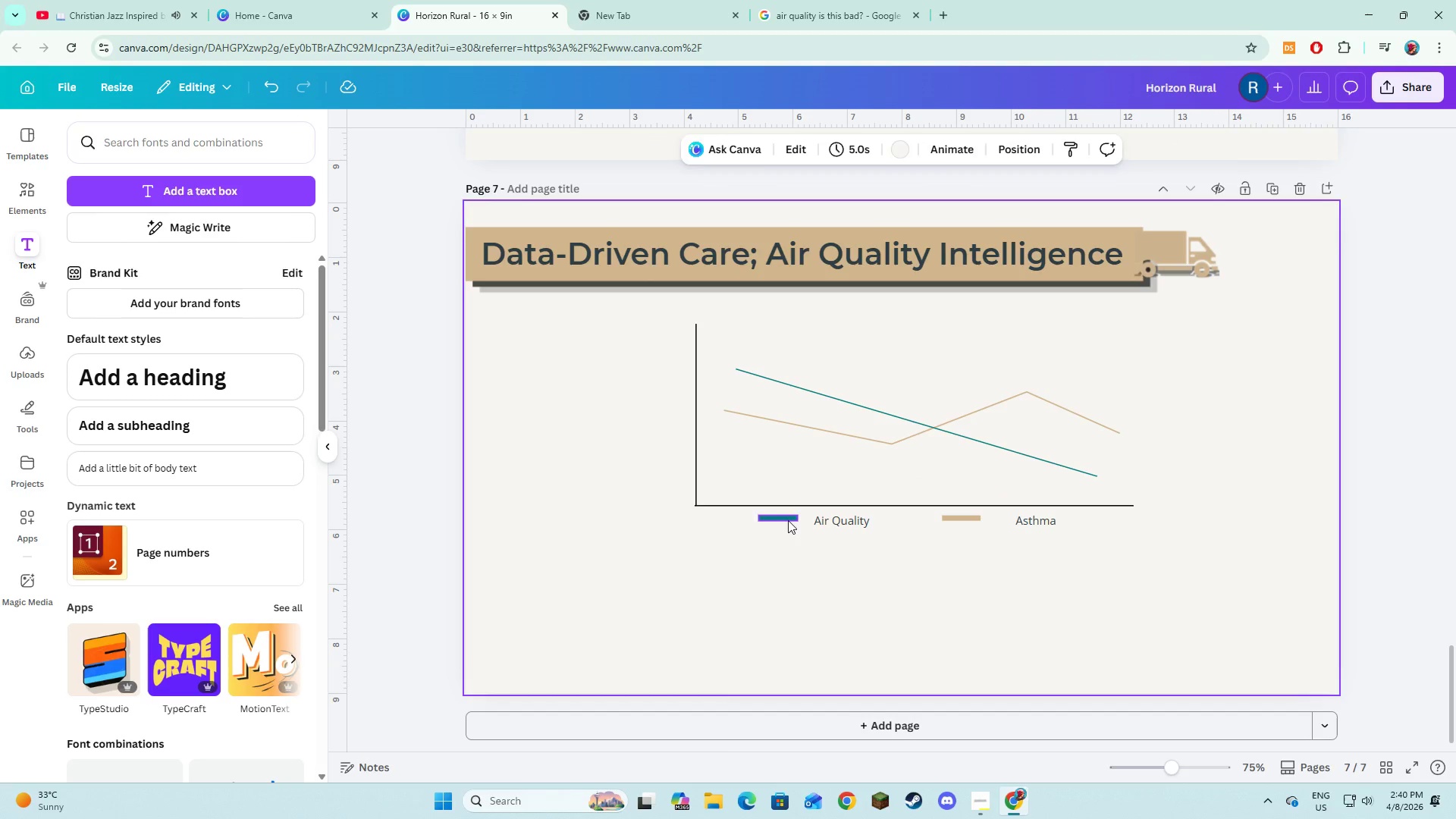 
left_click([788, 520])
 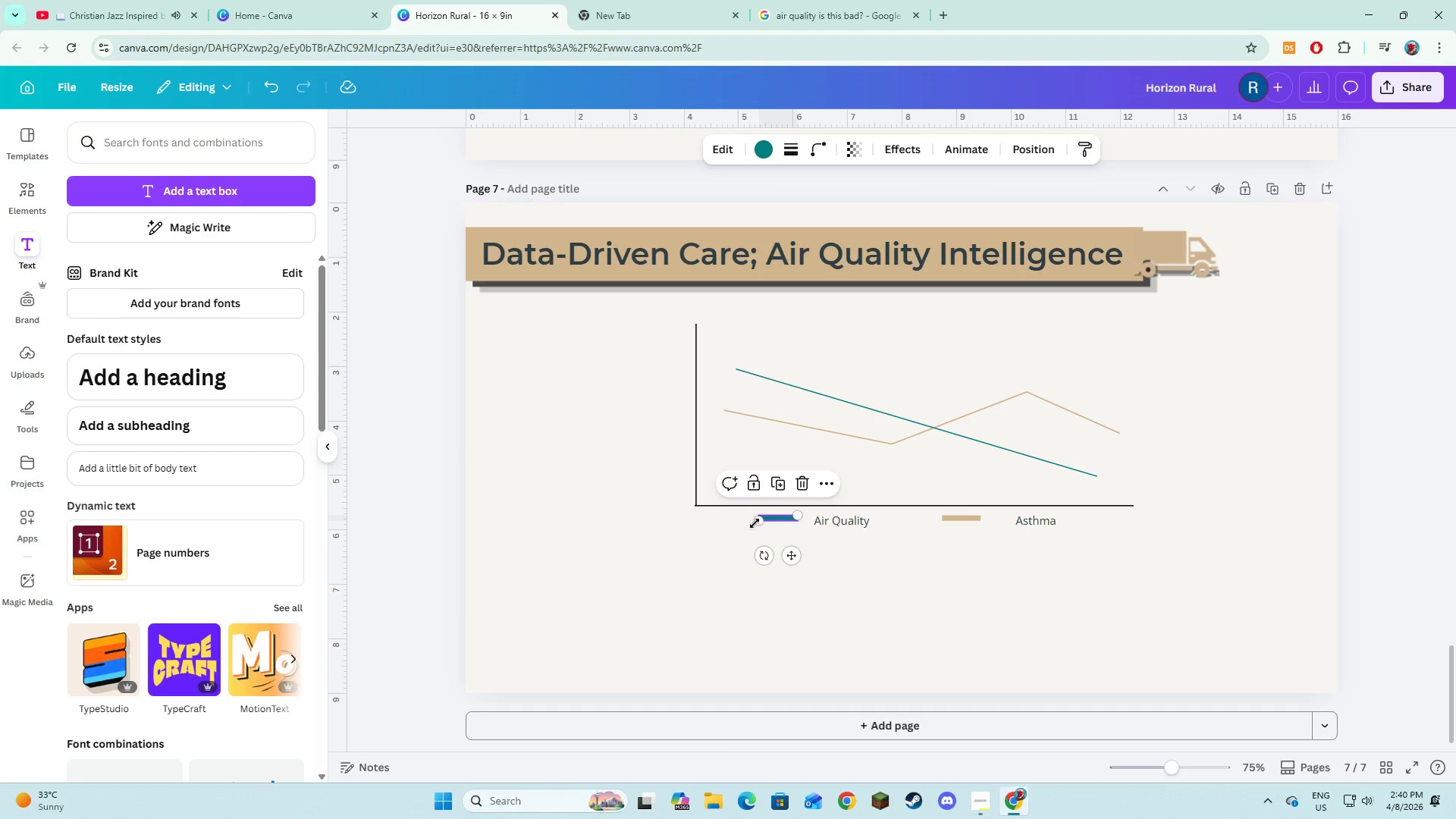 
left_click_drag(start_coordinate=[757, 522], to_coordinate=[775, 532])
 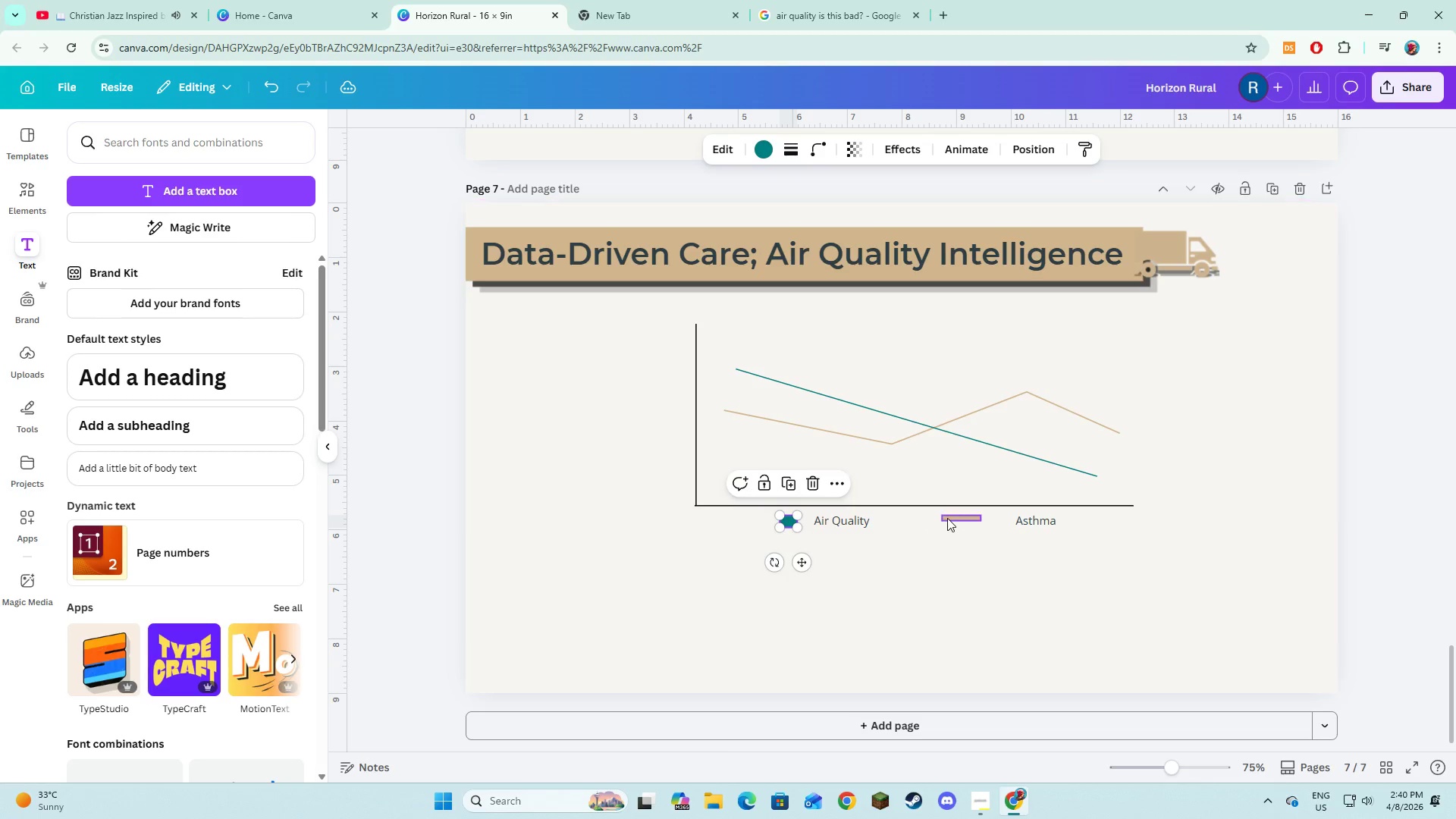 
left_click([947, 518])
 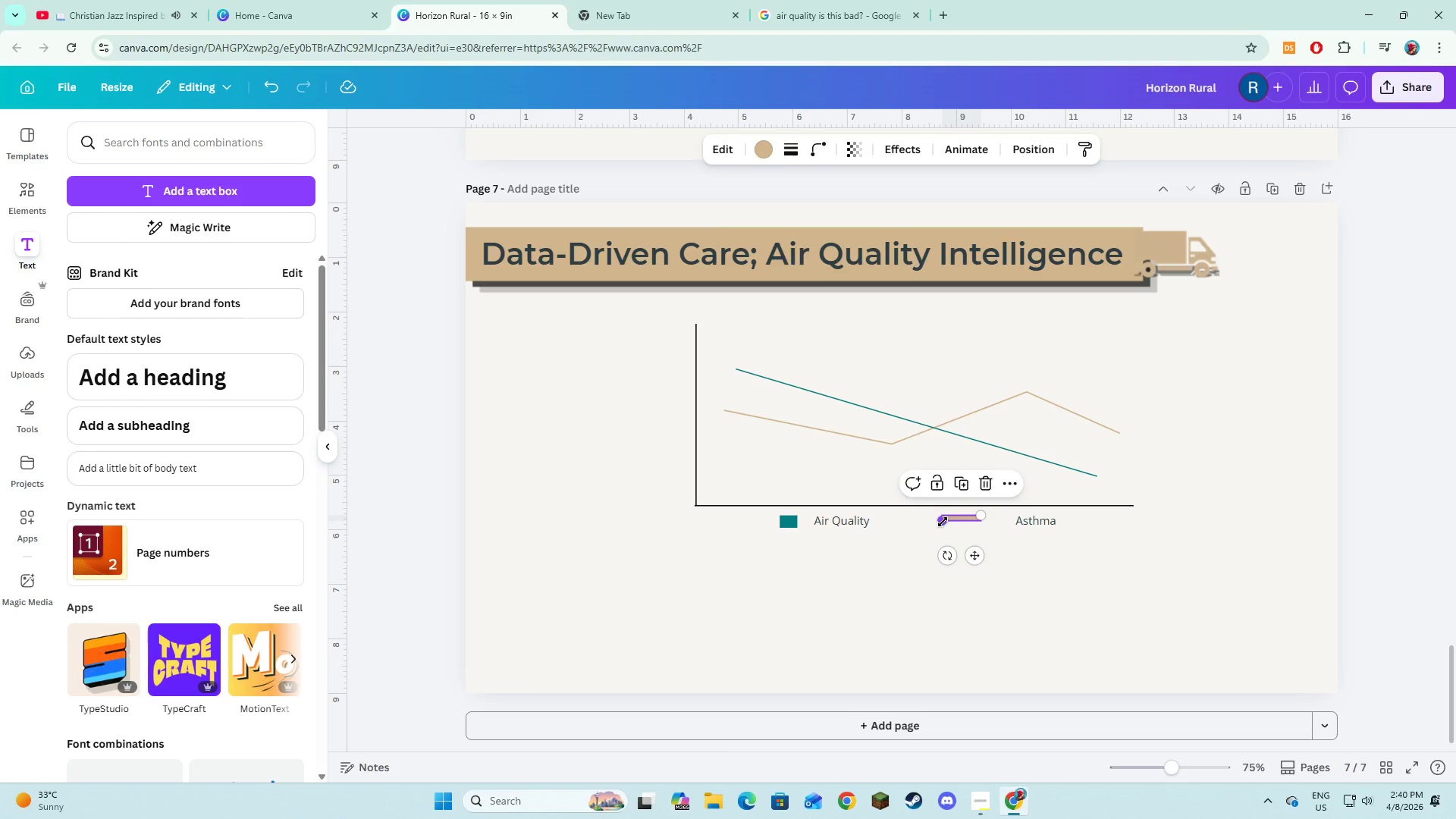 
left_click_drag(start_coordinate=[943, 522], to_coordinate=[965, 528])
 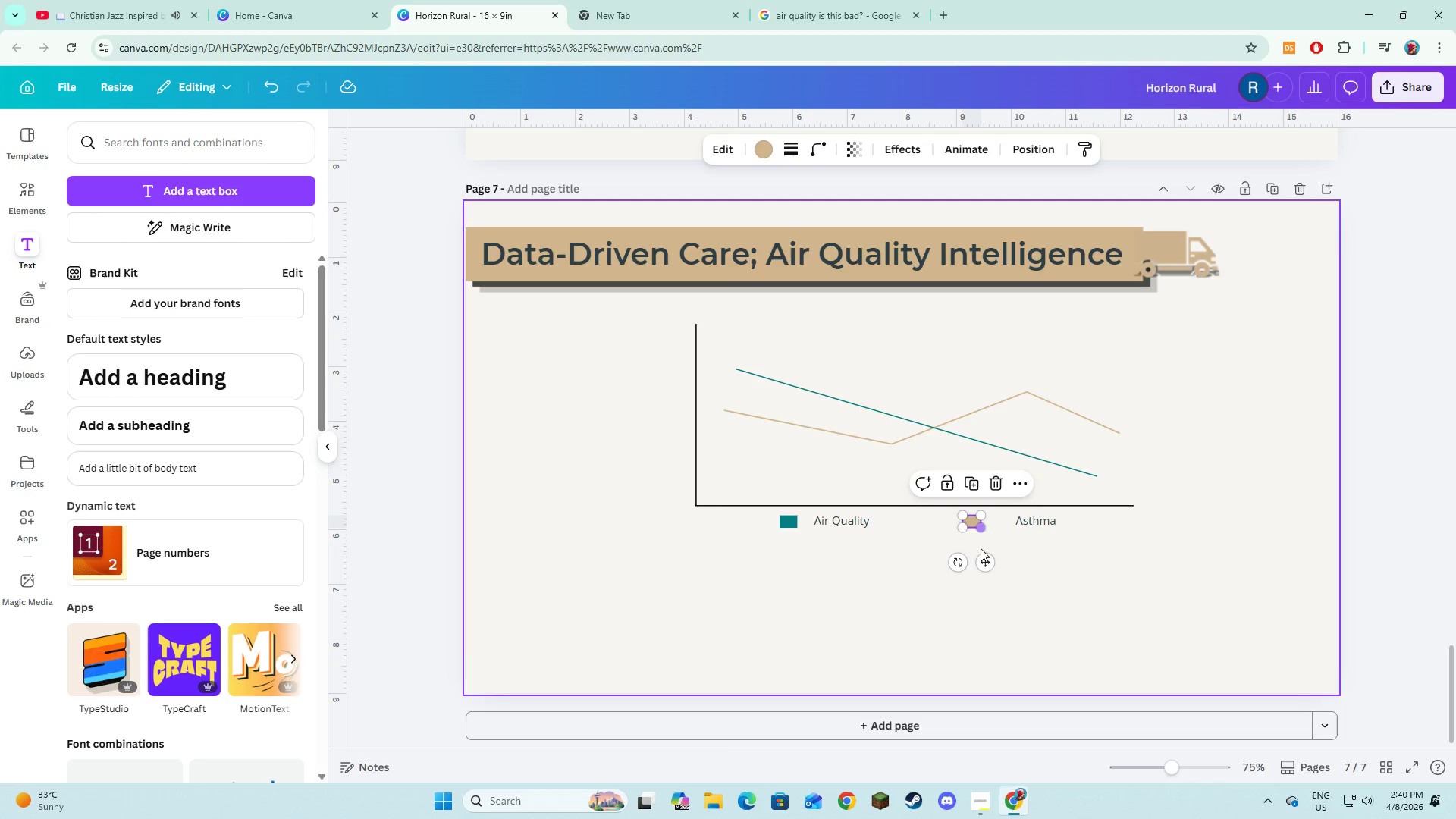 
left_click_drag(start_coordinate=[984, 560], to_coordinate=[1006, 558])
 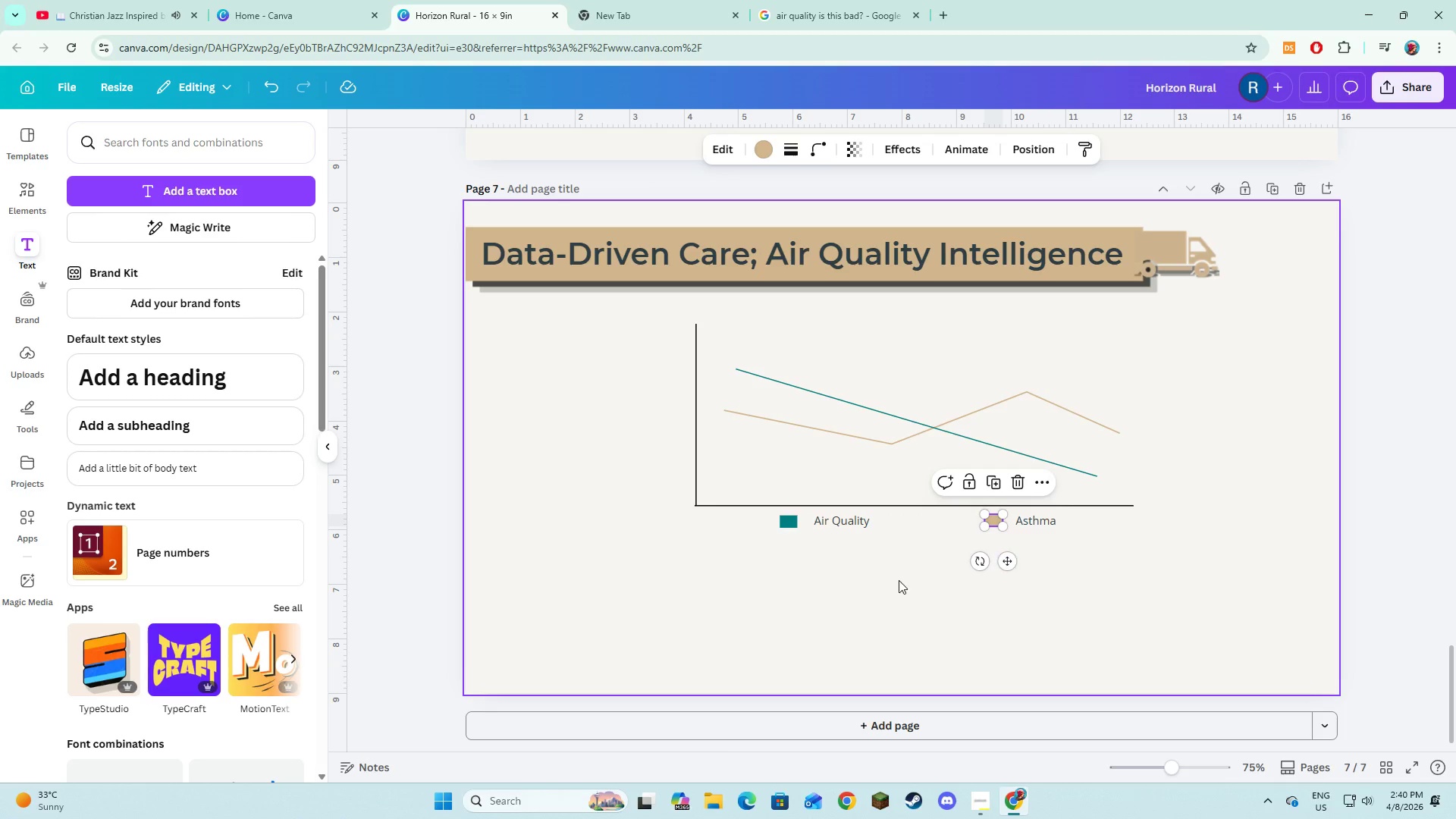 
left_click([899, 580])
 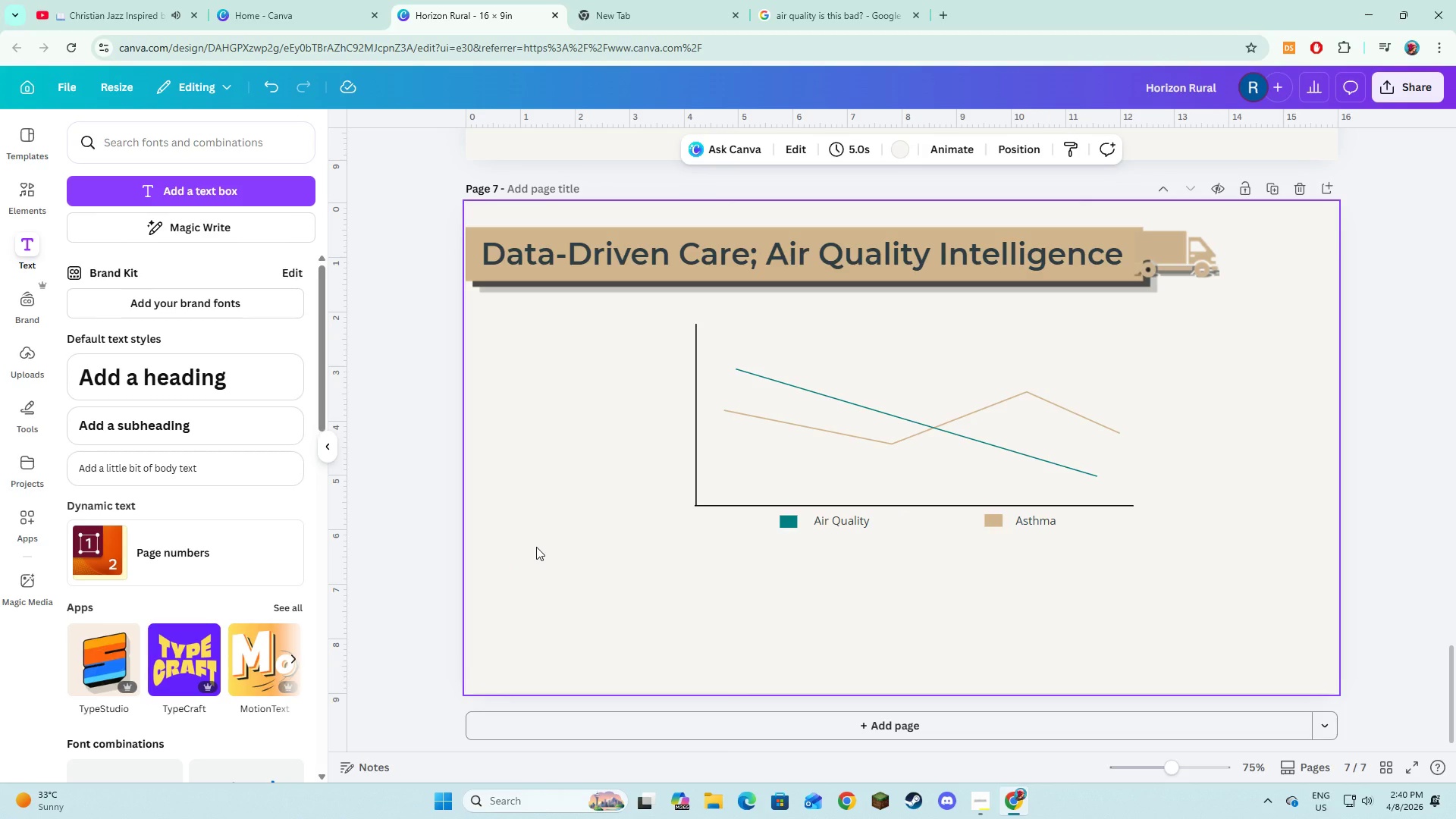 
wait(5.3)
 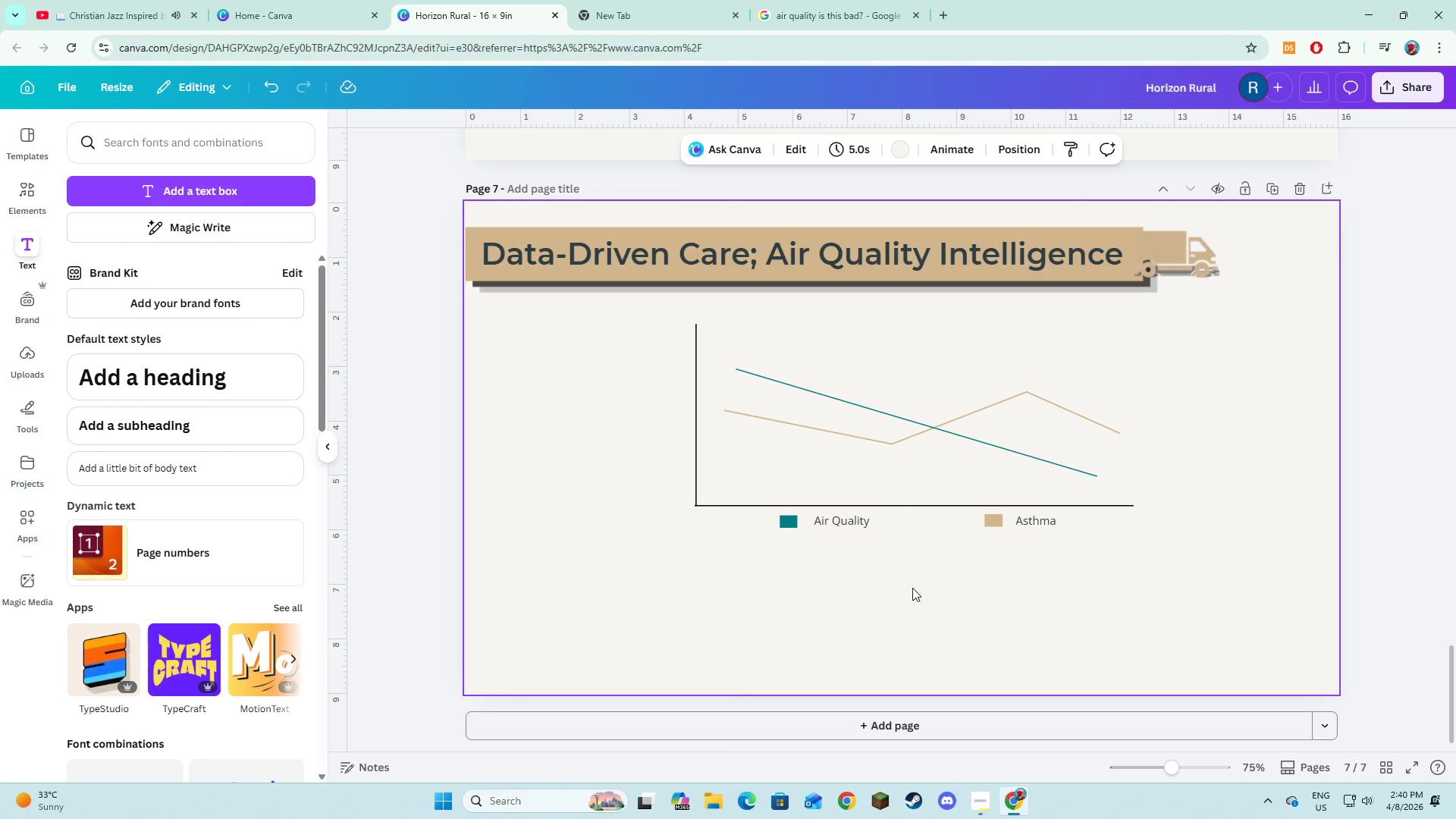 
left_click([193, 193])
 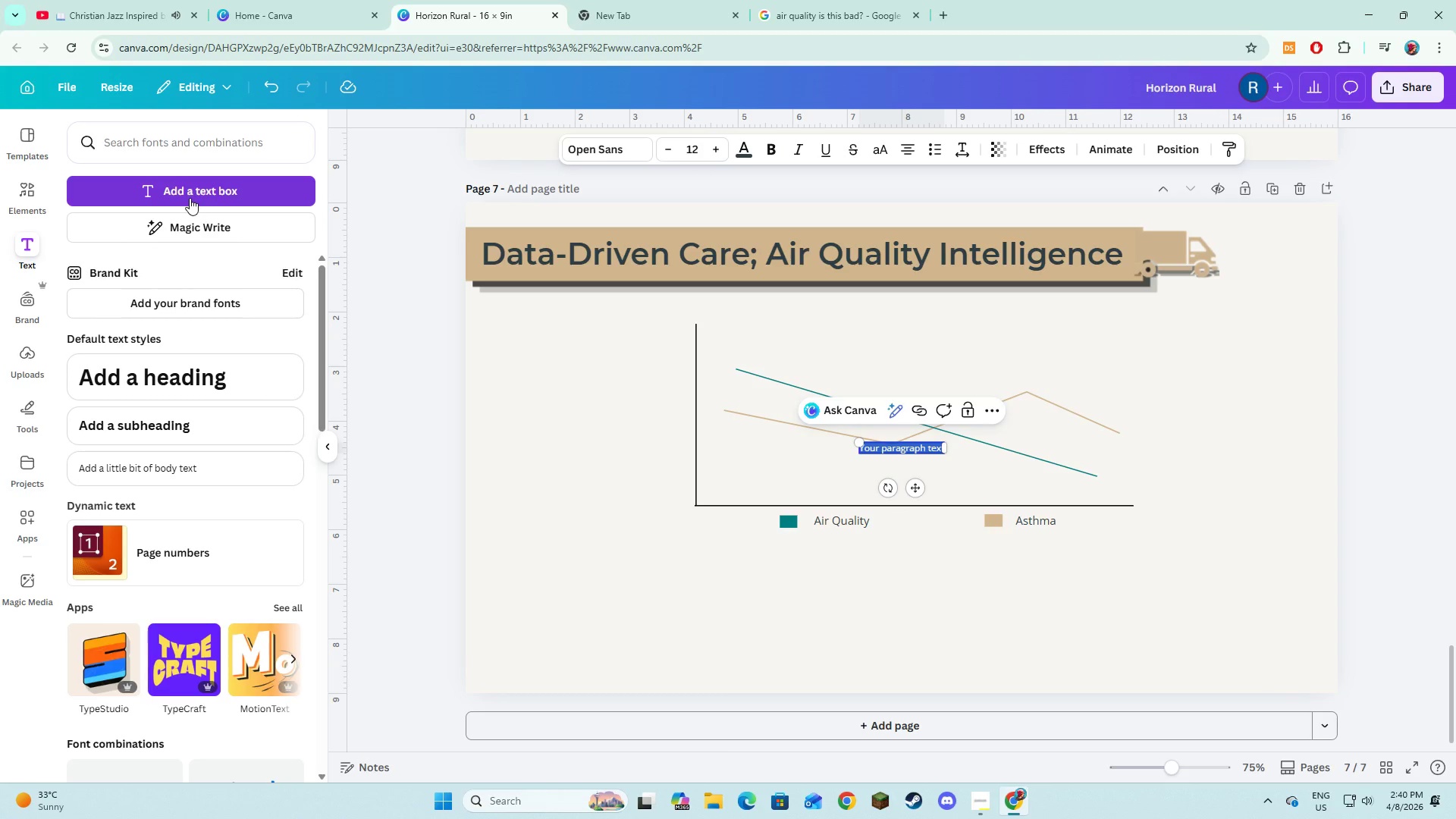 
type(Our Aero-Units integrate real-time environment )
key(Backspace)
type(al data: )
 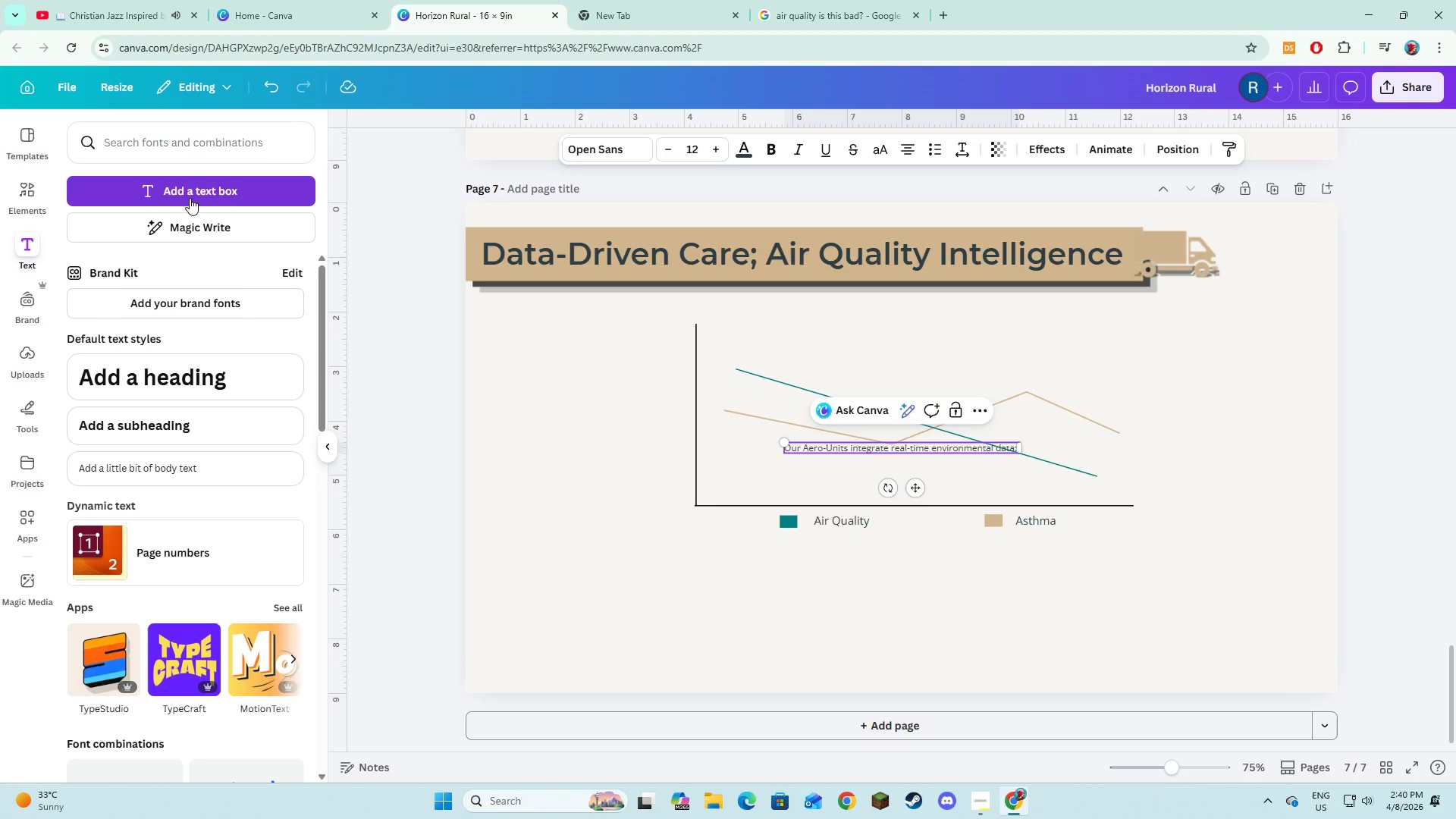 
key(Enter)
 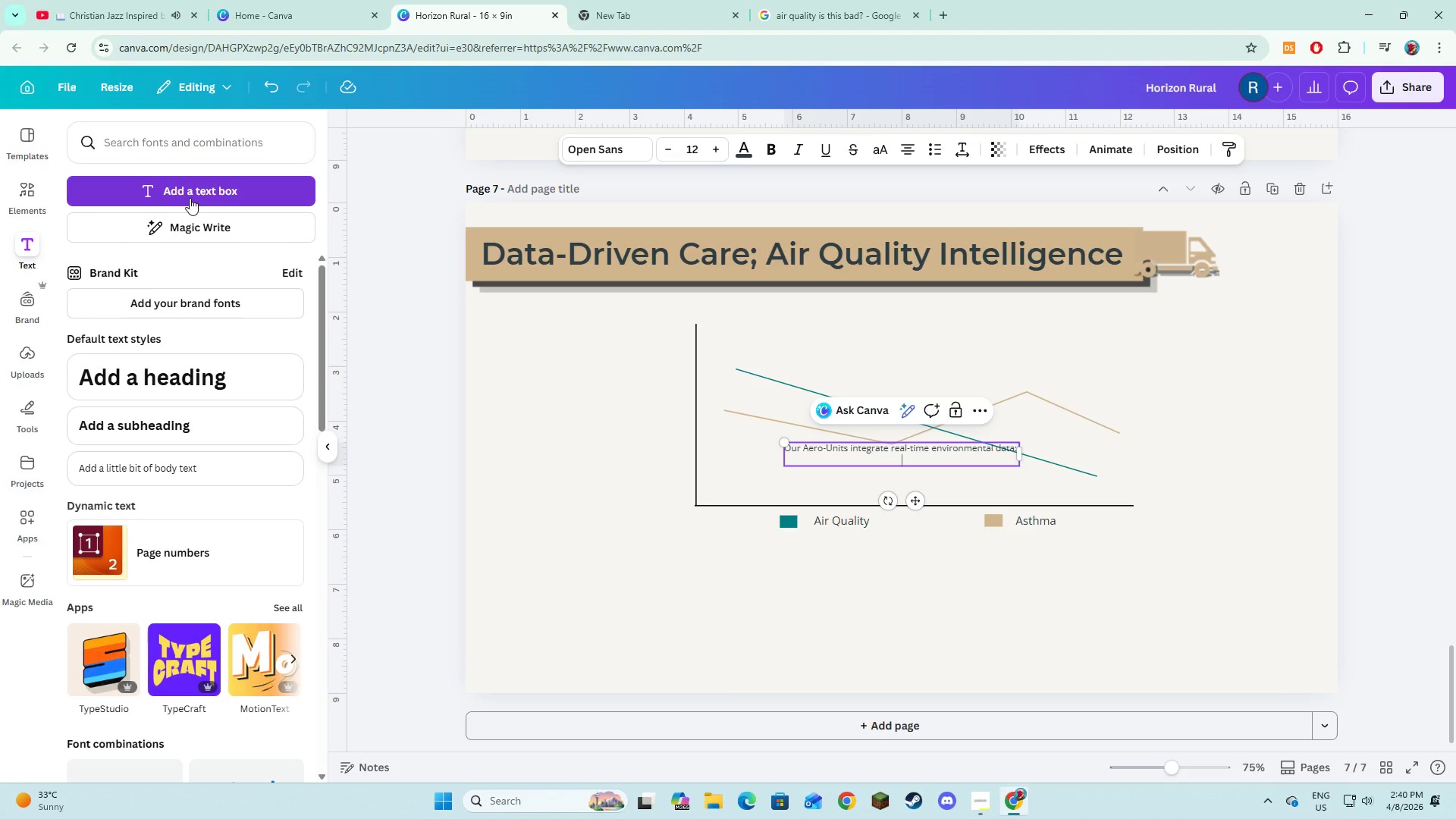 
type(* Airboe)
key(Backspace)
type(rne allergen deten)
key(Backspace)
type(ction)
 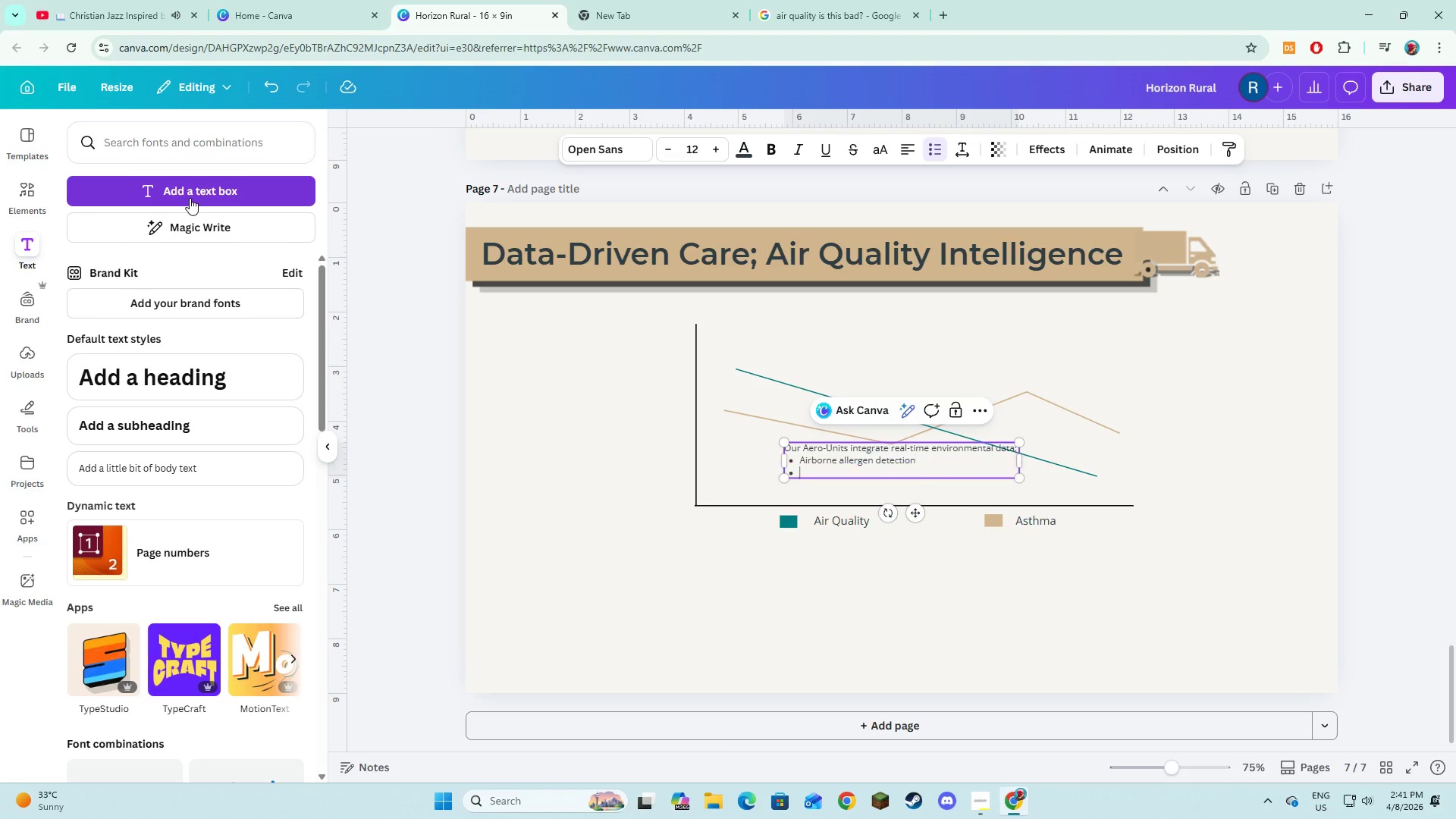 
key(Enter)
 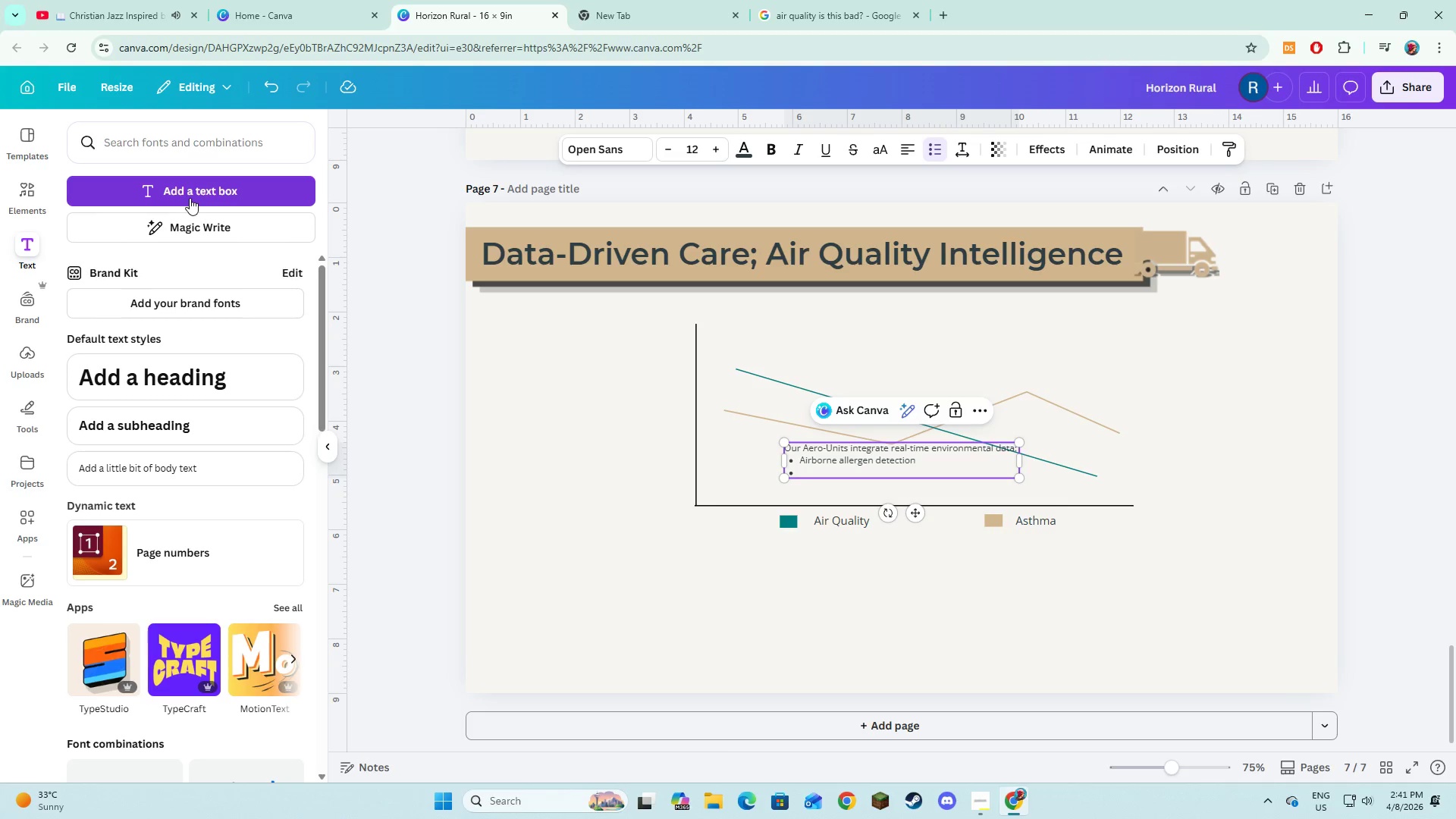 
type(Prediction asthme triggeres)
key(Backspace)
key(Backspace)
type(s)
 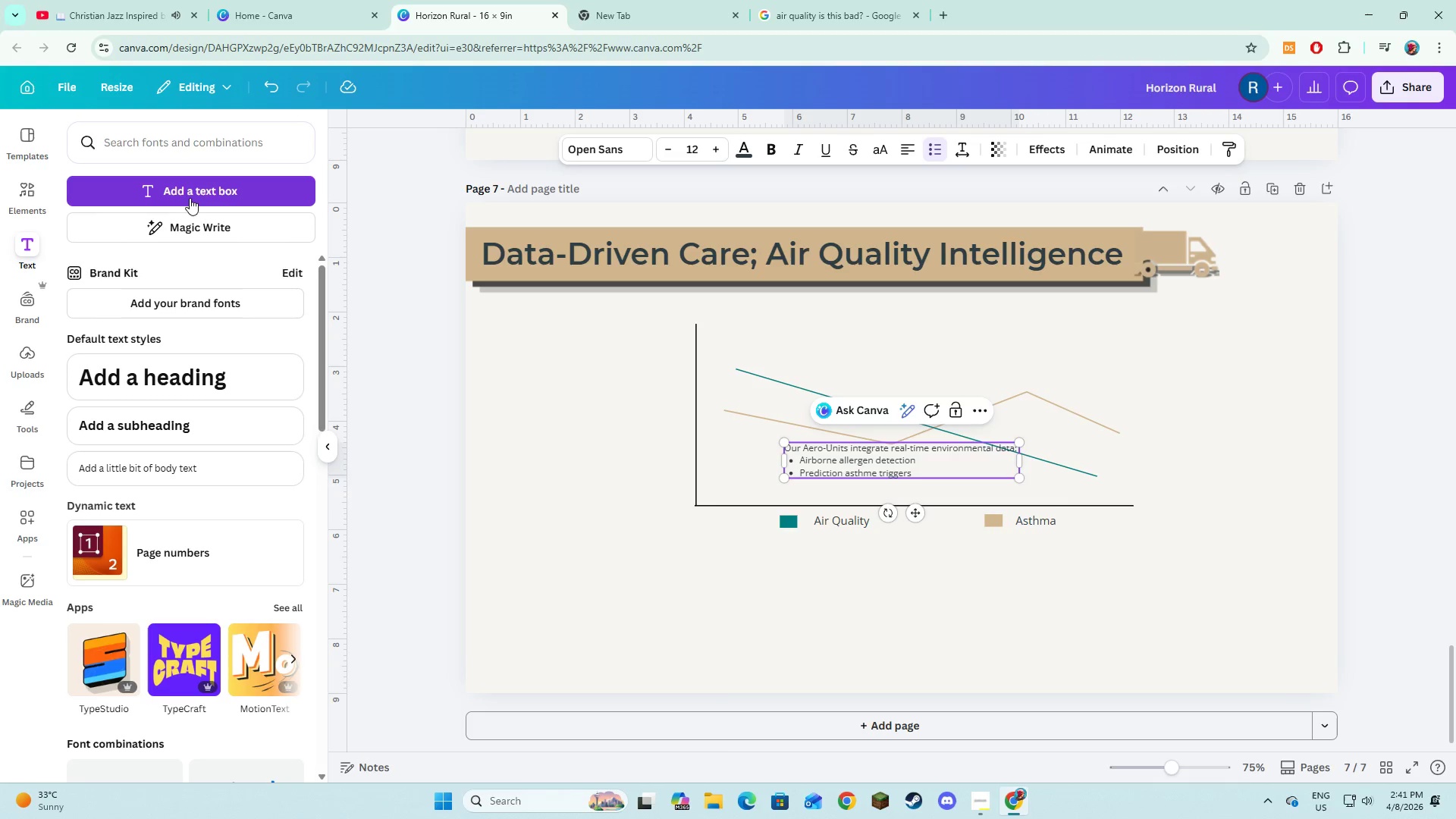 
key(Enter)
 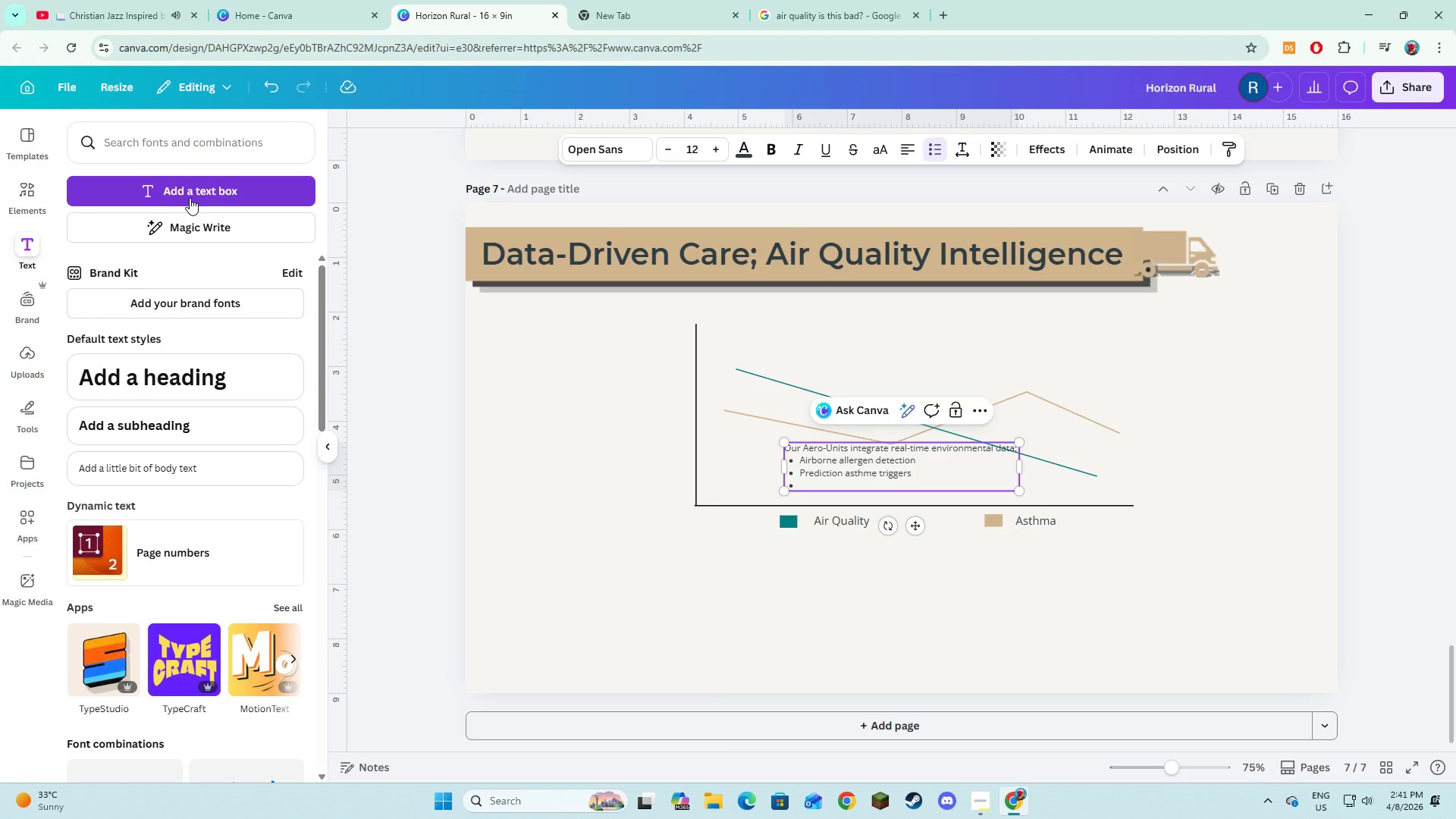 
type(Geo-tagged patient insights)
 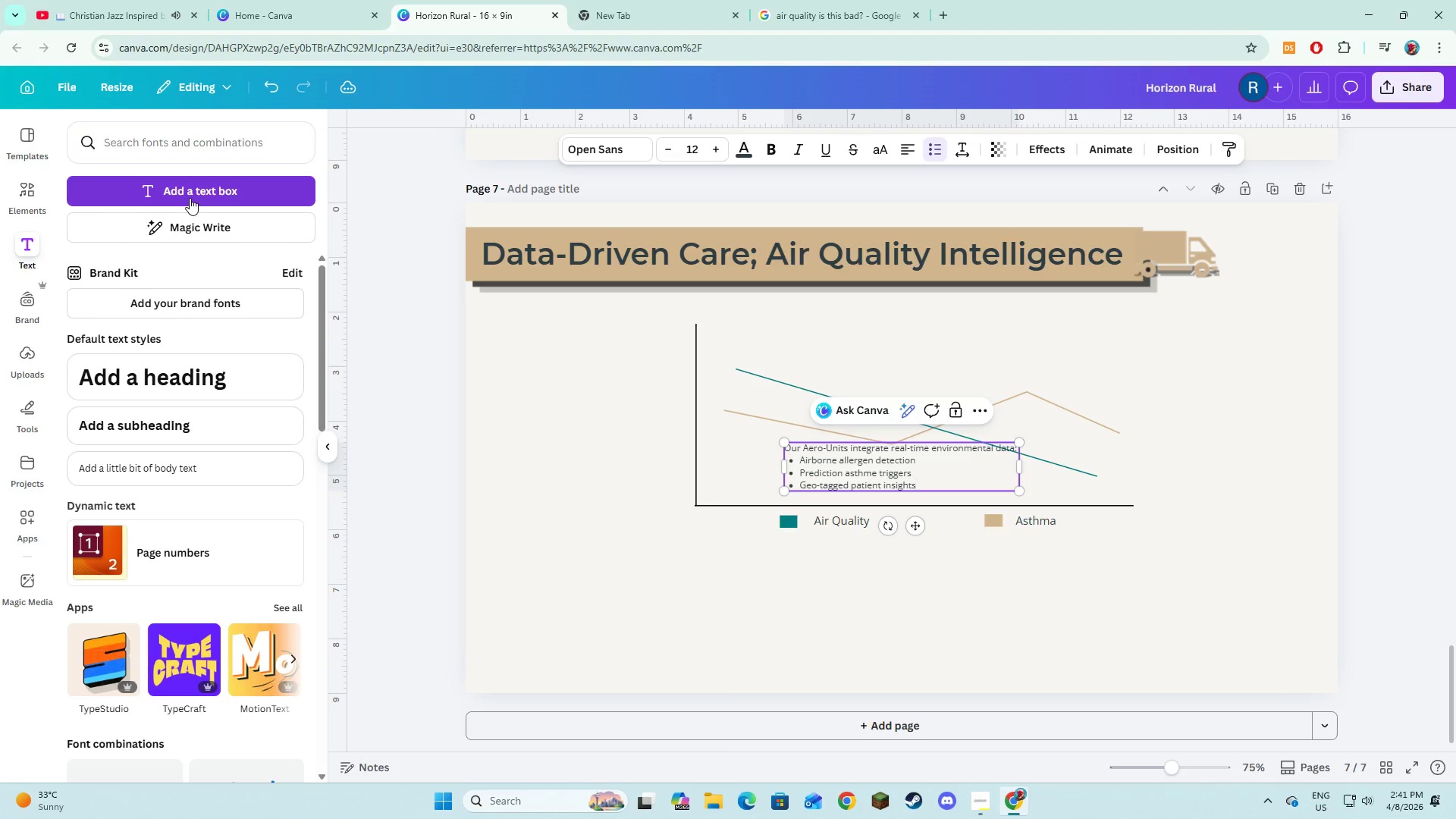 
key(Control+A)
 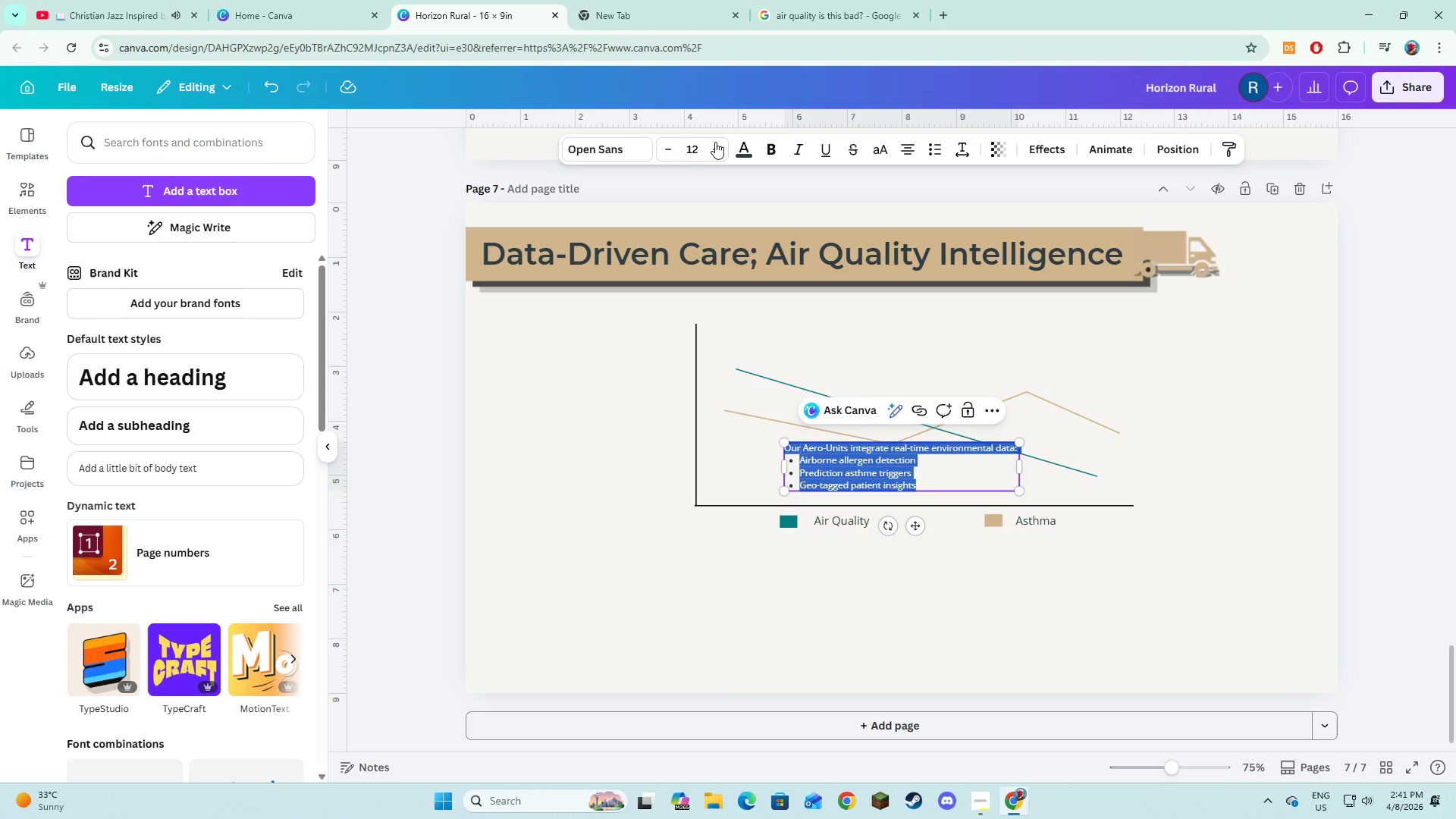 
double_click([721, 144])
 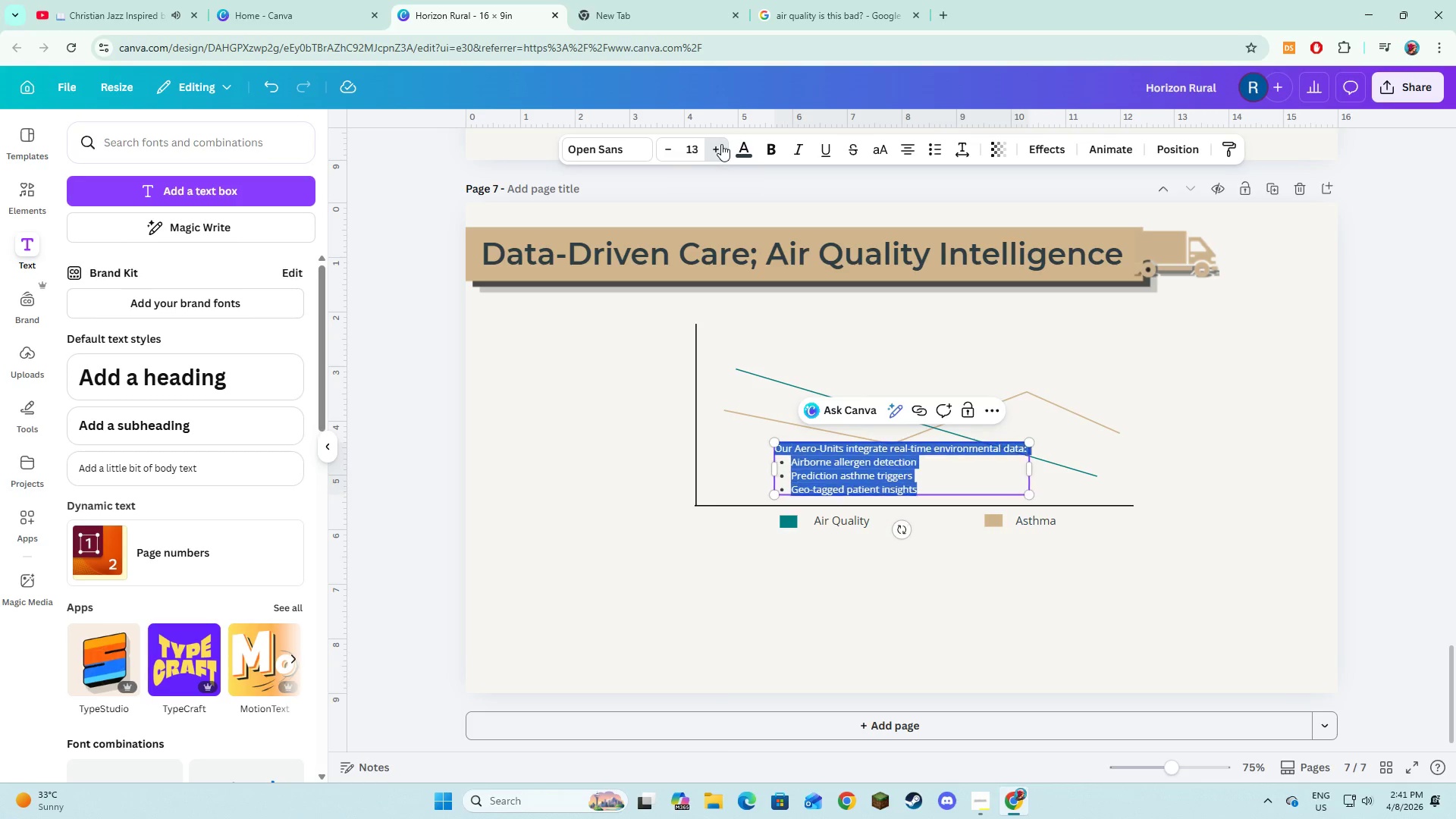 
triple_click([721, 144])
 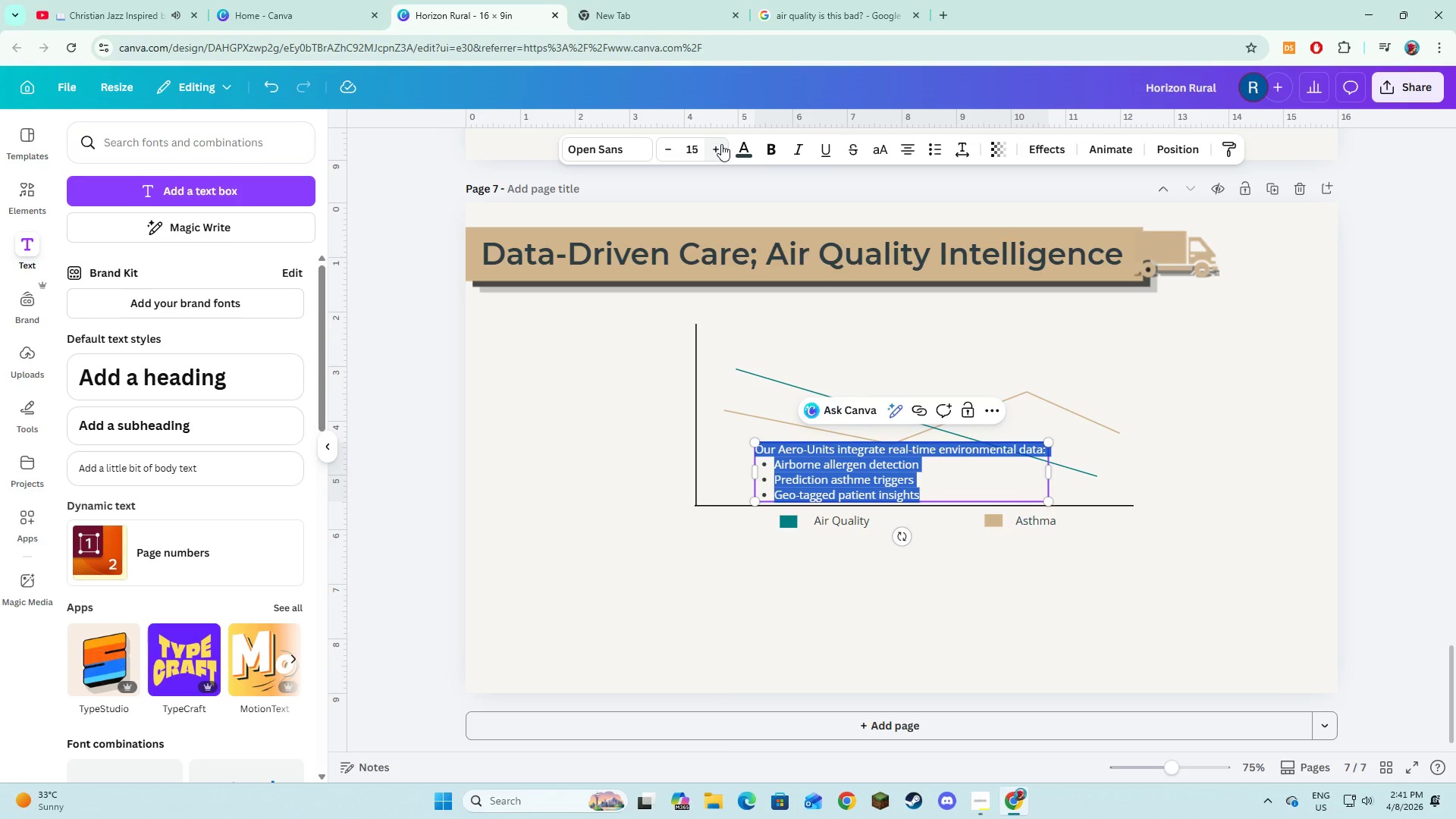 
triple_click([721, 144])
 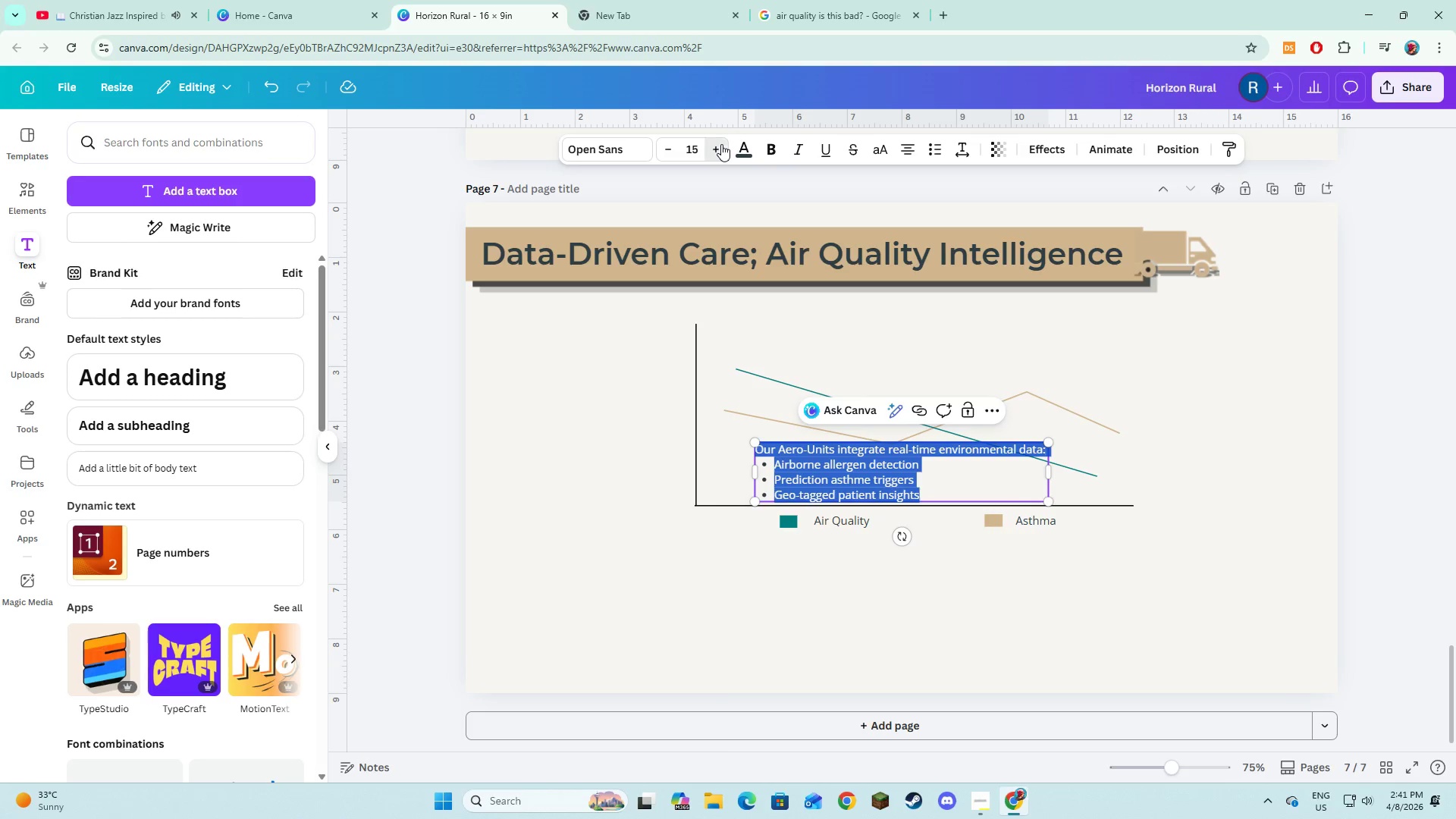 
triple_click([721, 144])
 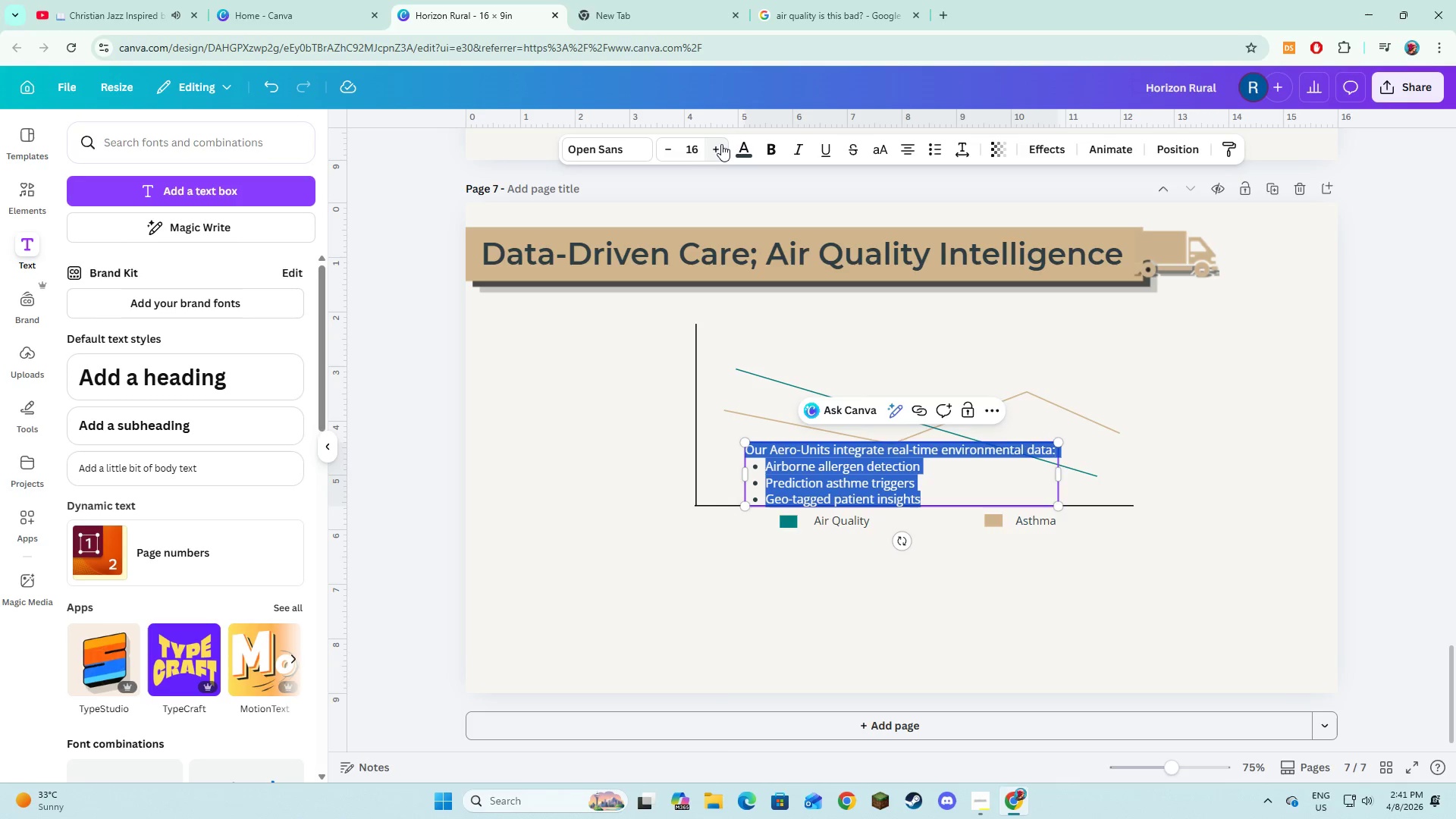 
triple_click([721, 144])
 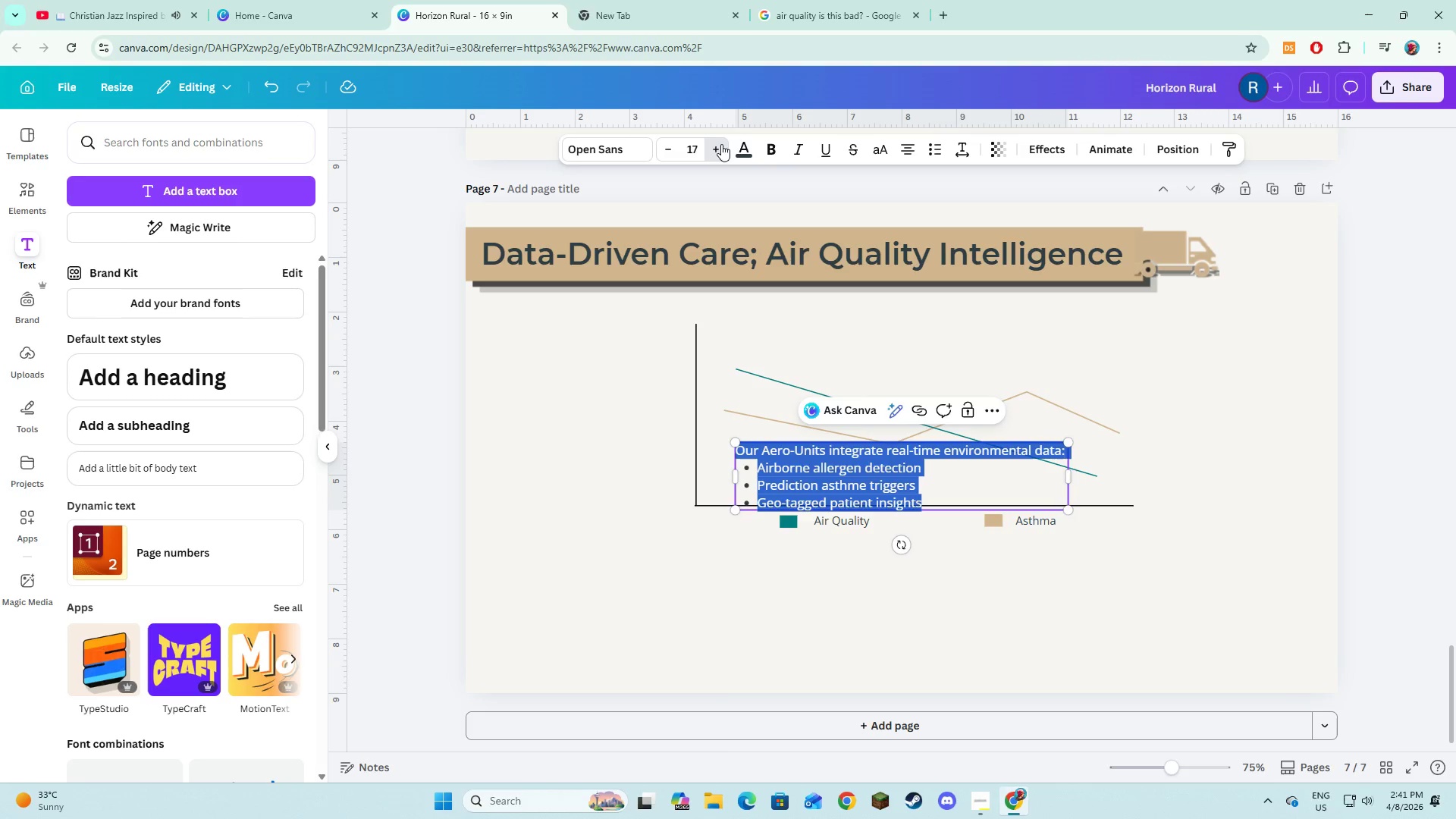 
triple_click([721, 144])
 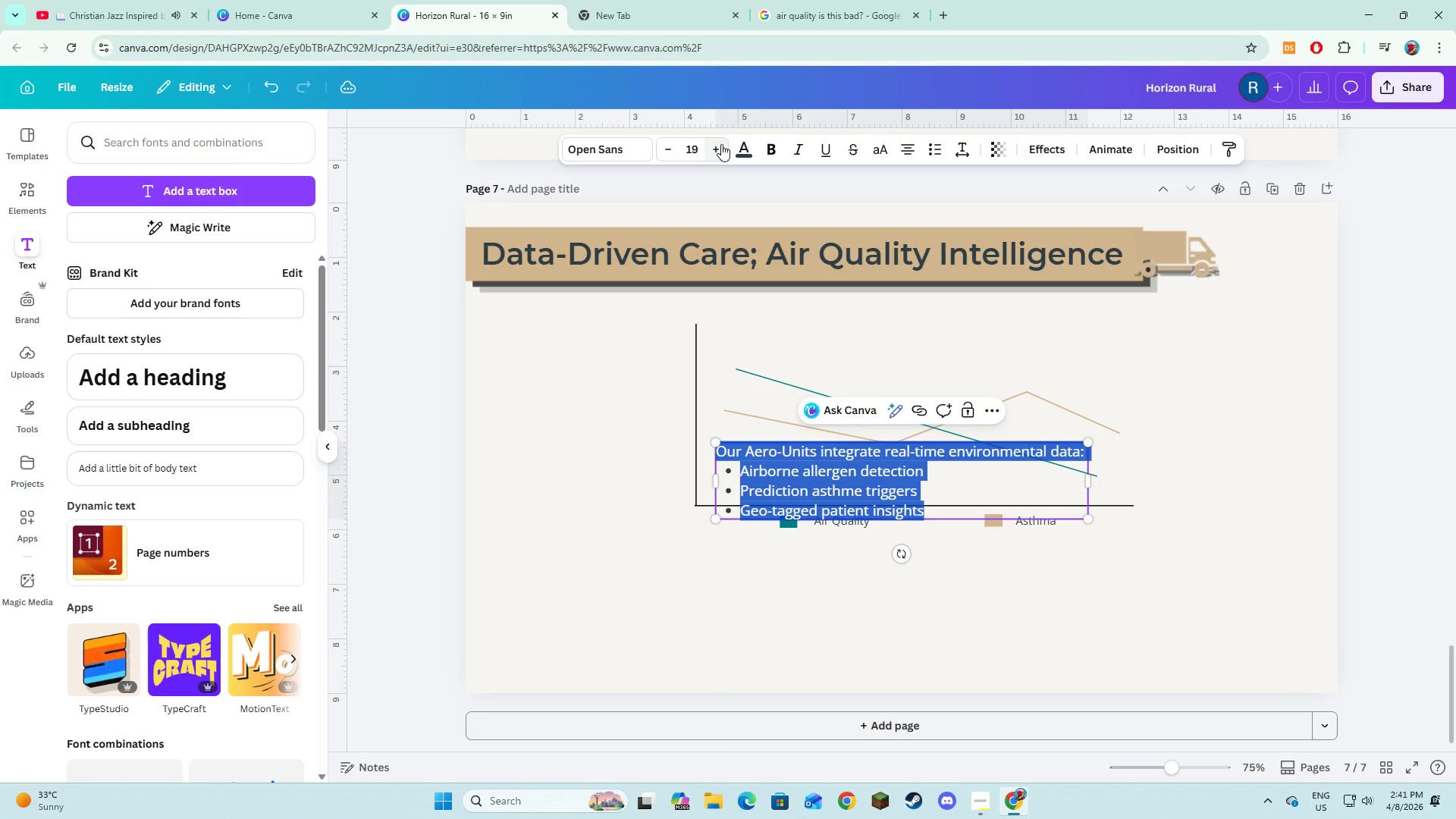 
left_click([721, 144])
 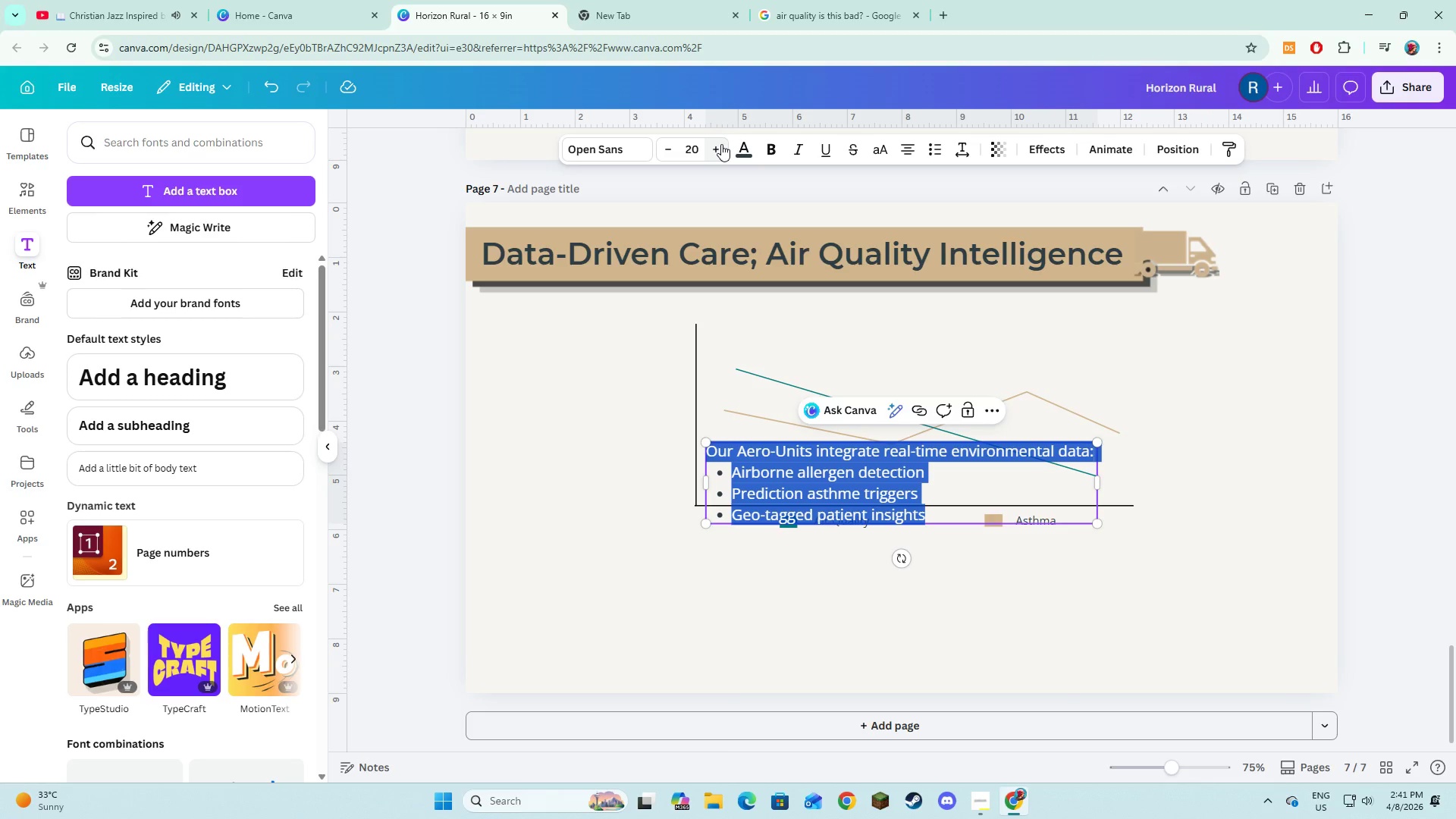 
double_click([721, 144])
 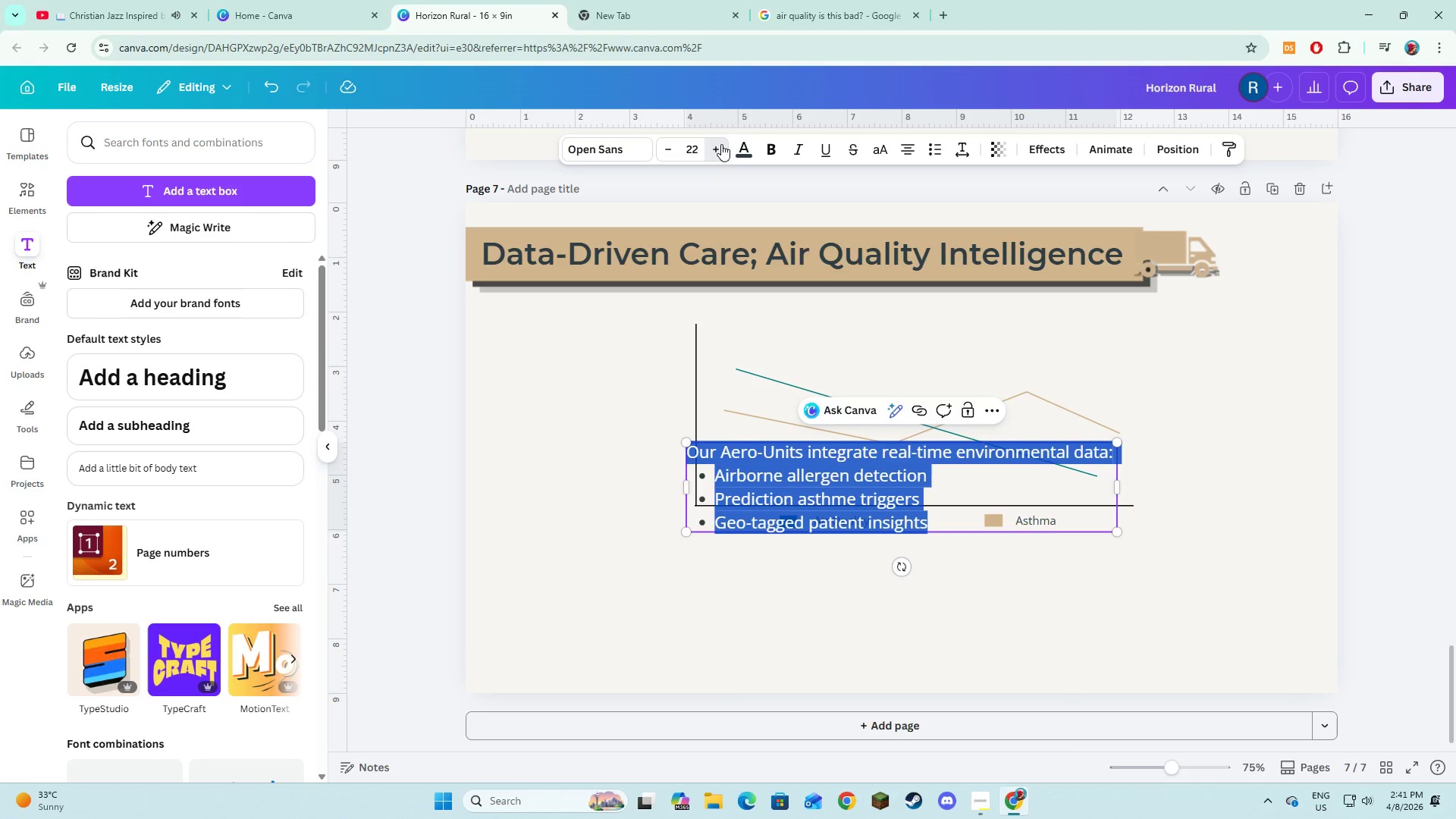 
double_click([721, 144])
 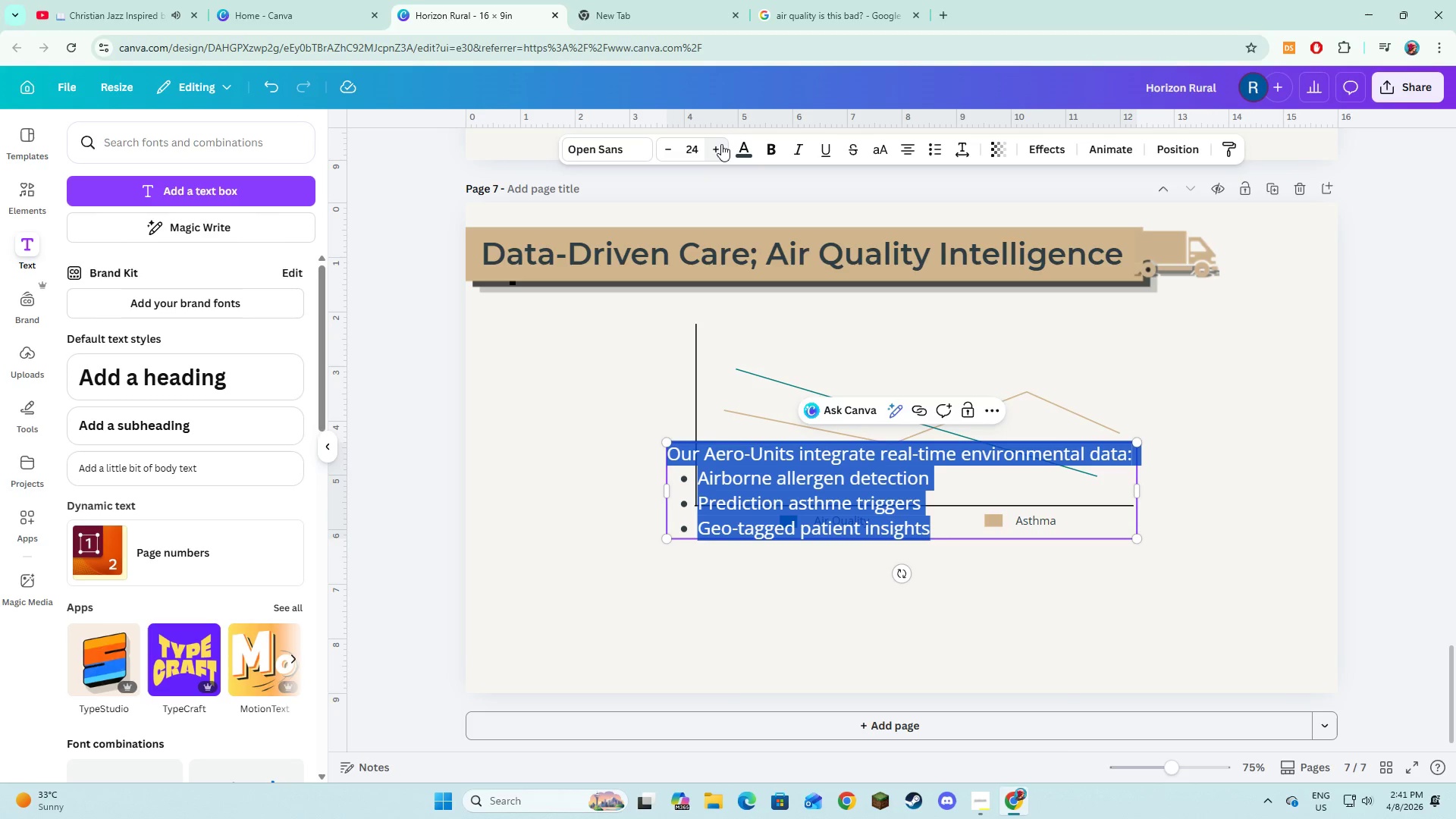 
left_click([721, 144])
 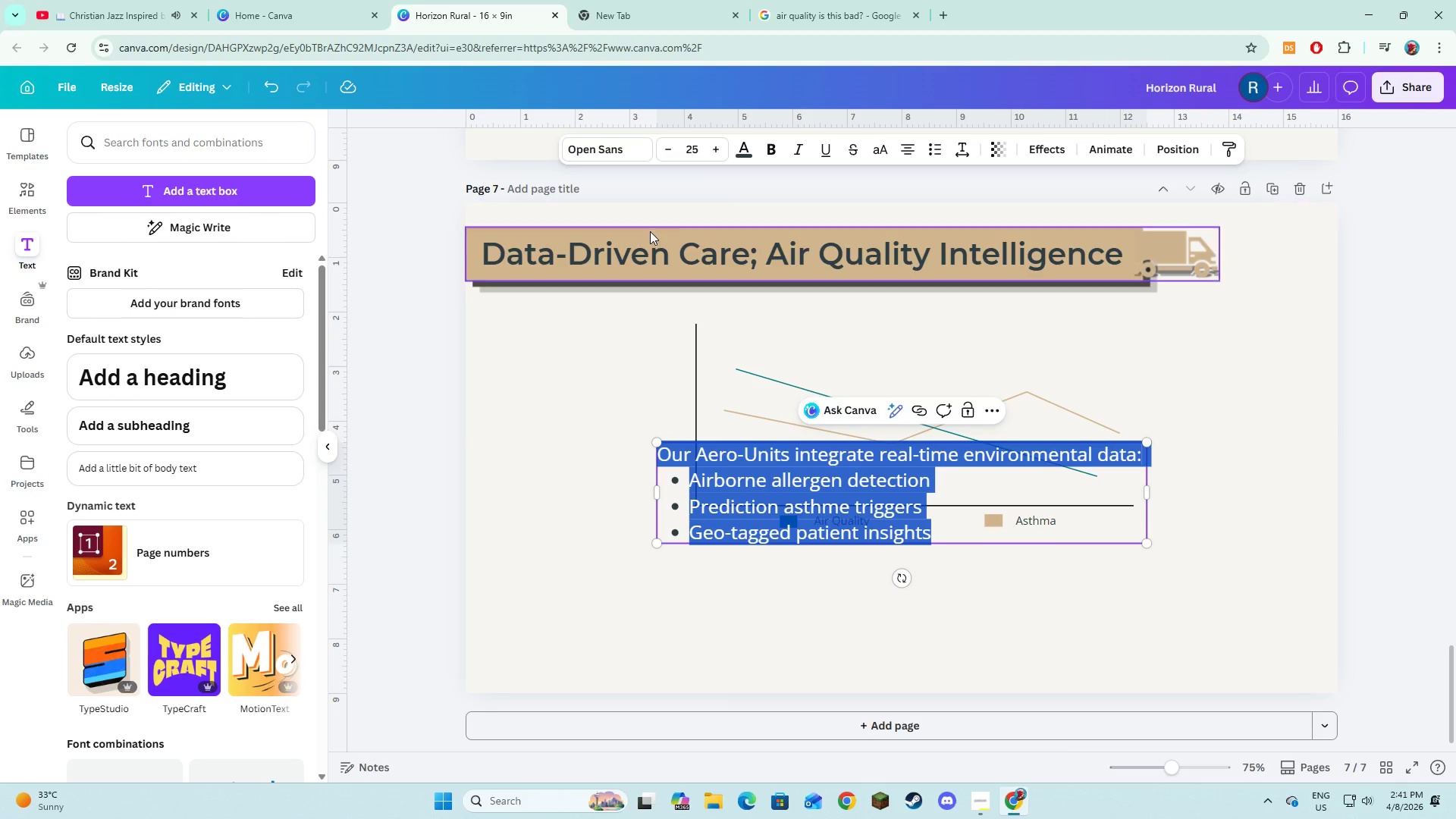 
left_click([635, 309])
 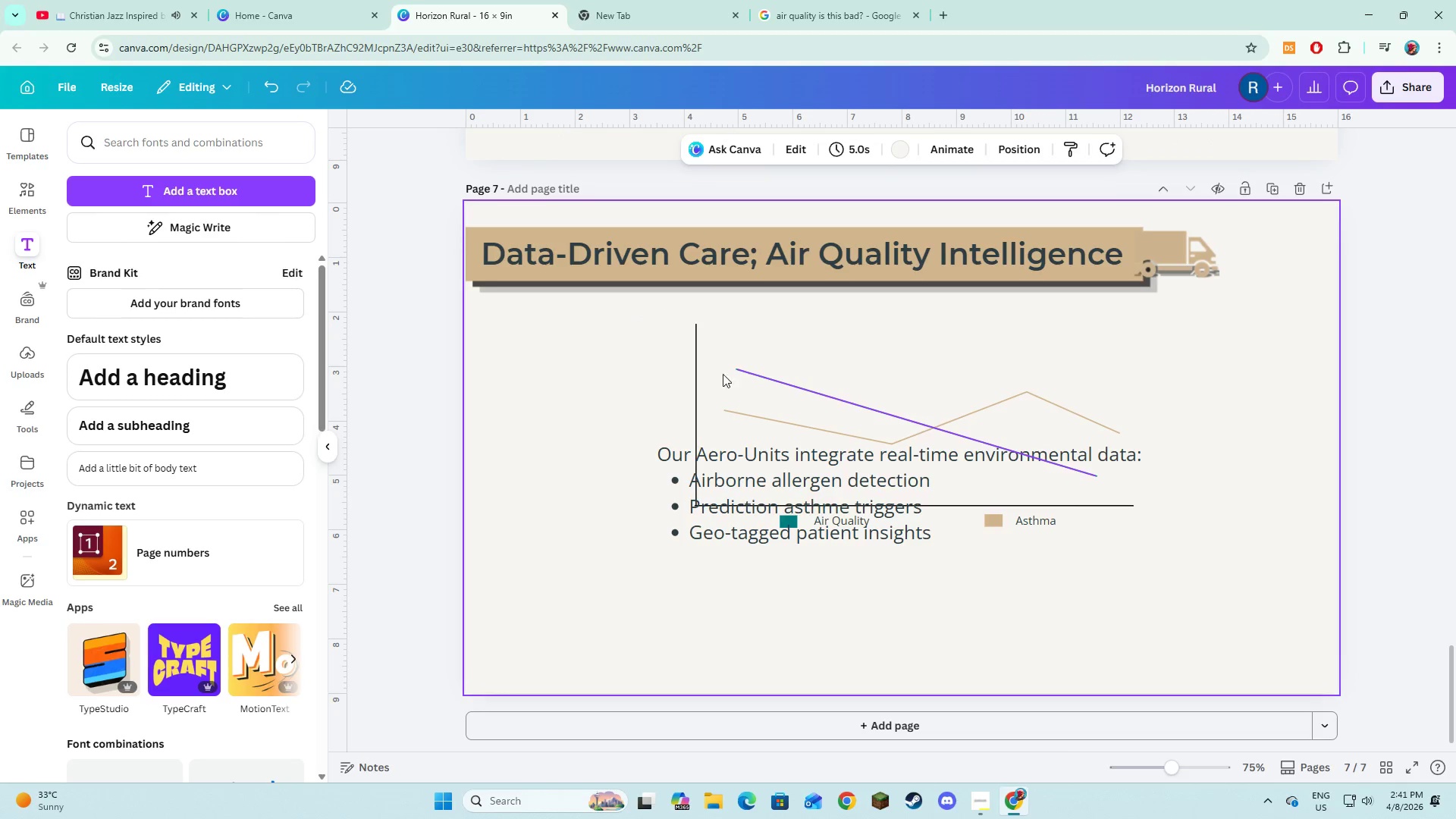 
left_click_drag(start_coordinate=[631, 320], to_coordinate=[1071, 547])
 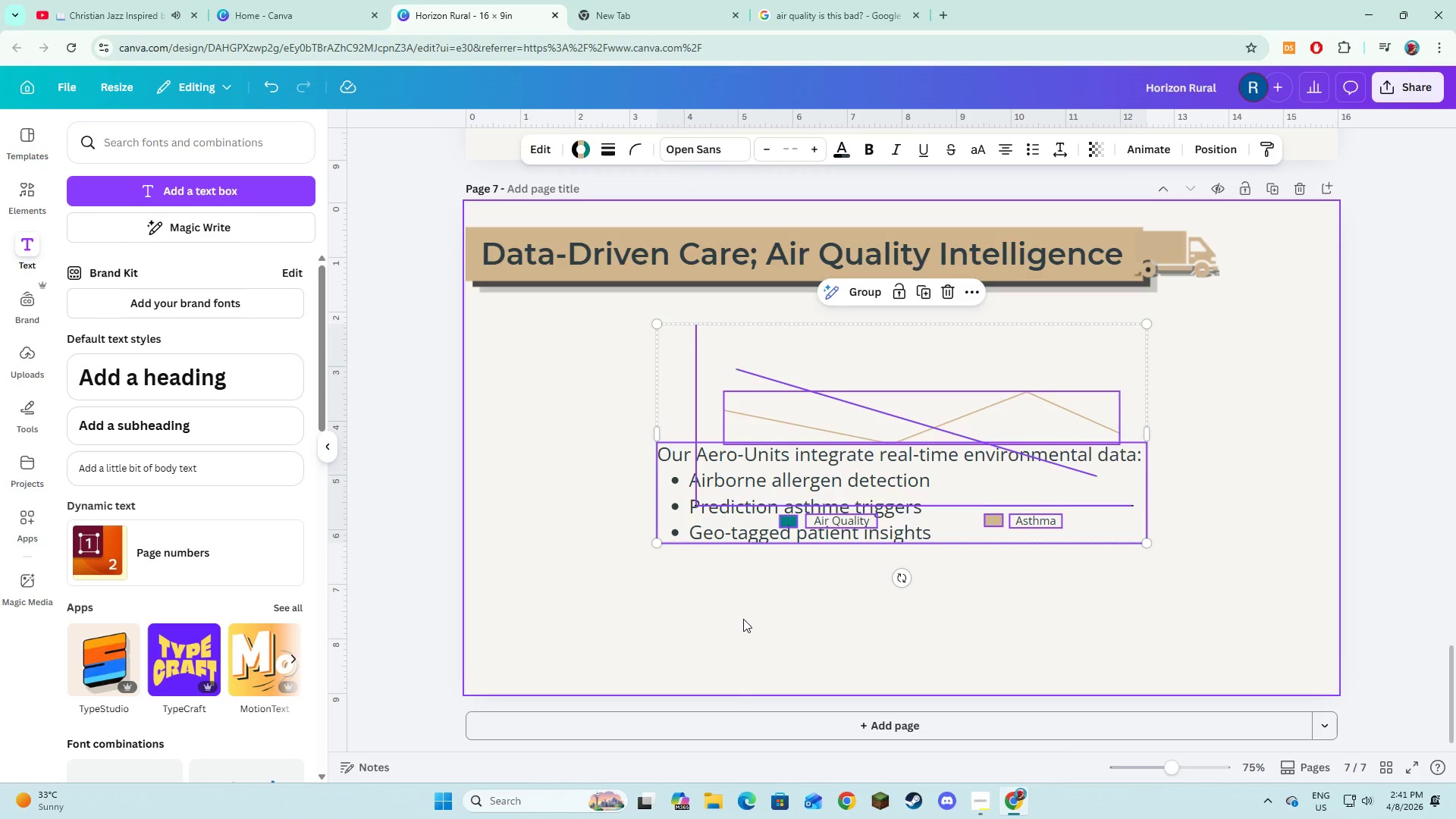 
left_click([743, 619])
 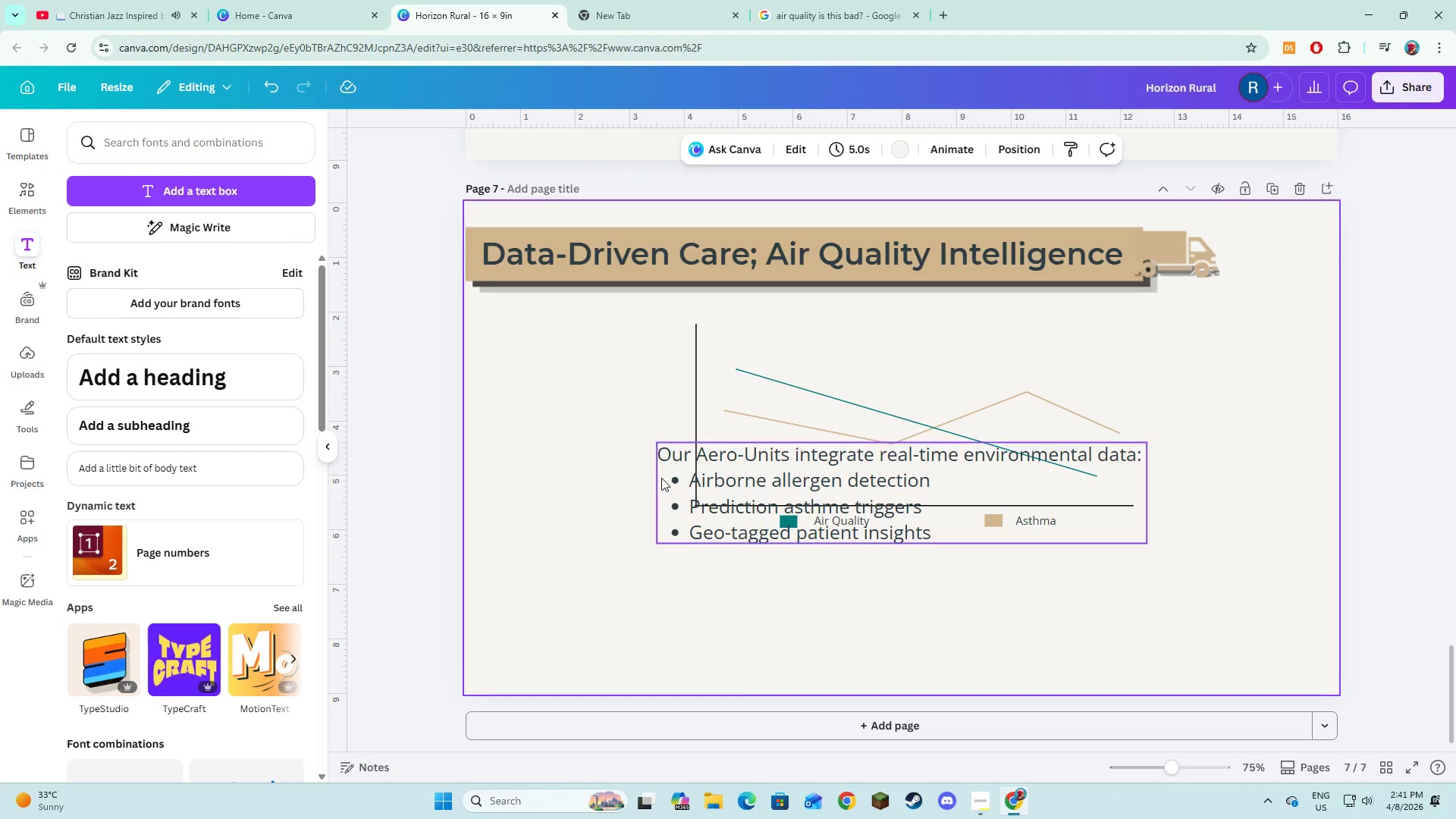 
left_click([661, 478])
 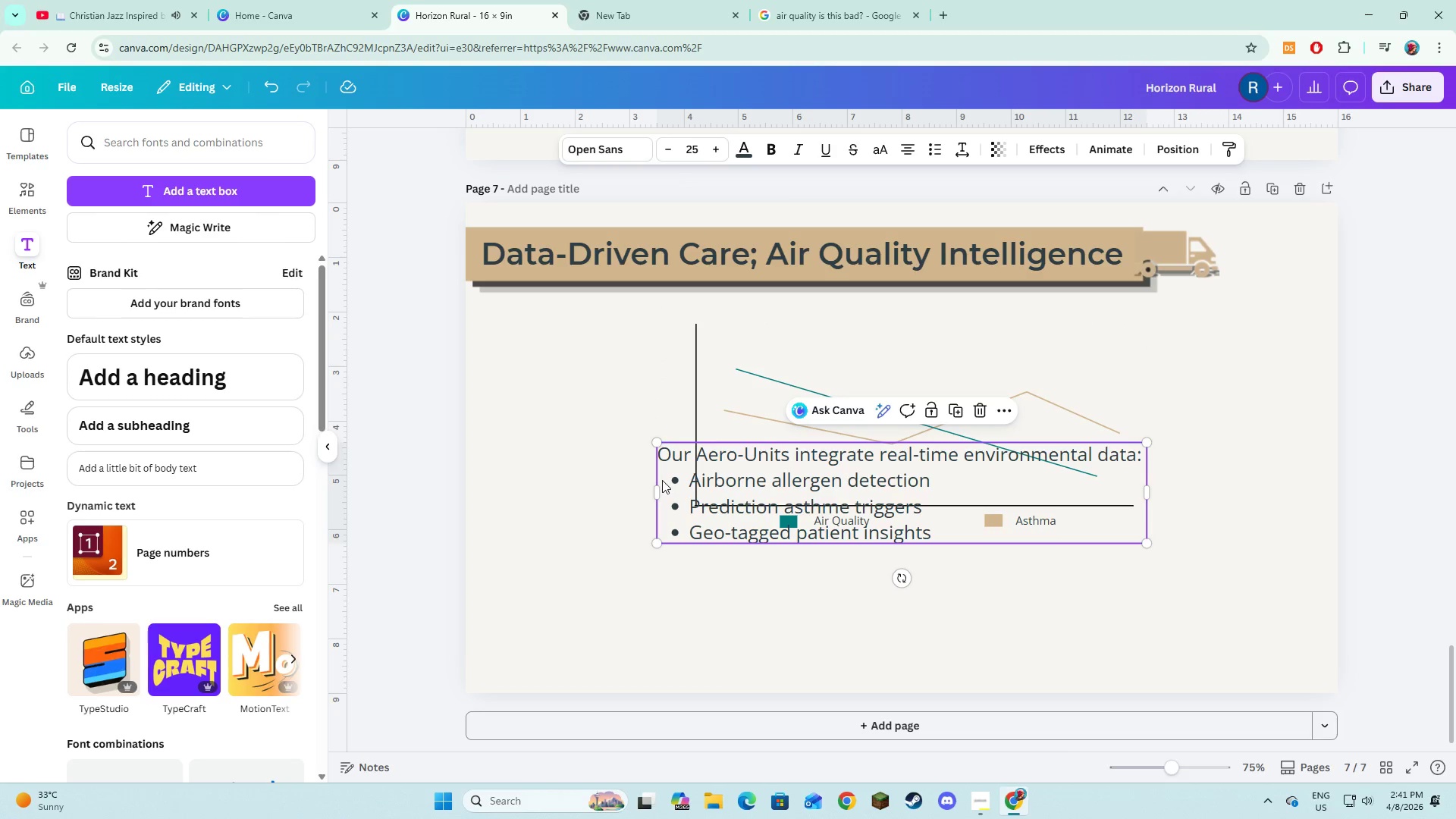 
left_click_drag(start_coordinate=[662, 480], to_coordinate=[650, 617])
 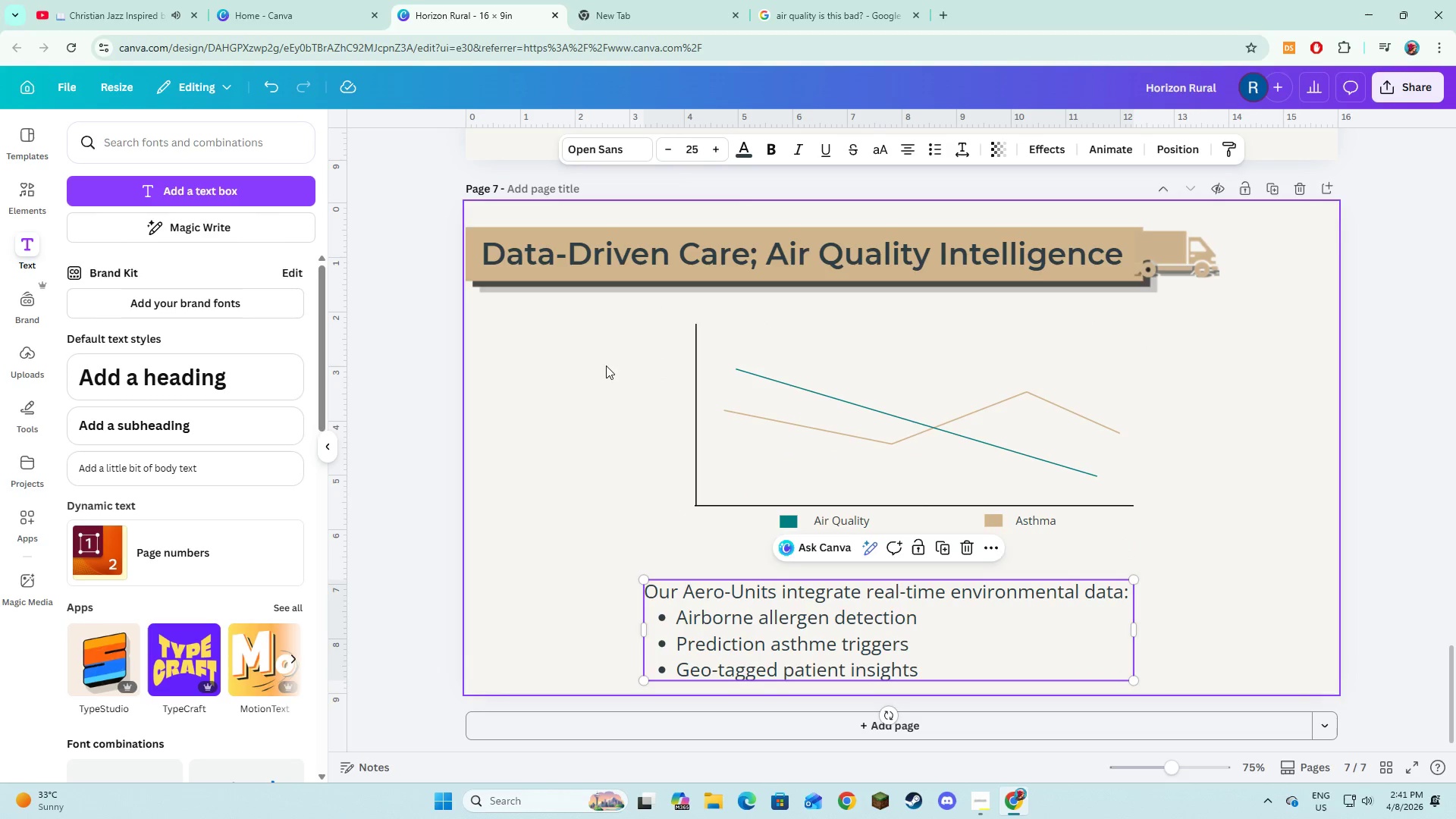 
left_click_drag(start_coordinate=[611, 363], to_coordinate=[1123, 553])
 